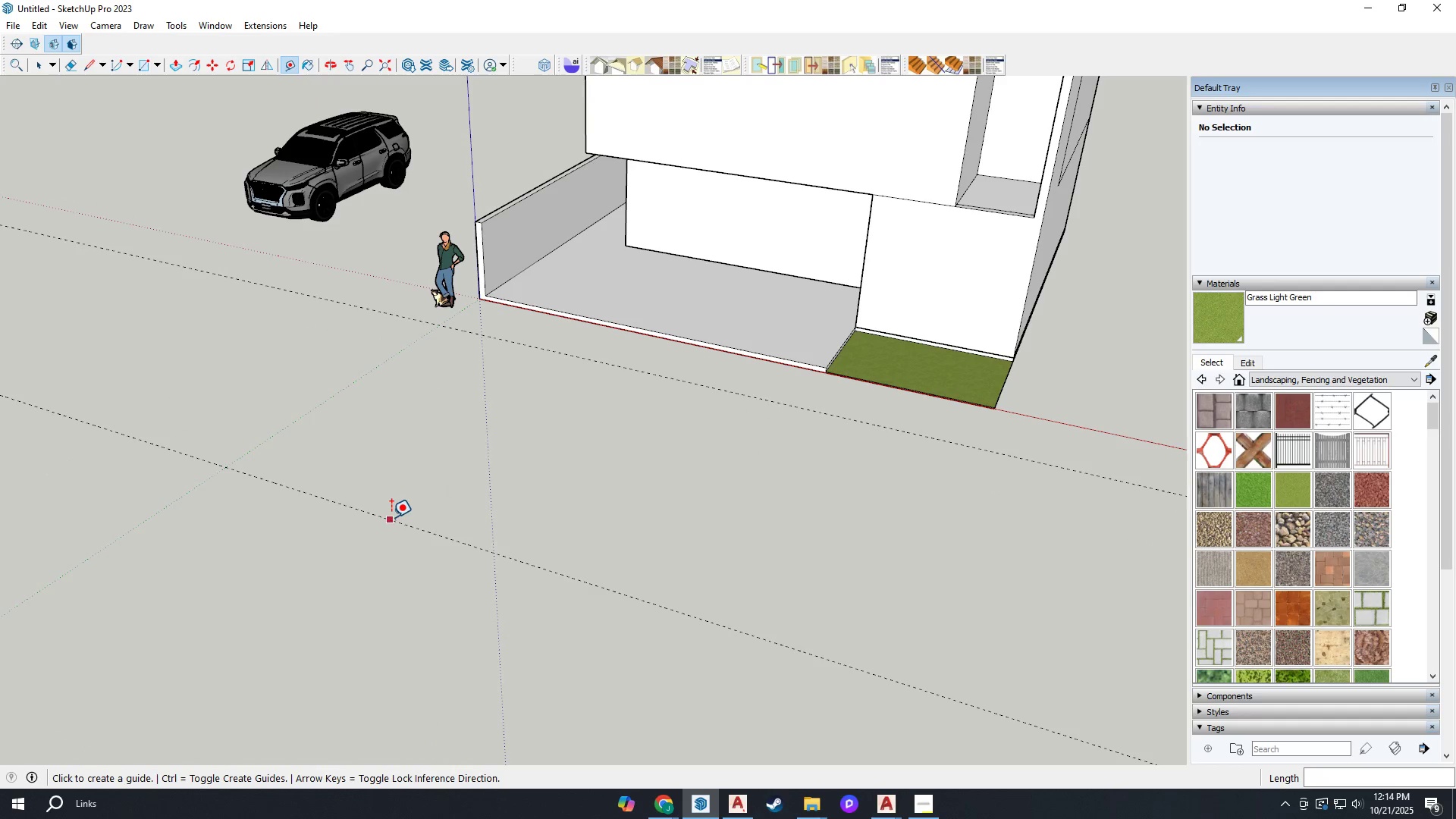 
left_click([390, 520])
 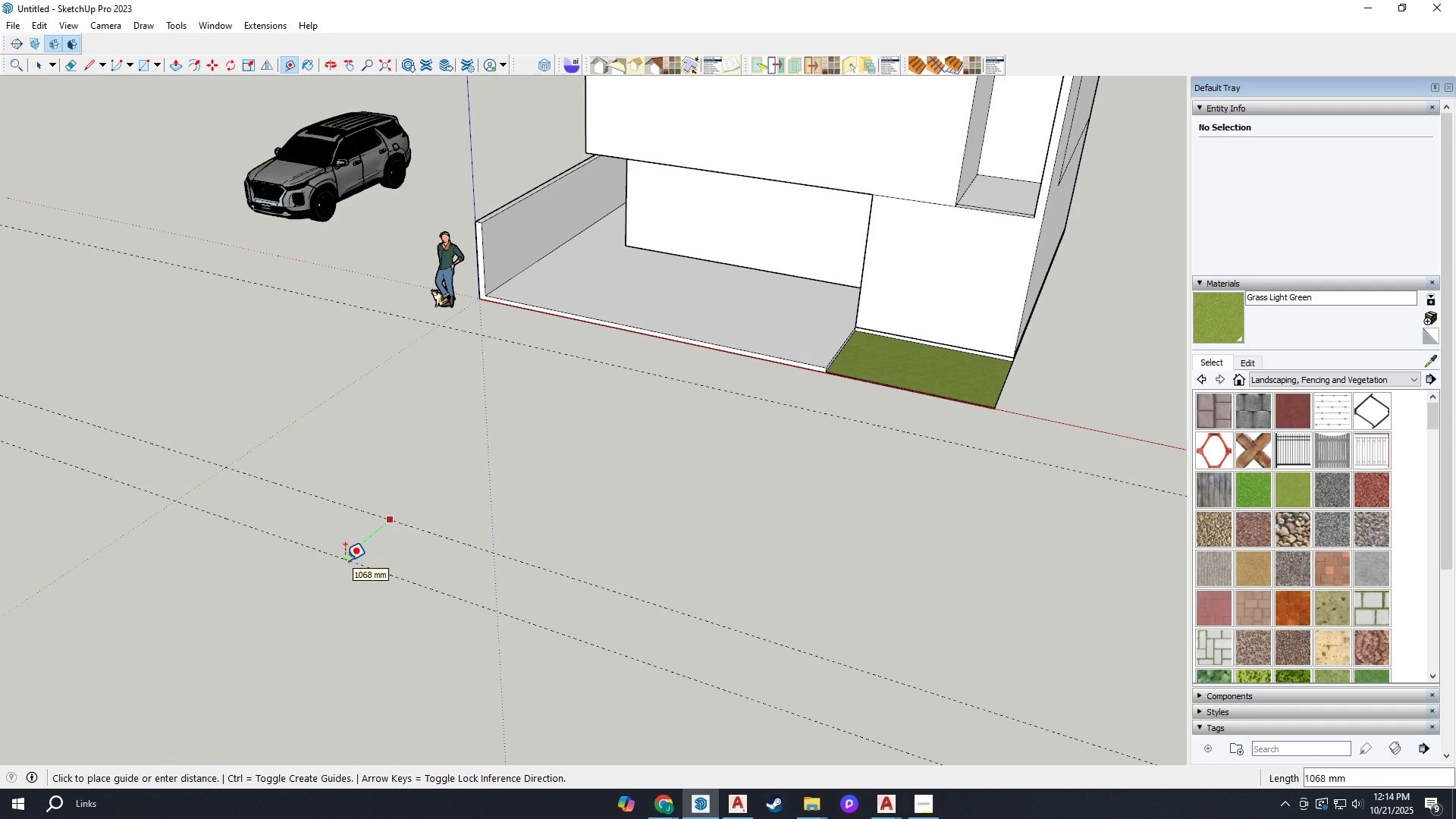 
type(1500)
key(Backspace)
type(0)
 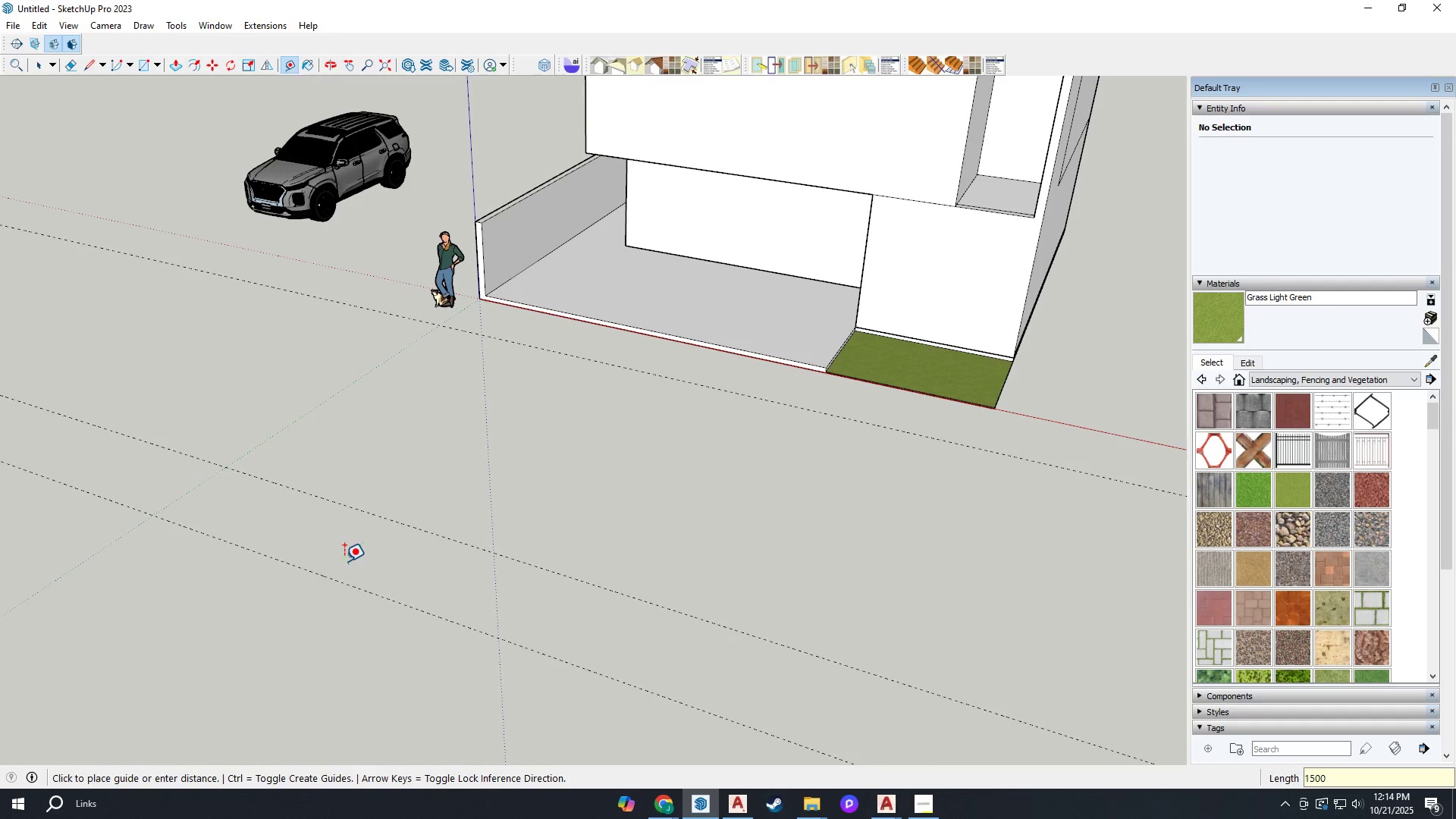 
key(Enter)
 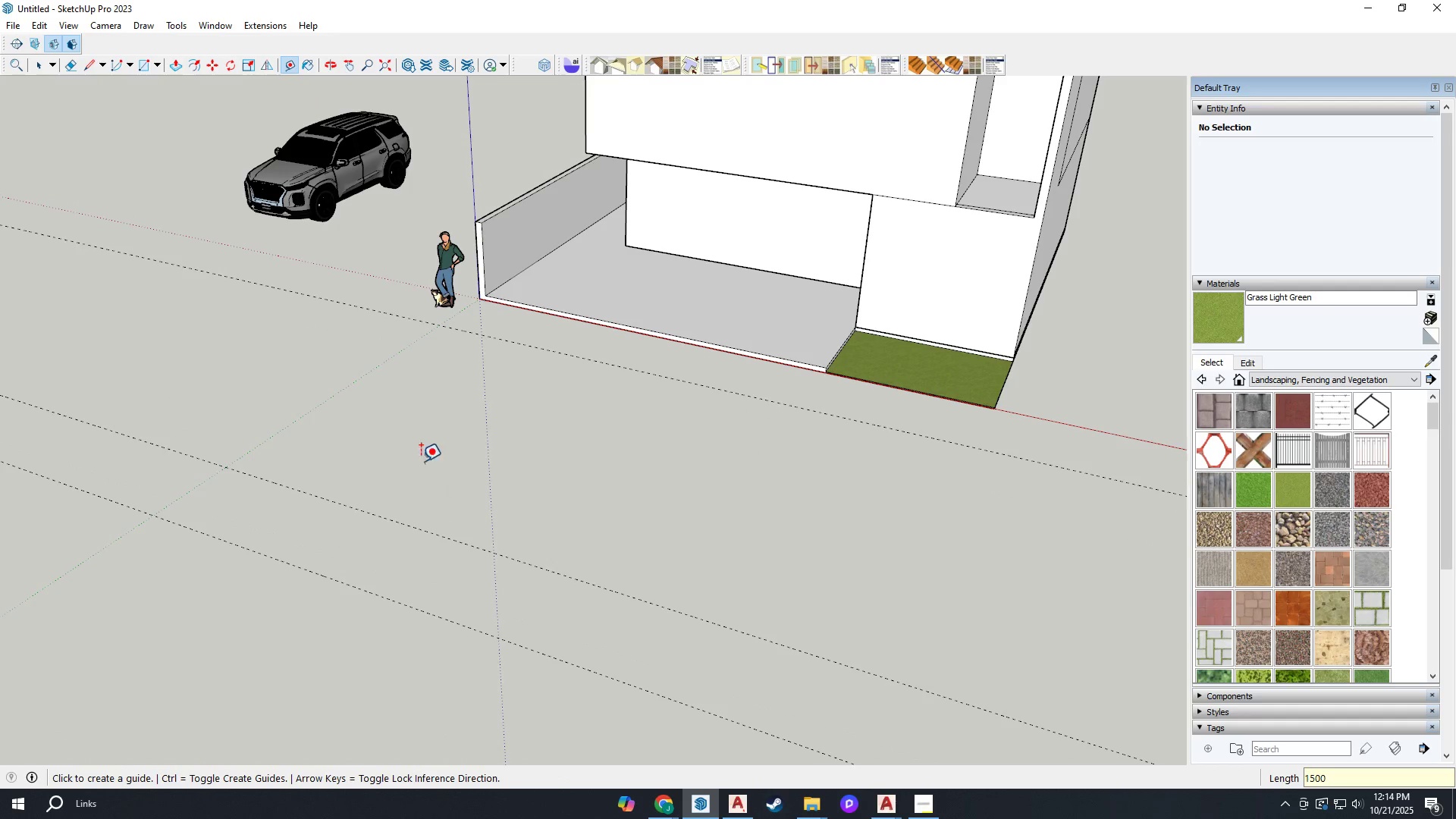 
scroll: coordinate [678, 453], scroll_direction: down, amount: 15.0
 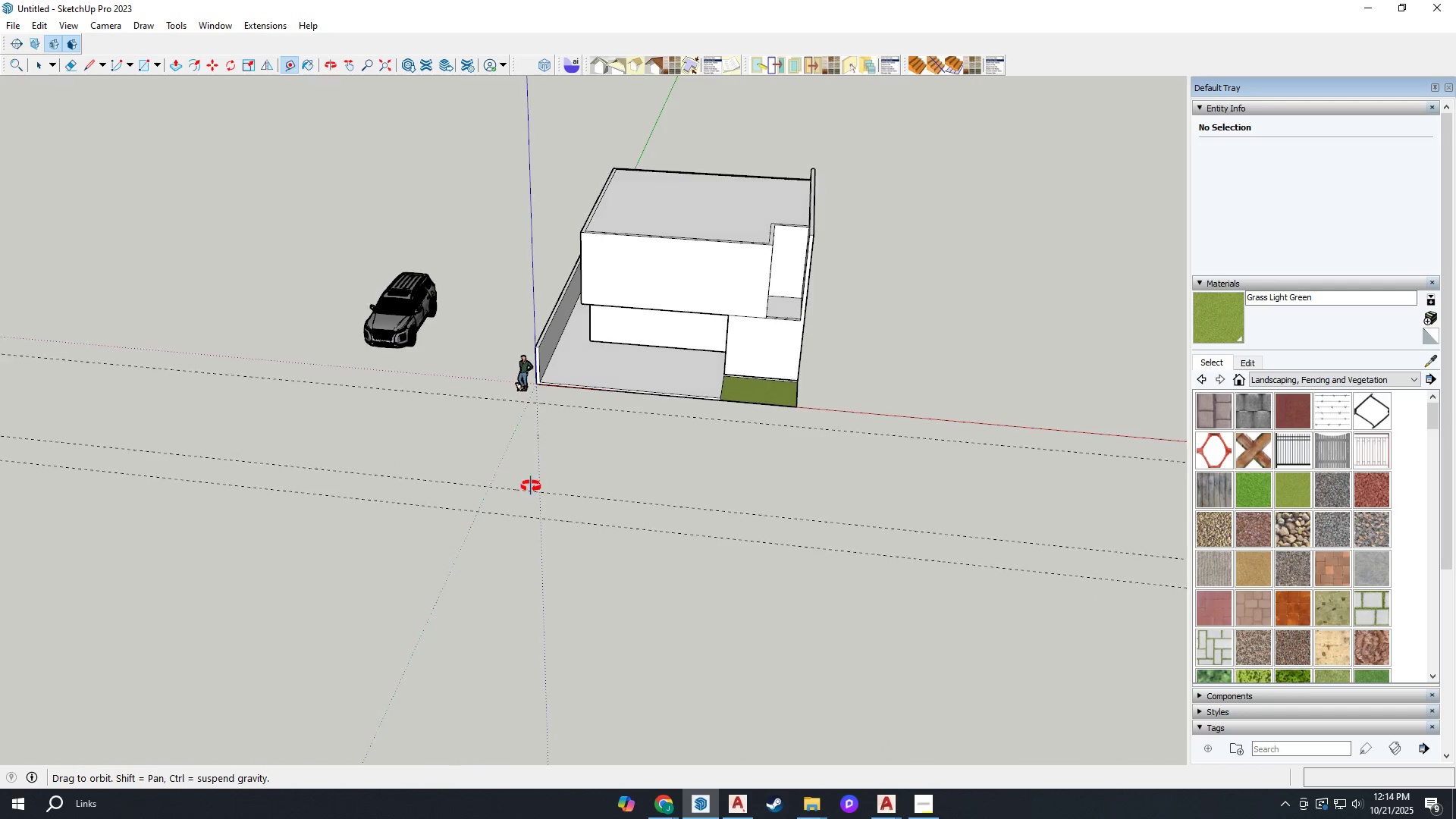 
scroll: coordinate [539, 393], scroll_direction: up, amount: 23.0
 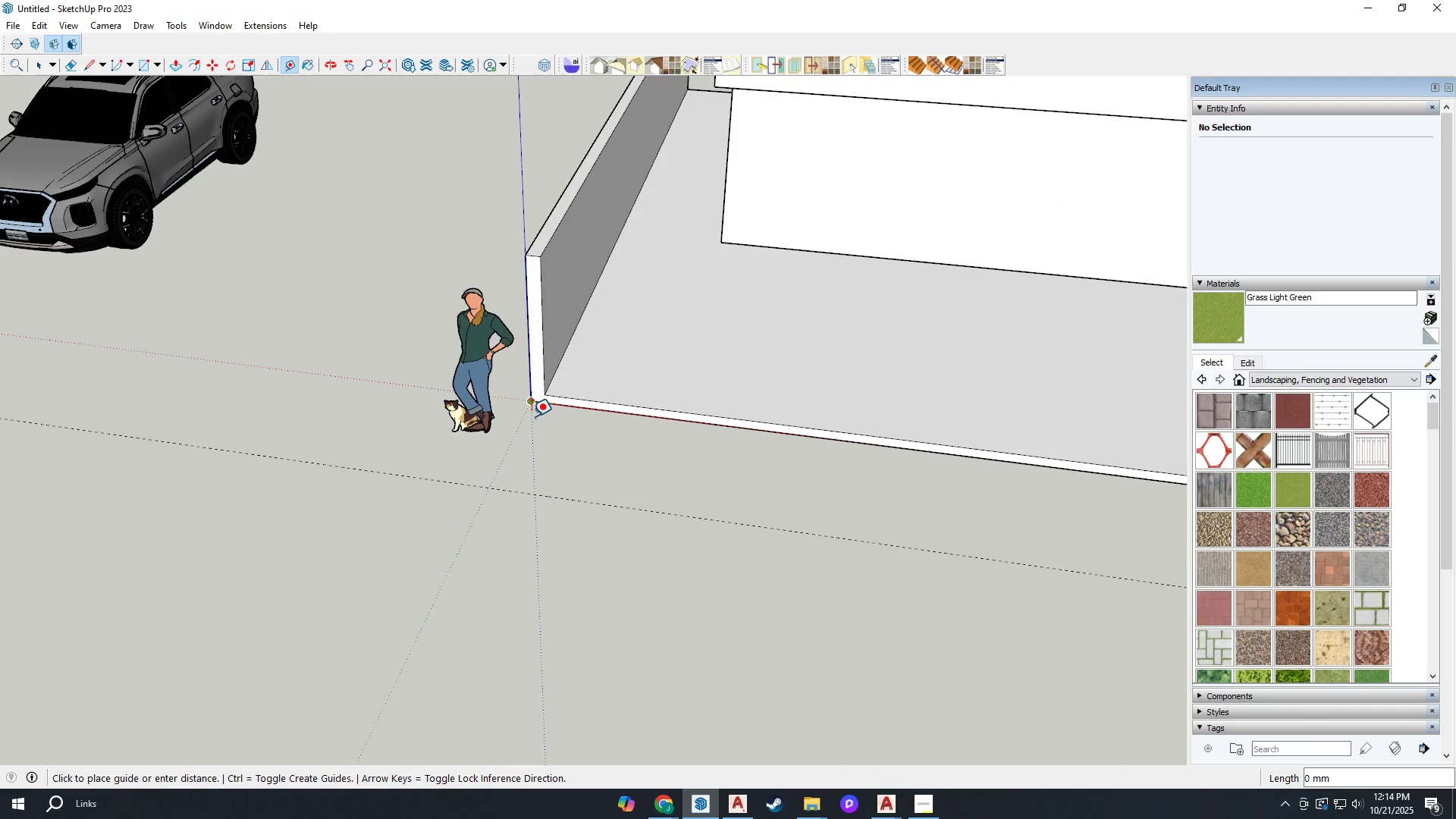 
key(Escape)
 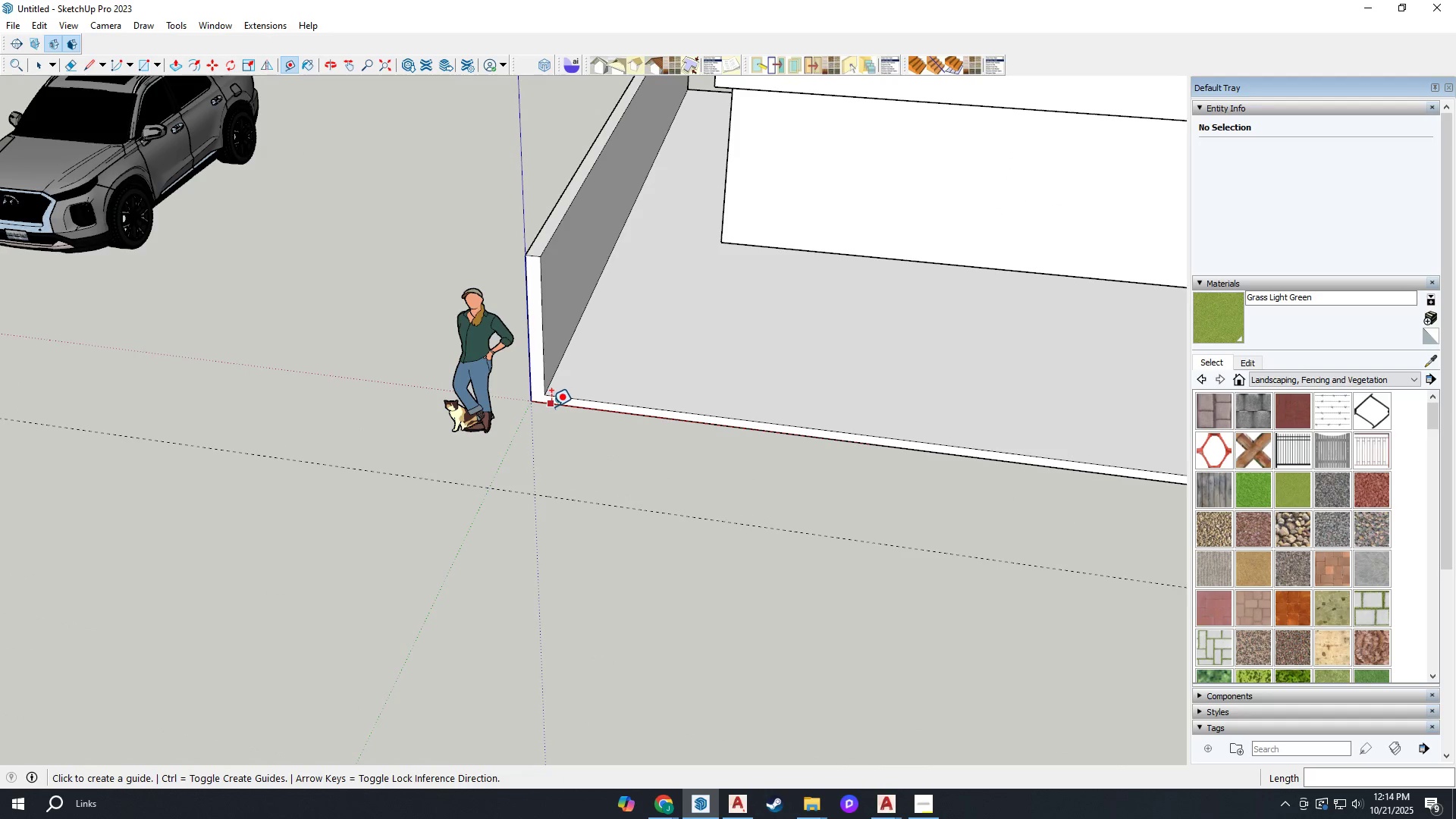 
left_click([554, 406])
 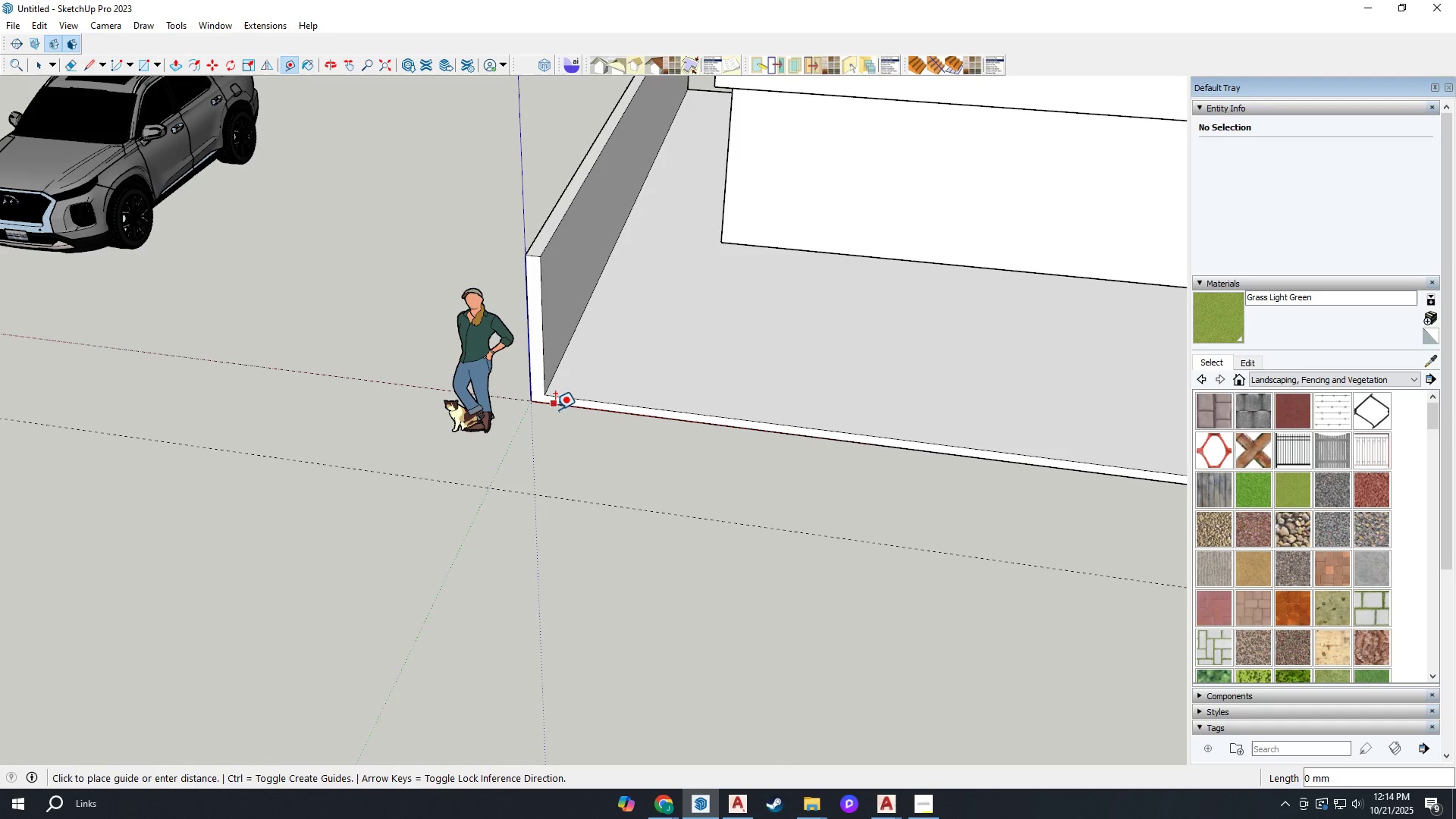 
left_click([555, 410])
 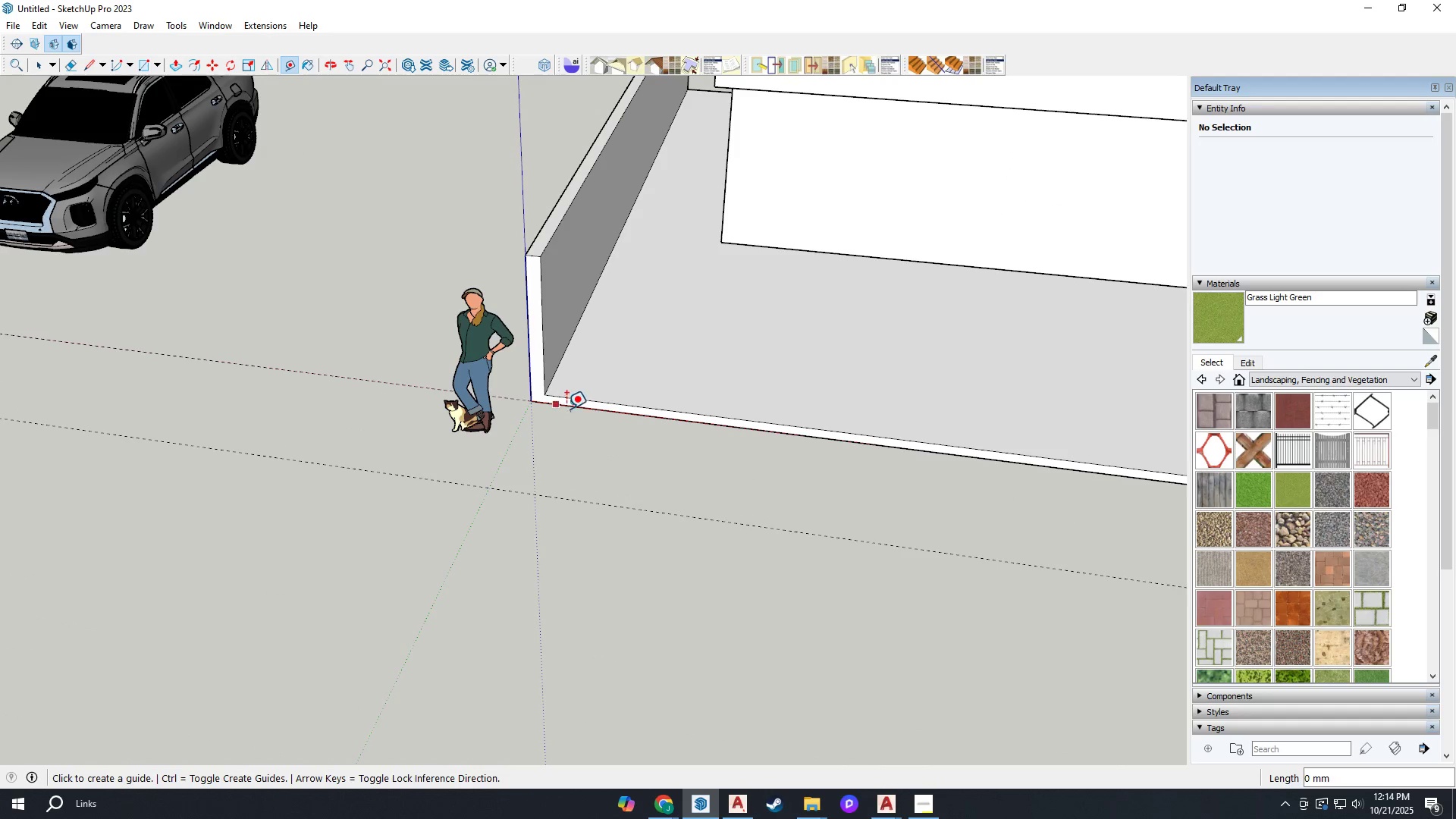 
scroll: coordinate [640, 407], scroll_direction: down, amount: 25.0
 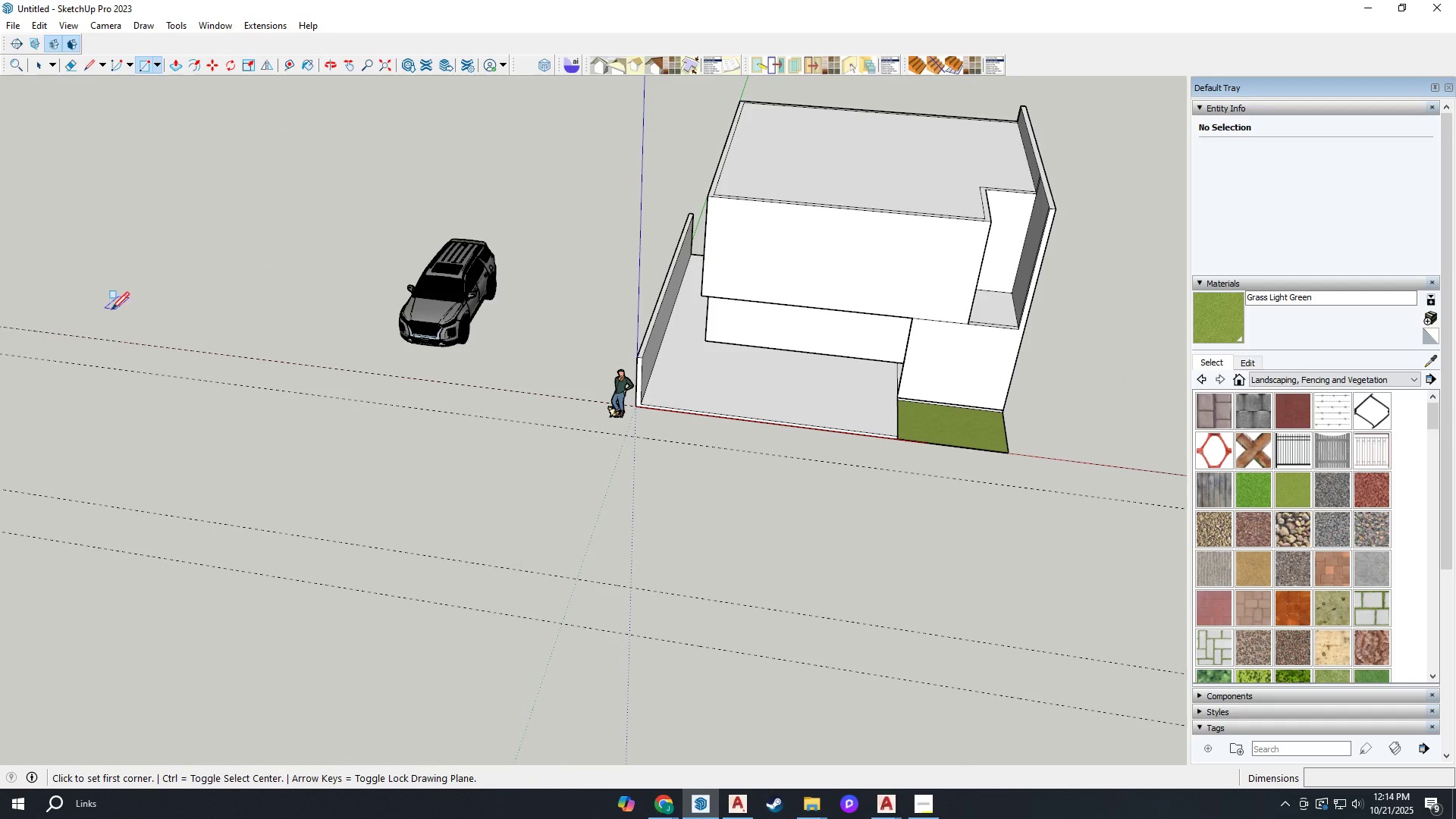 
key(R)
 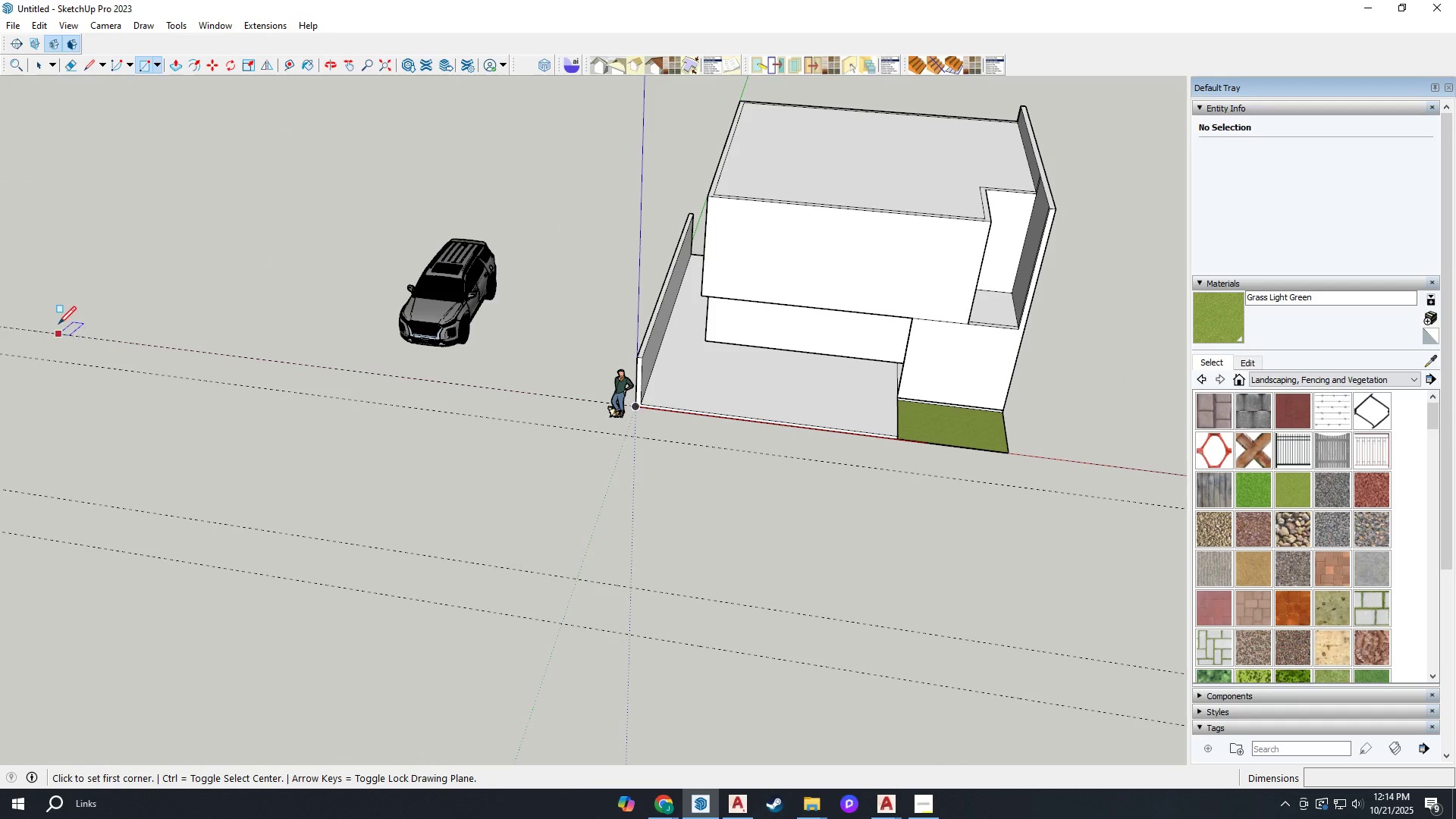 
left_click([44, 334])
 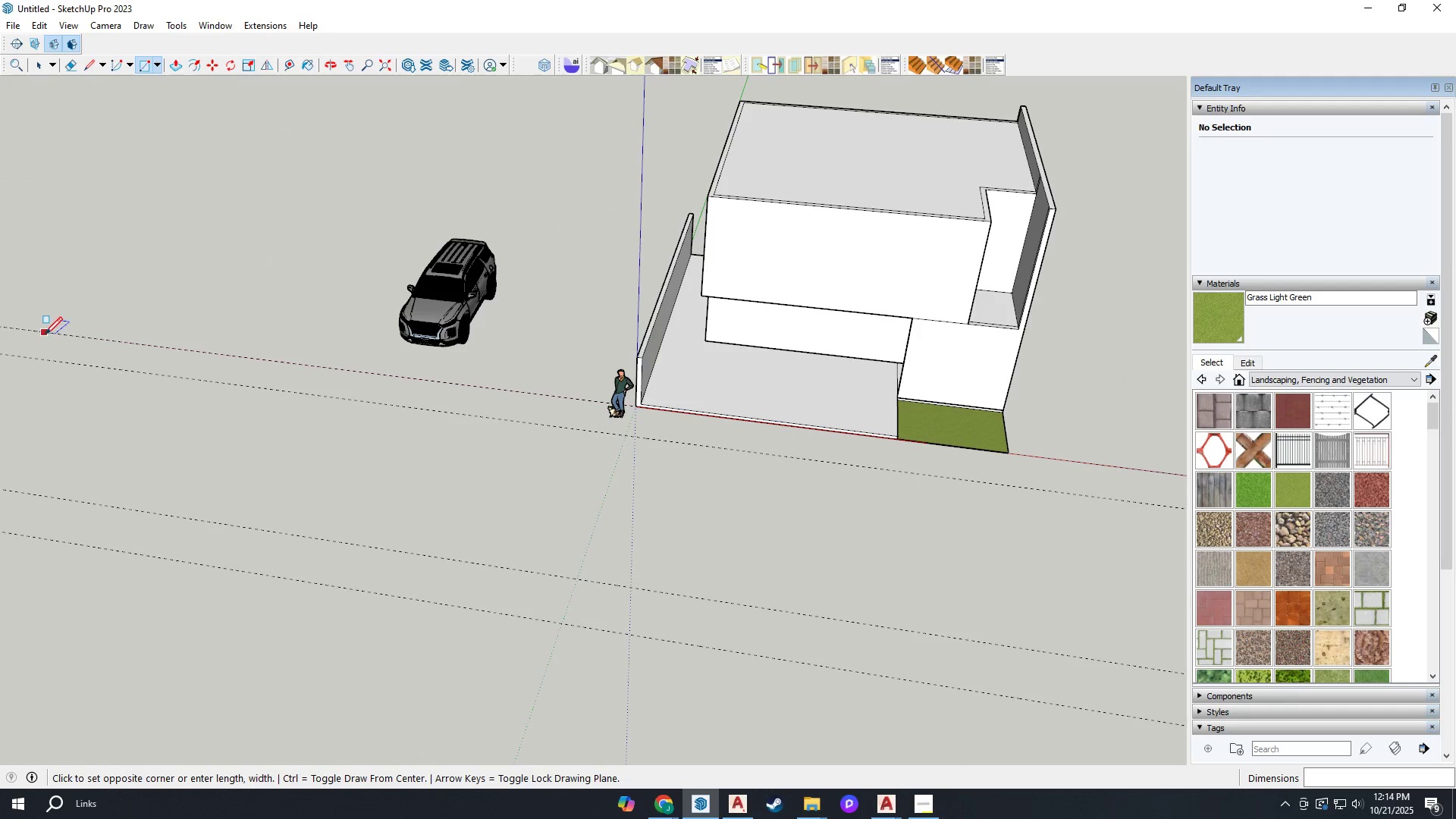 
scroll: coordinate [105, 367], scroll_direction: down, amount: 8.0
 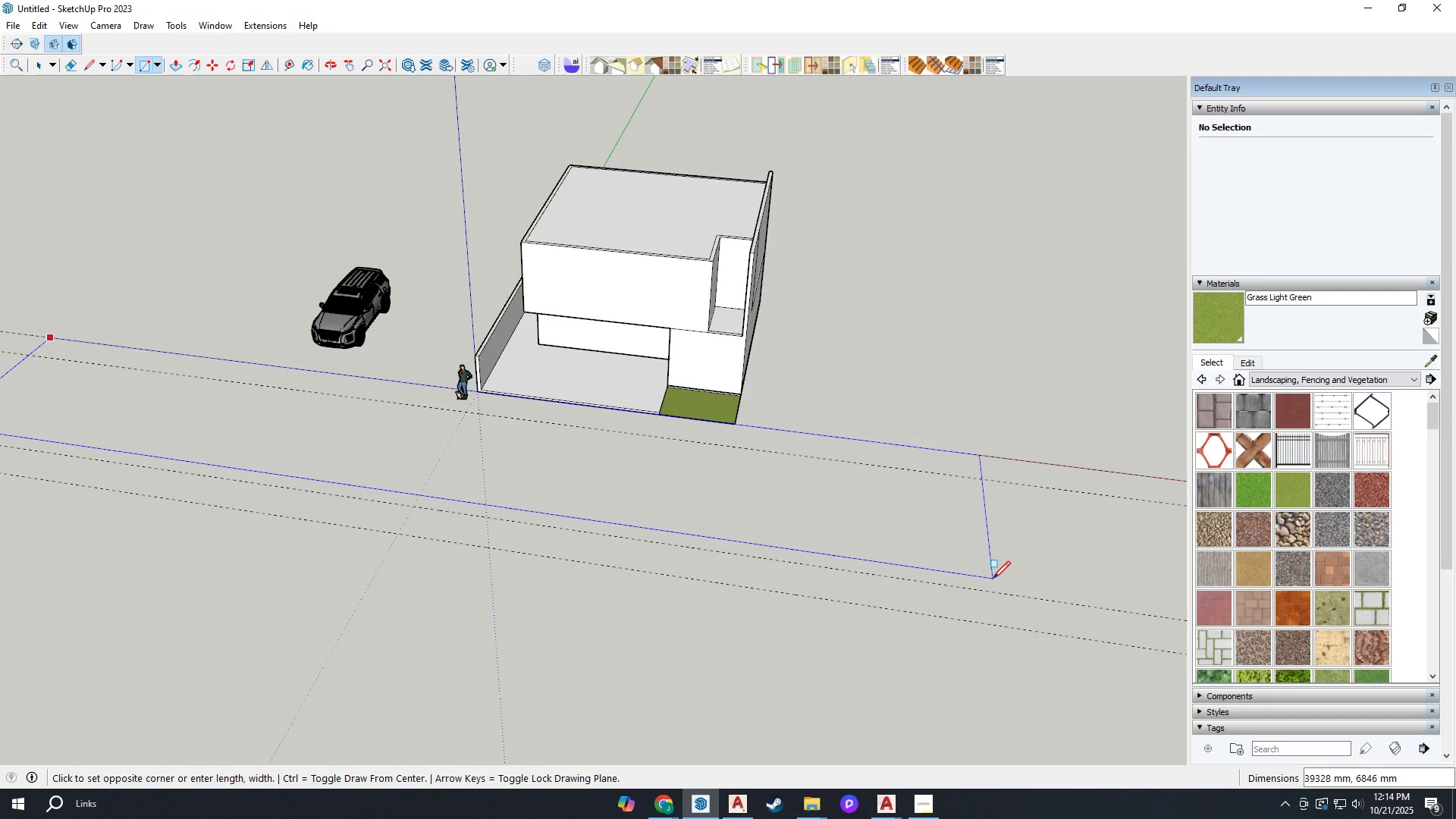 
type(nea )
key(Escape)
type(r)
 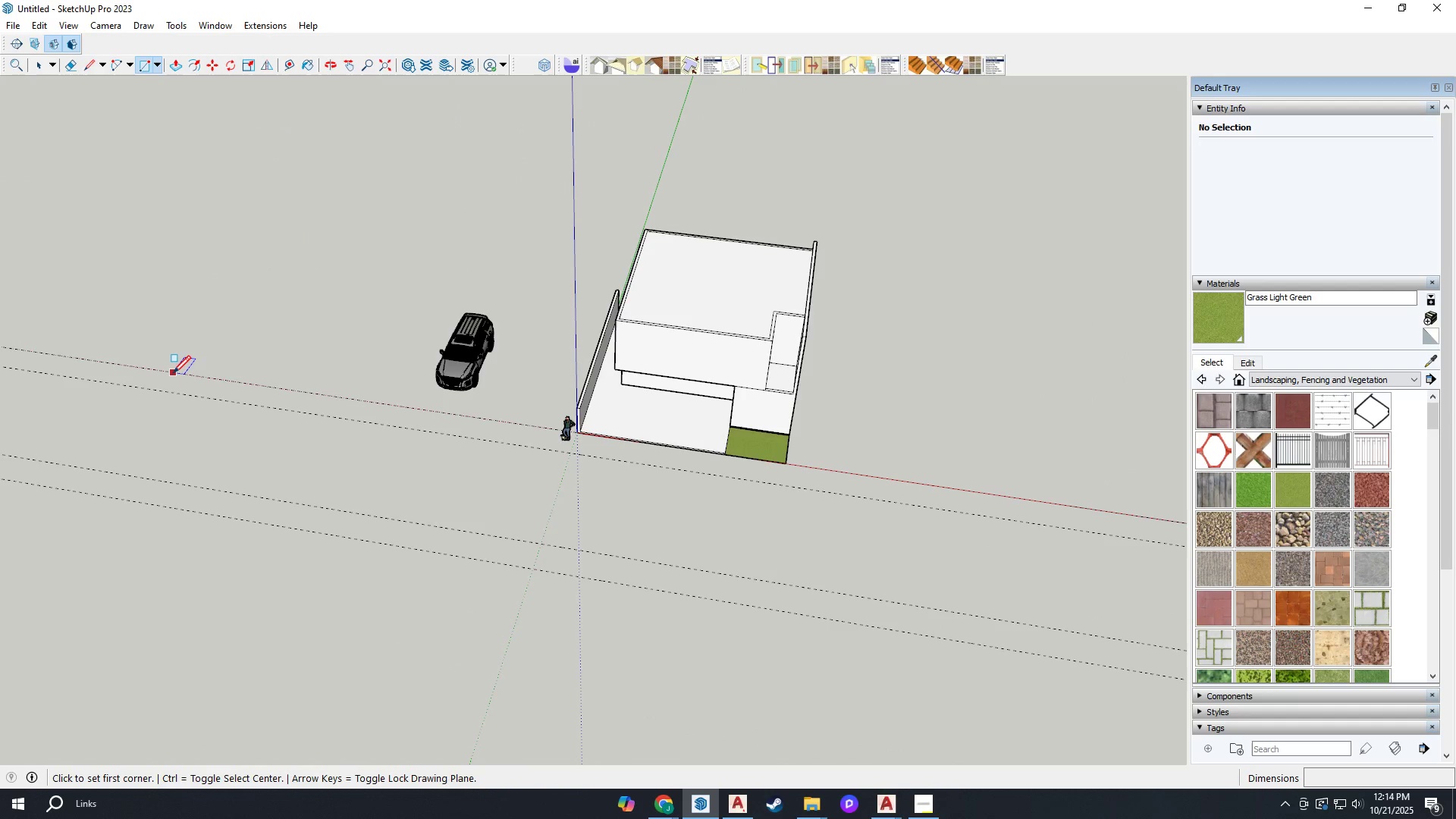 
scroll: coordinate [180, 374], scroll_direction: down, amount: 4.0
 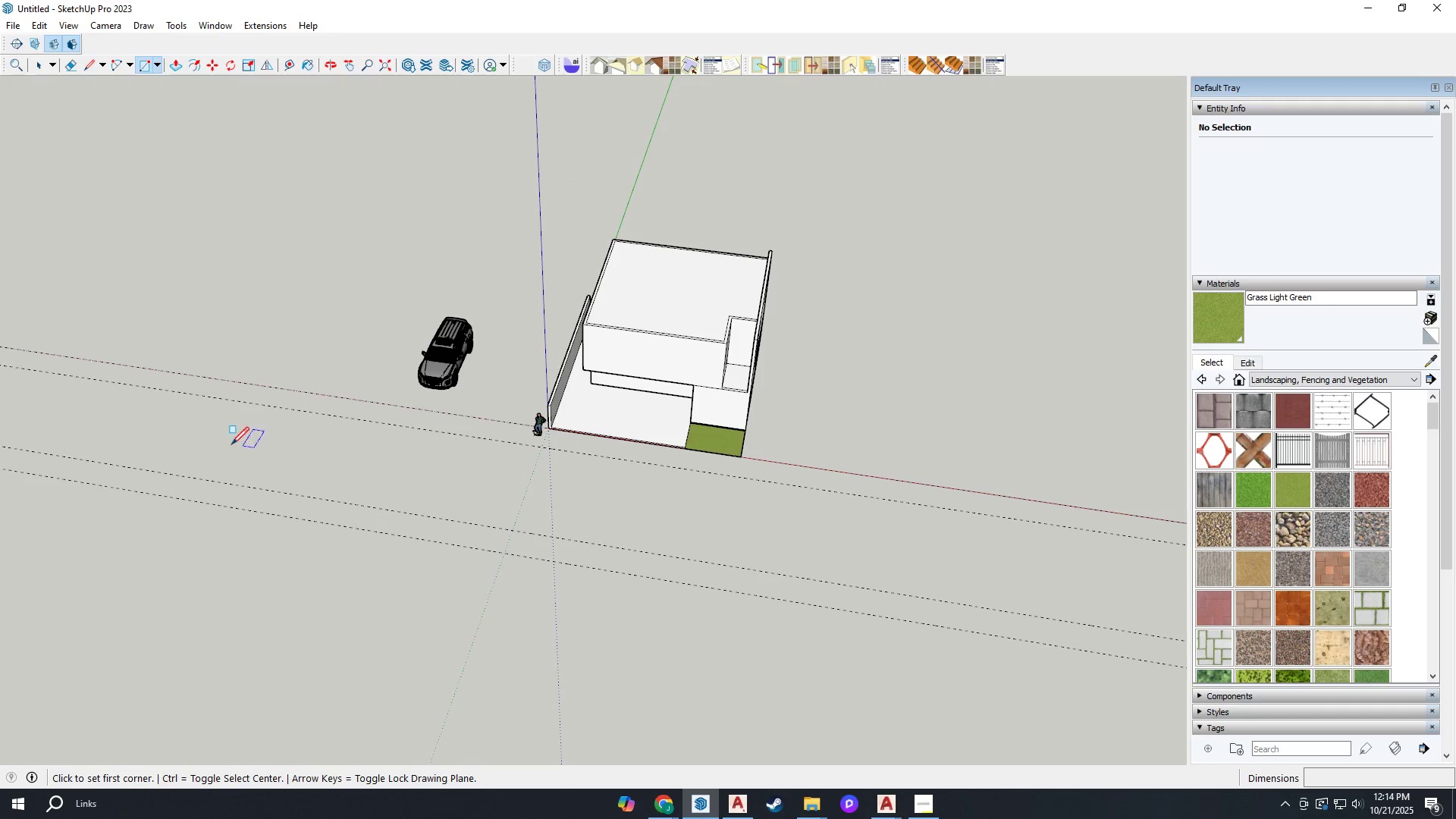 
scroll: coordinate [163, 353], scroll_direction: up, amount: 2.0
 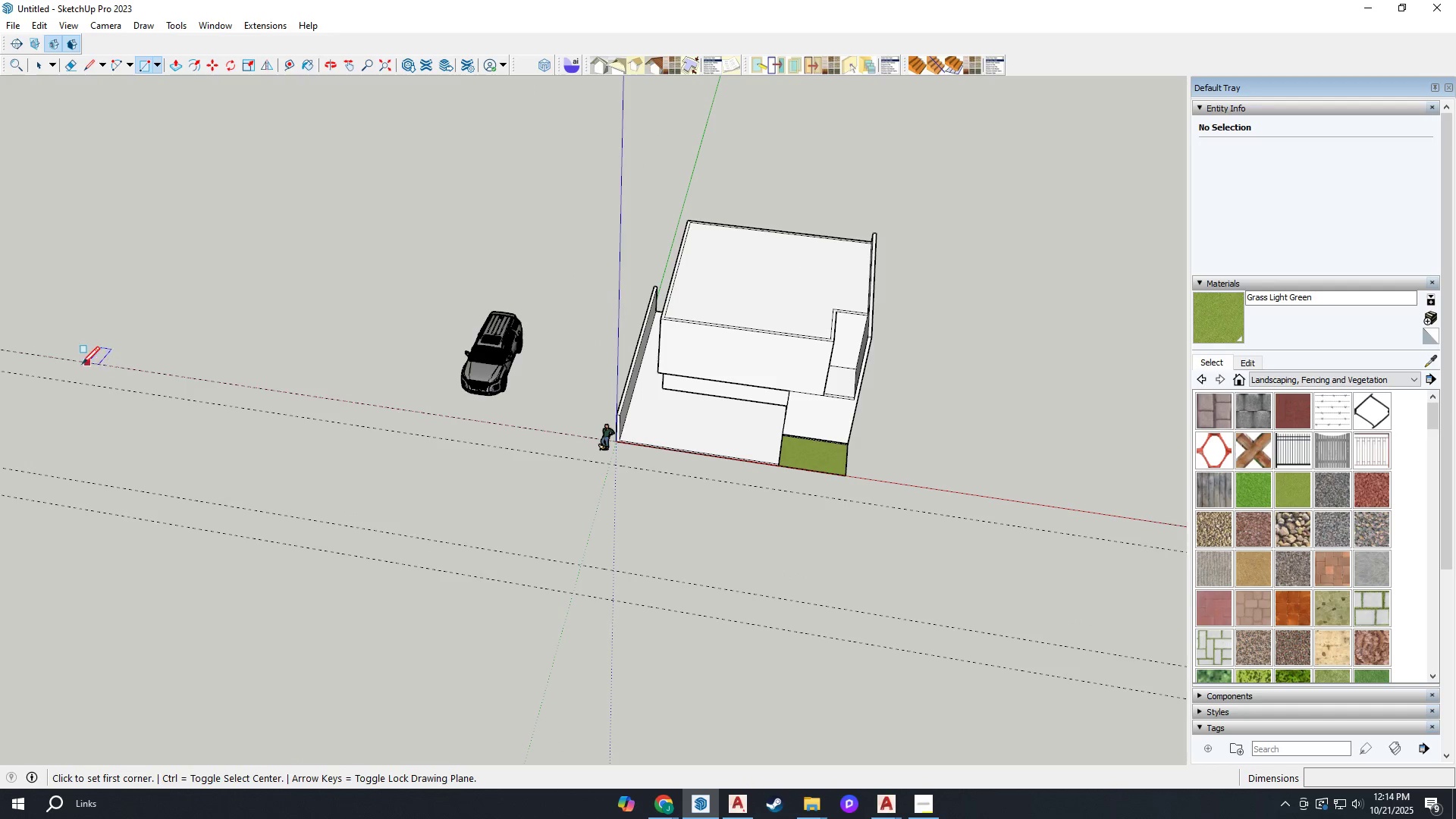 
left_click([79, 363])
 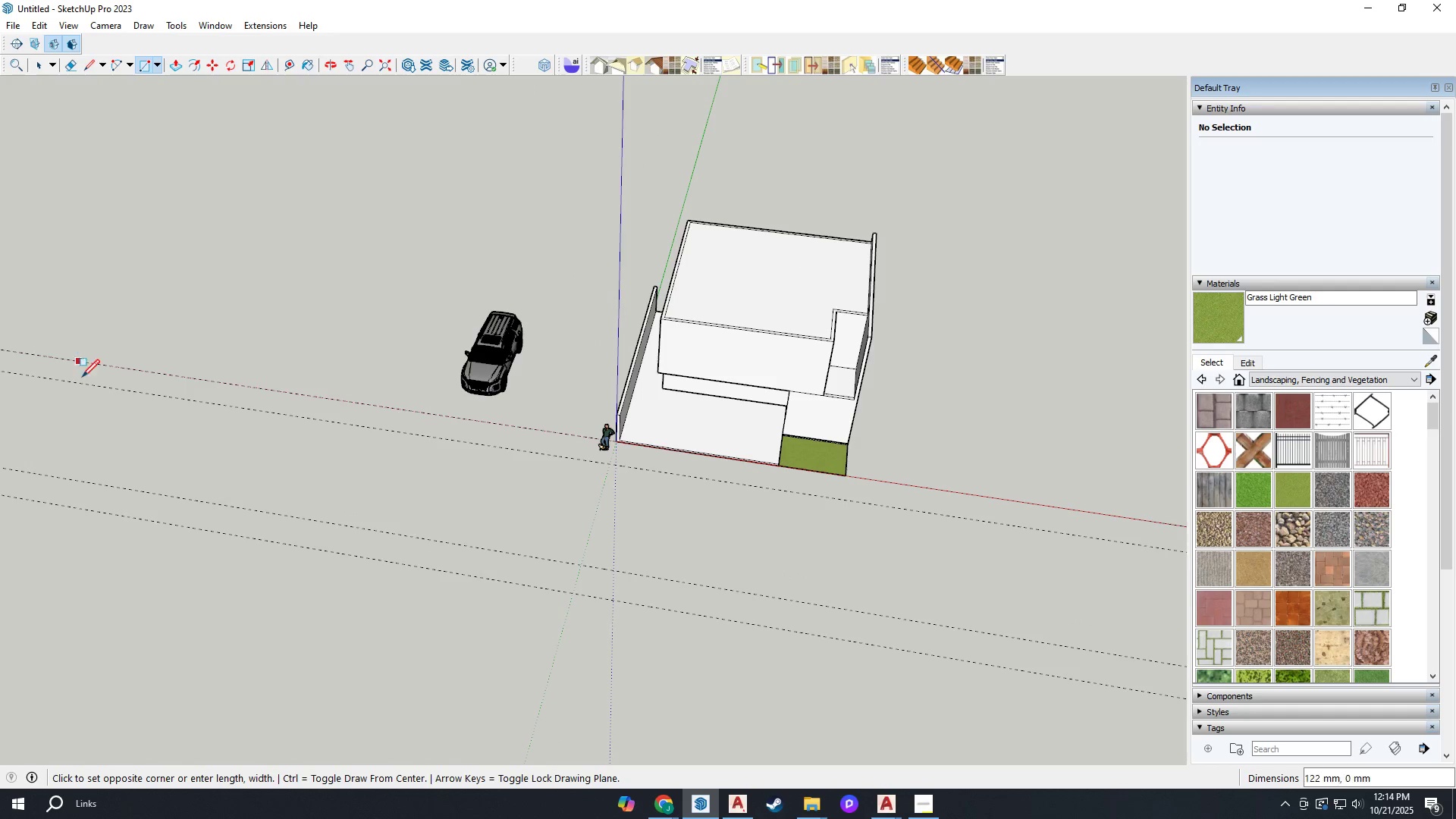 
scroll: coordinate [563, 500], scroll_direction: down, amount: 8.0
 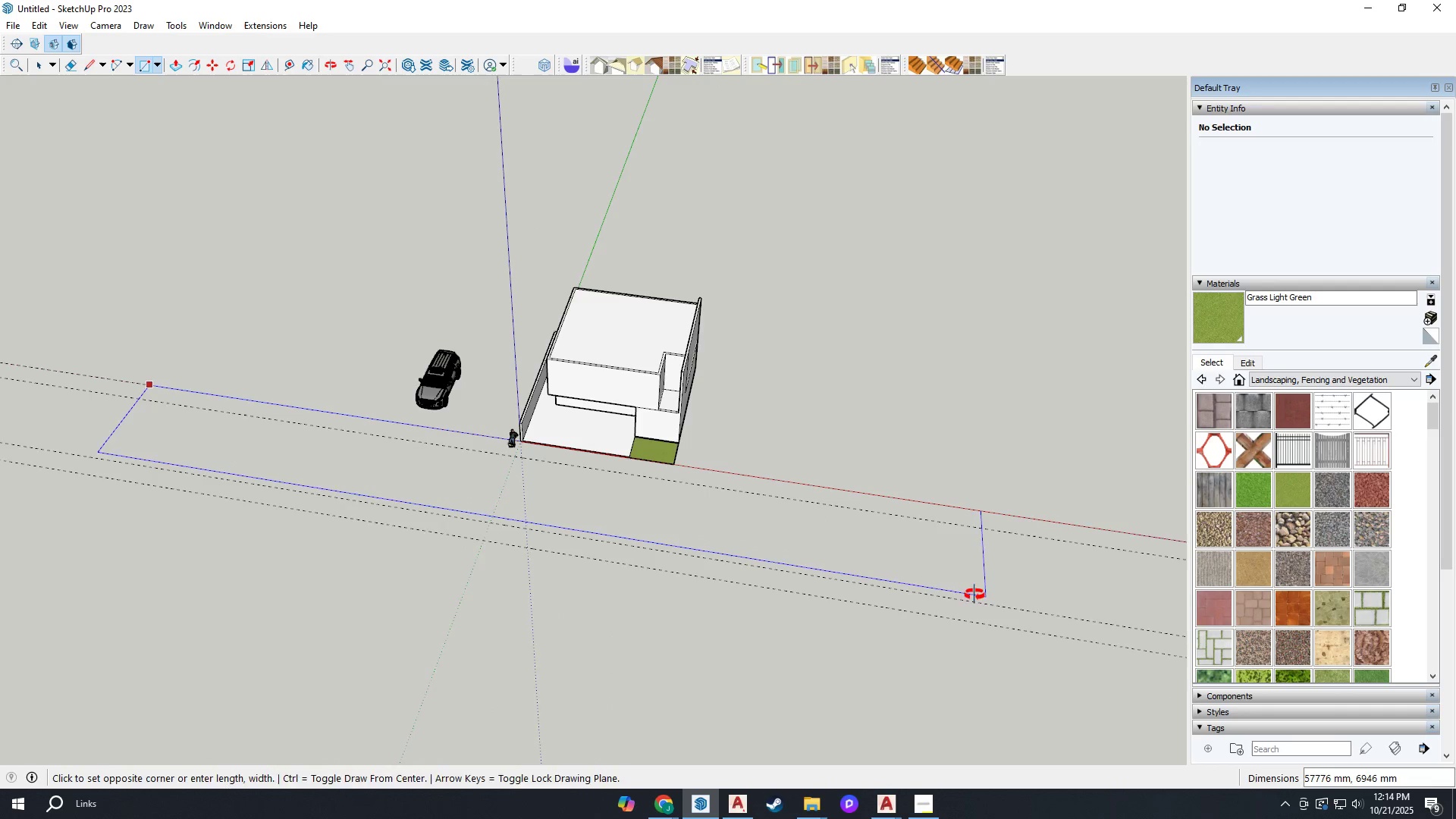 
type(nea )
key(Escape)
type(r)
 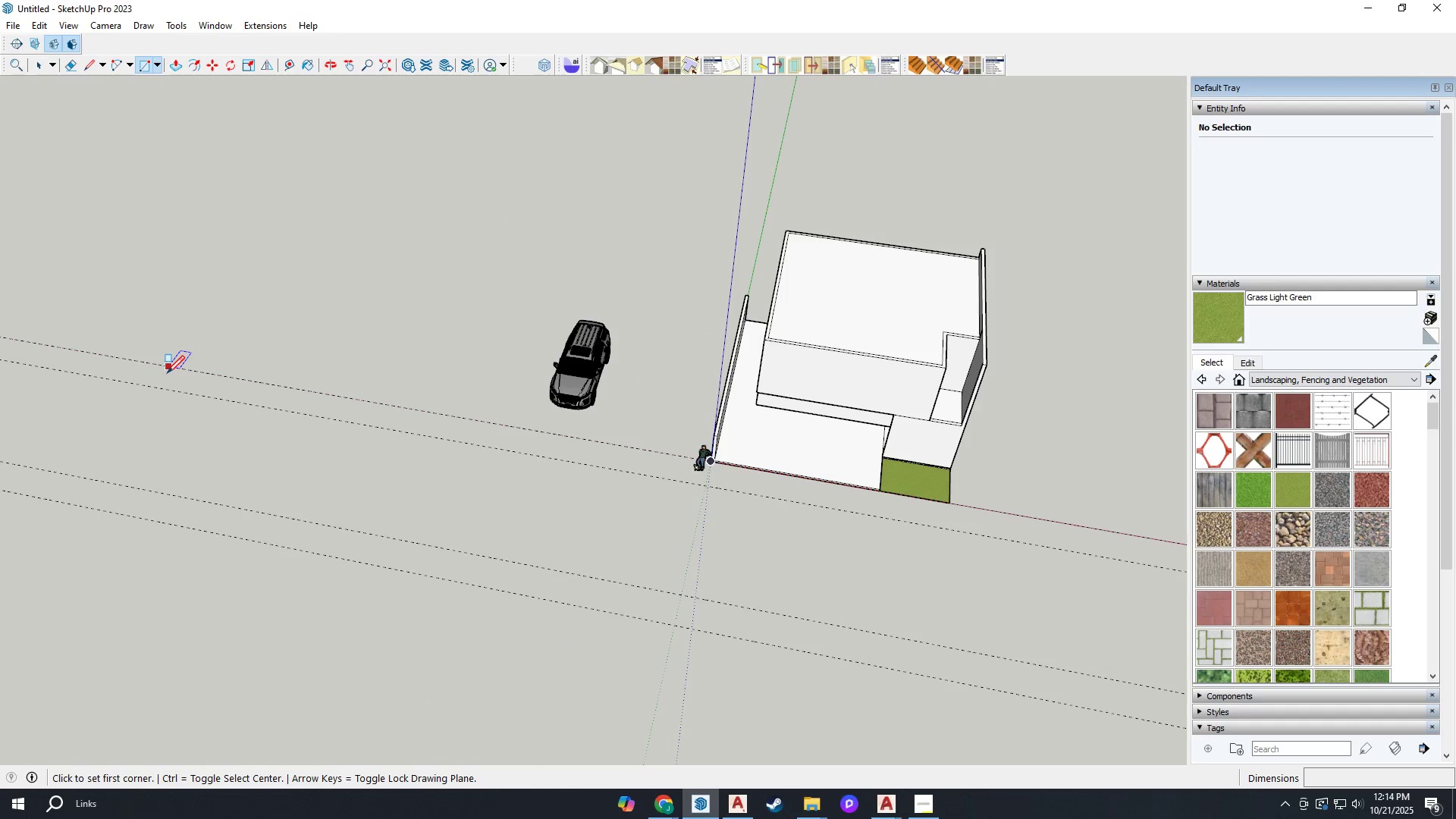 
scroll: coordinate [158, 370], scroll_direction: up, amount: 2.0
 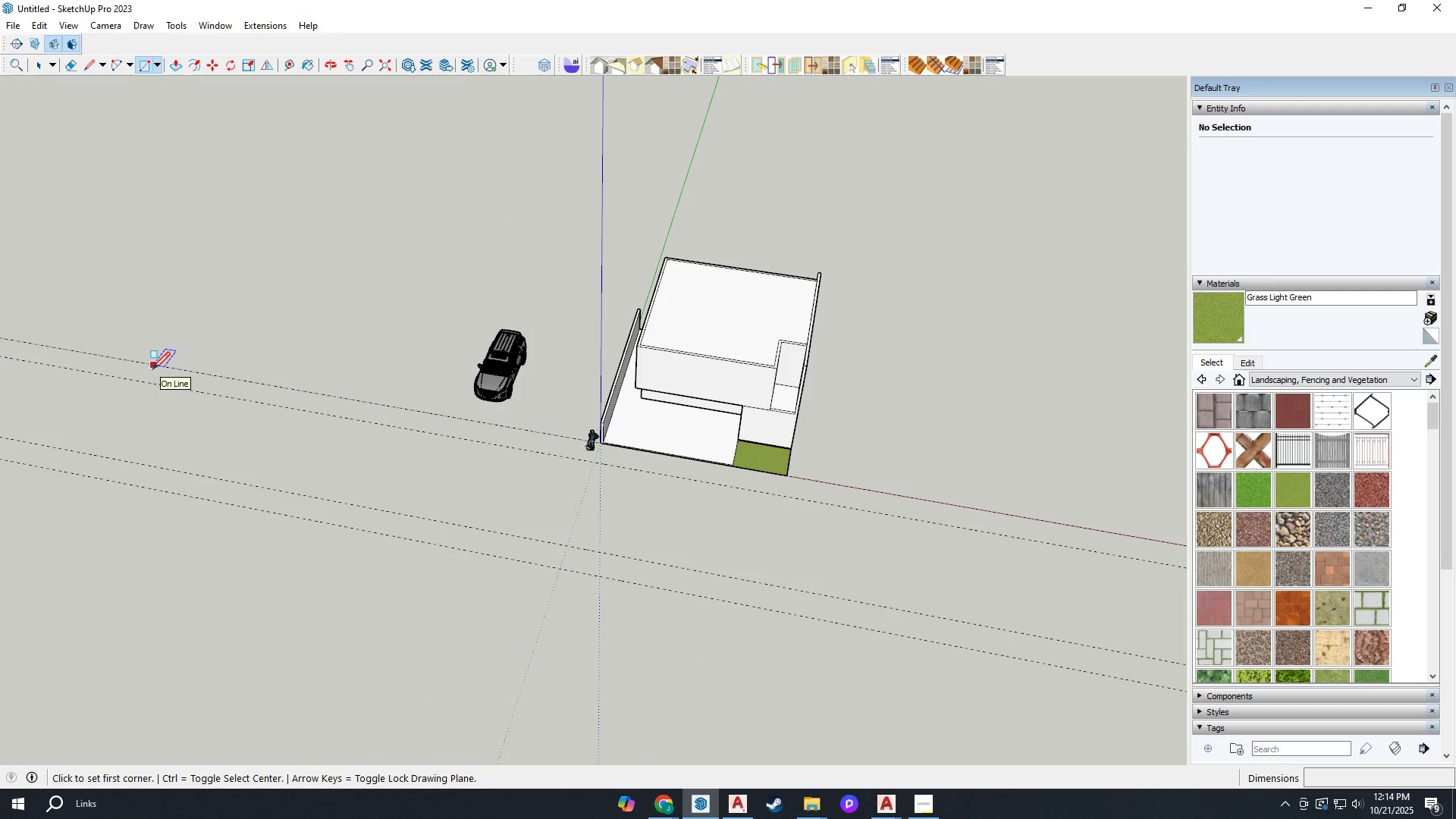 
left_click([152, 369])
 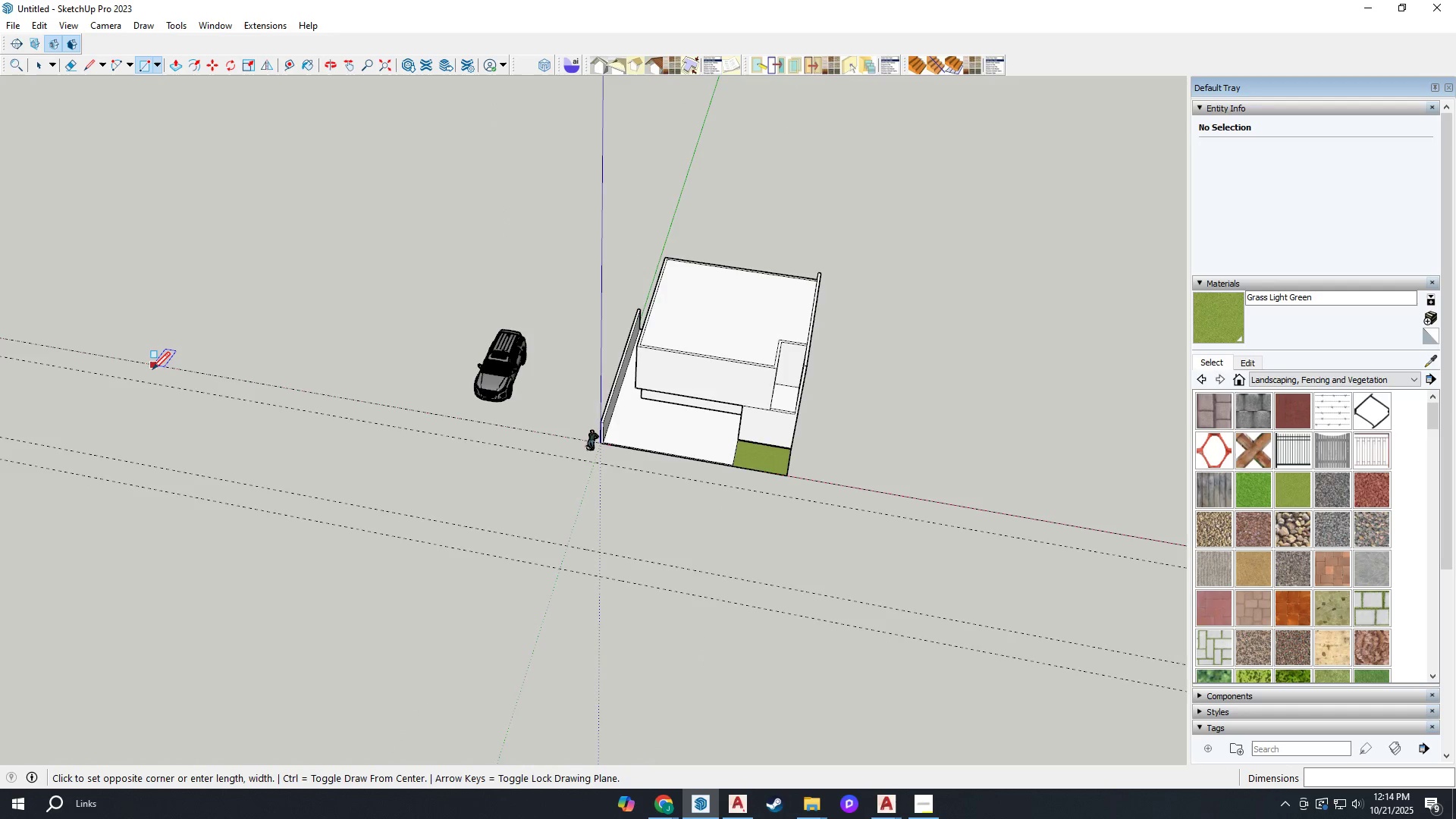 
scroll: coordinate [152, 370], scroll_direction: down, amount: 3.0
 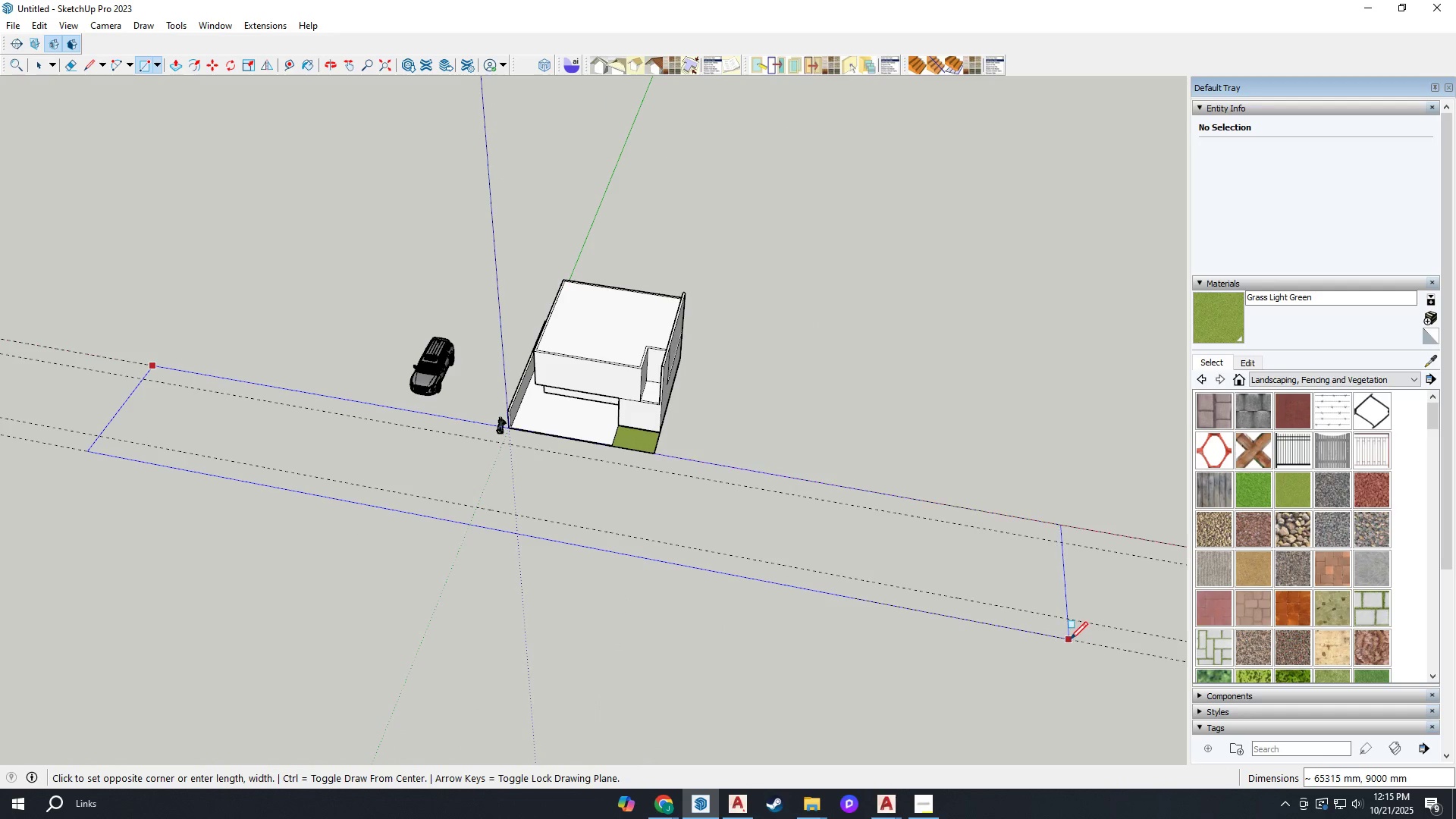 
left_click([1072, 642])
 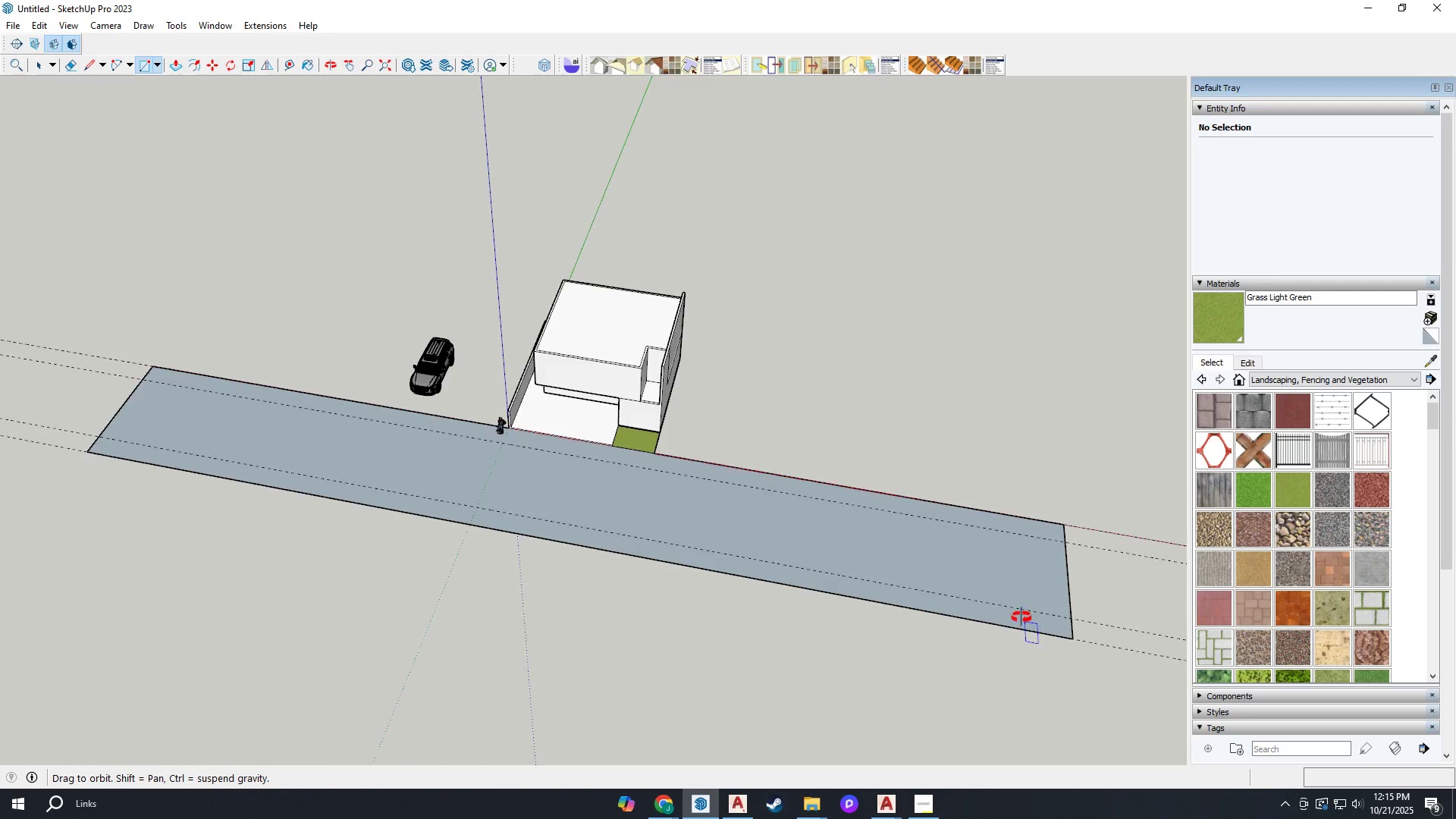 
key(Space)
 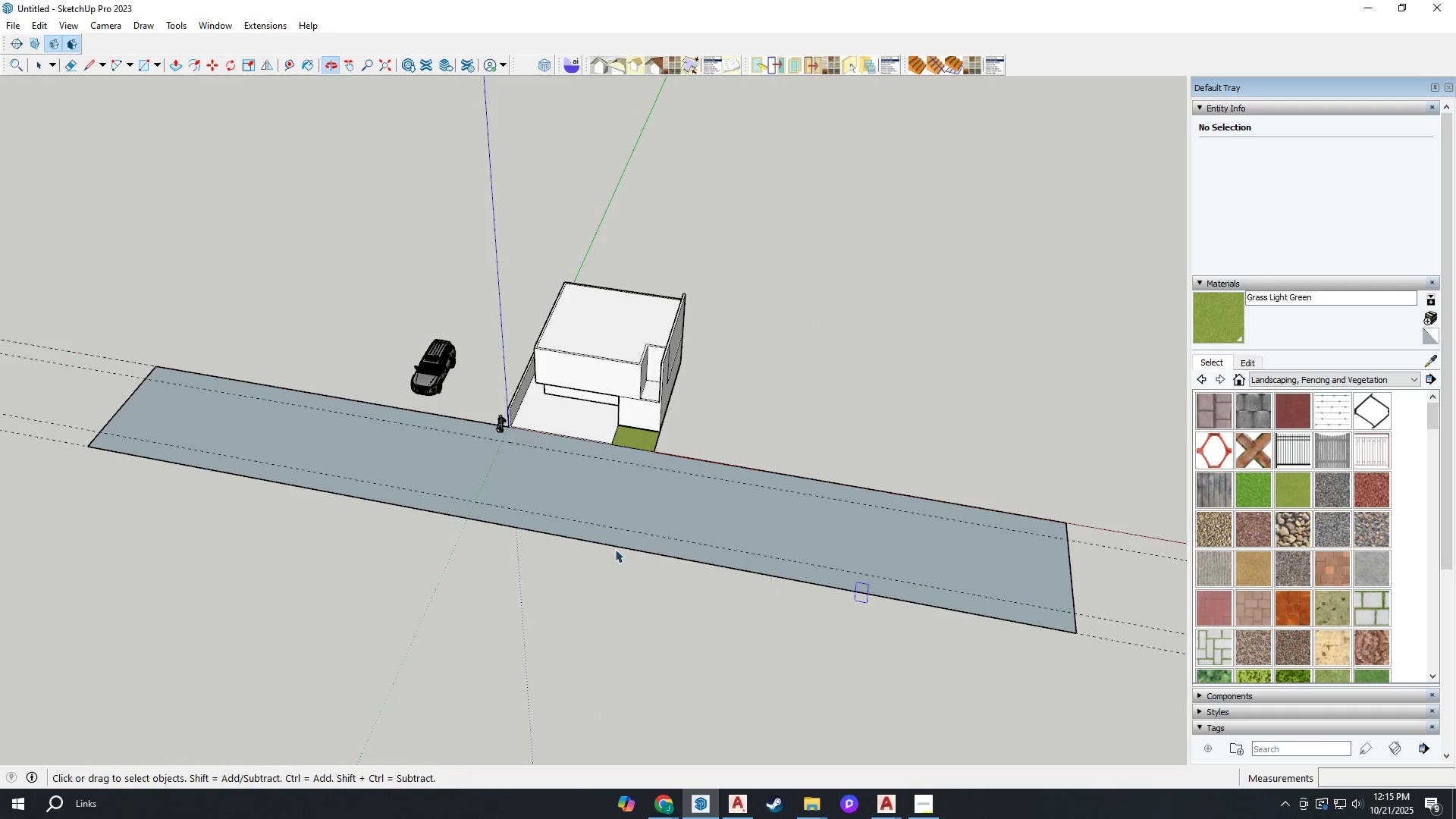 
scroll: coordinate [619, 528], scroll_direction: up, amount: 4.0
 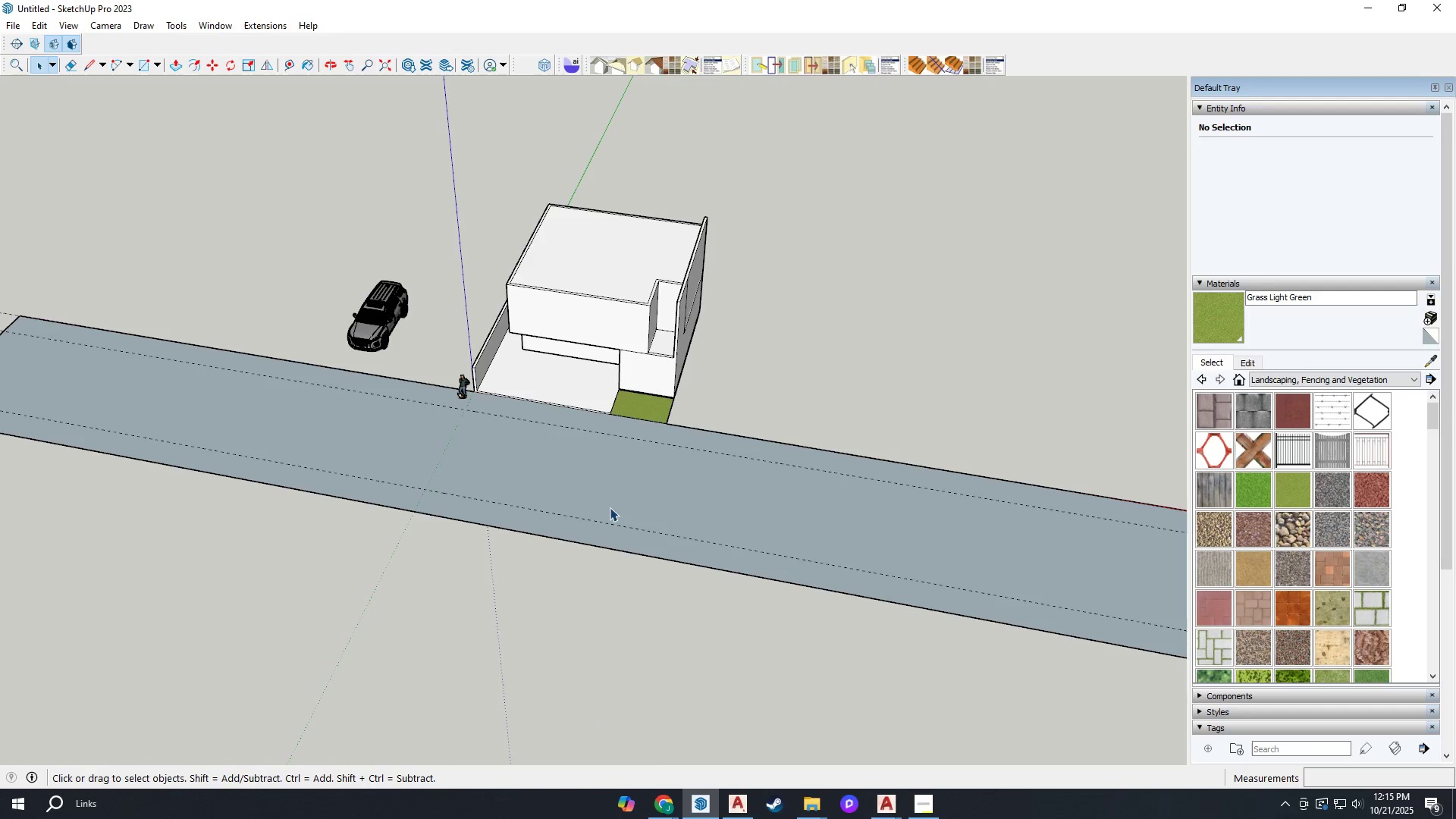 
left_click([609, 506])
 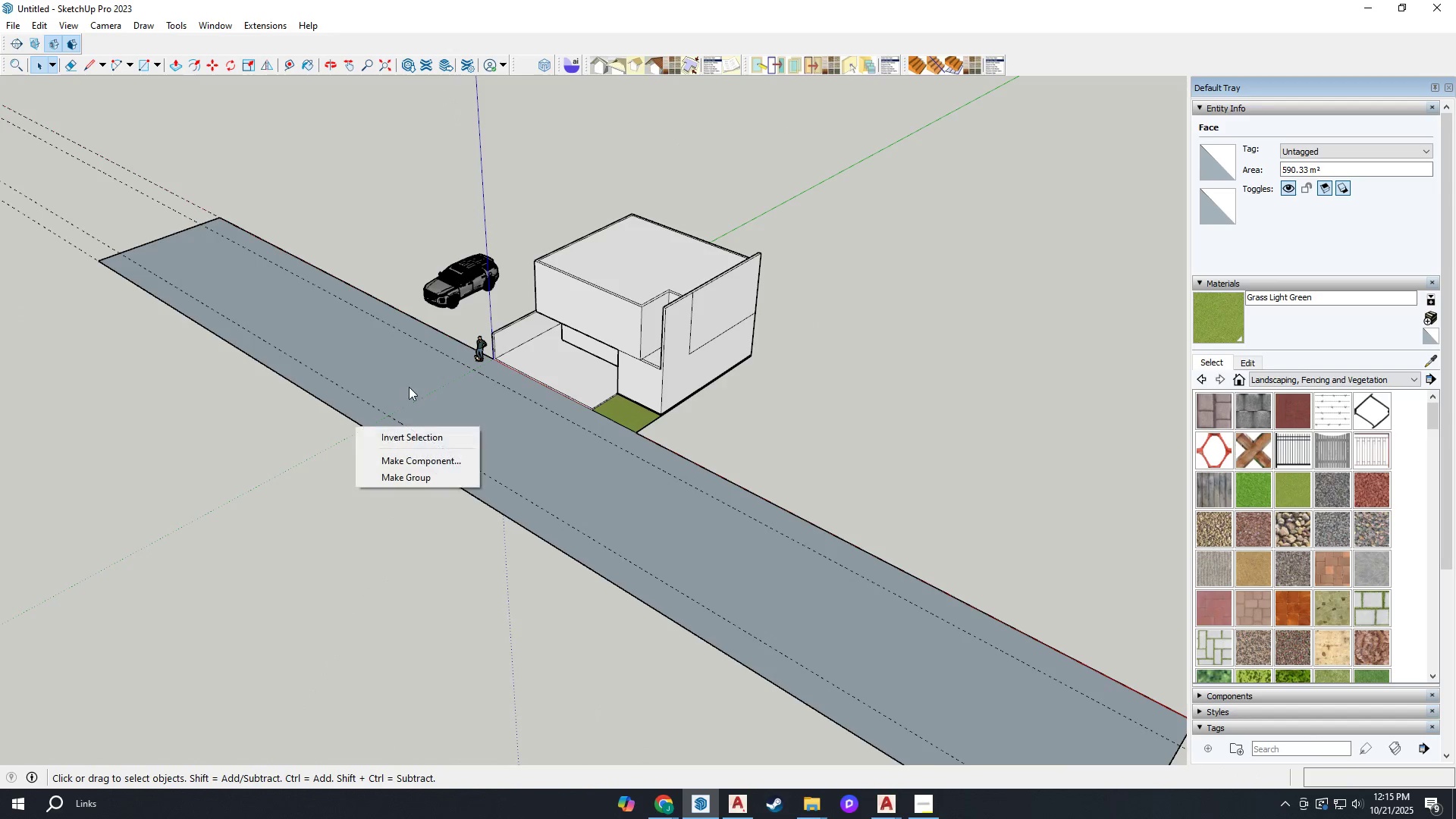 
left_click([437, 394])
 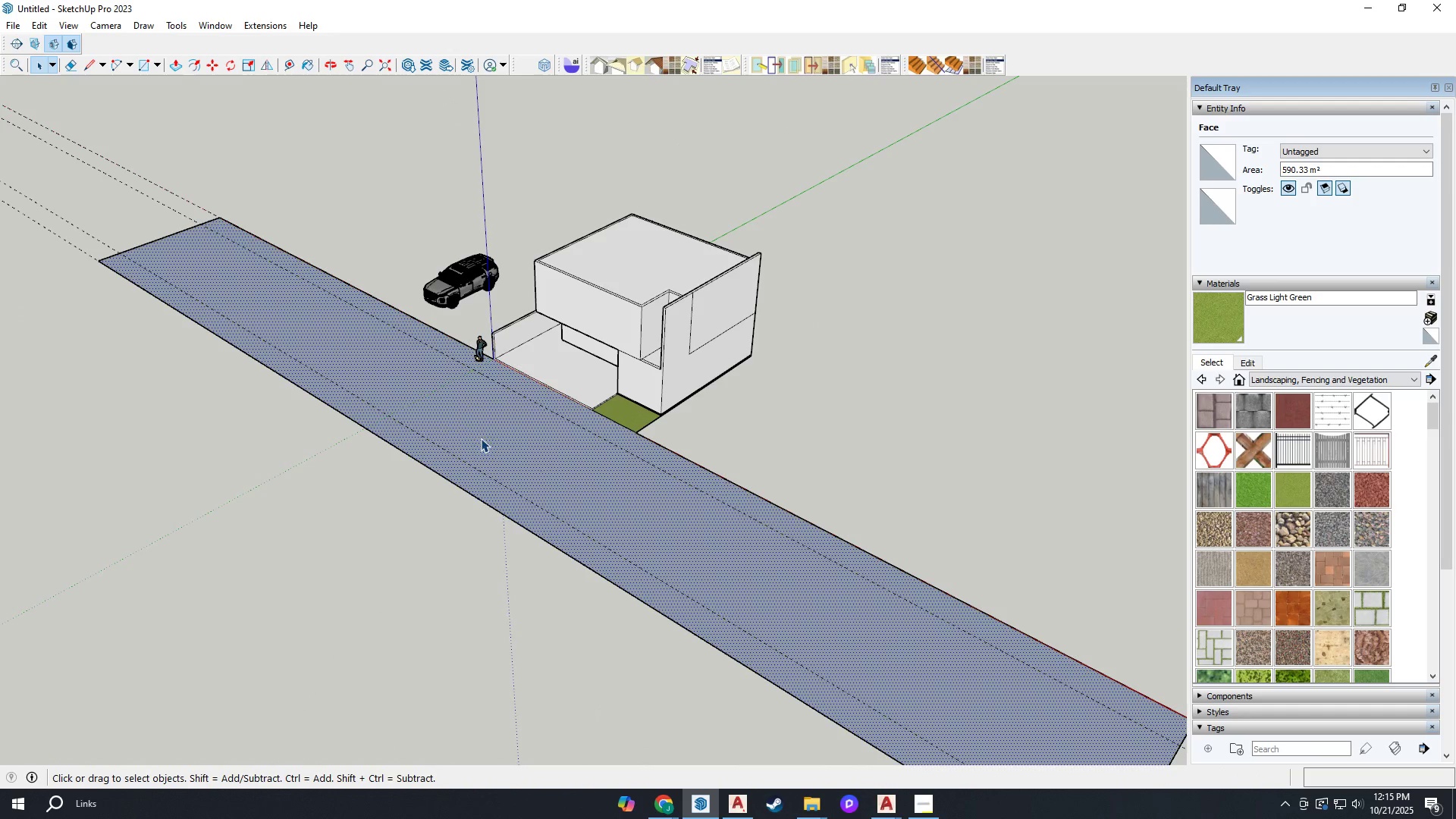 
right_click([475, 430])
 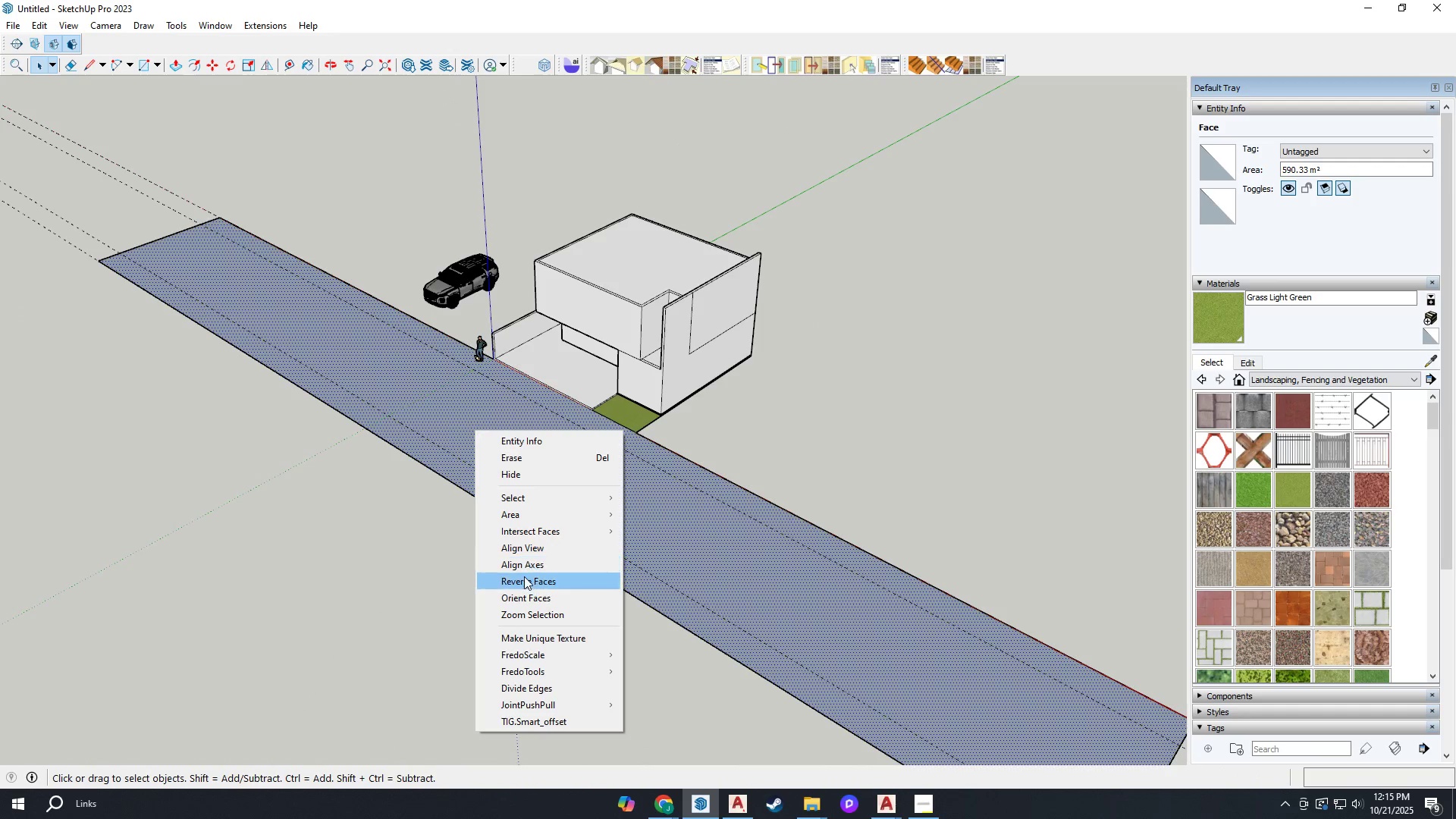 
left_click([524, 576])
 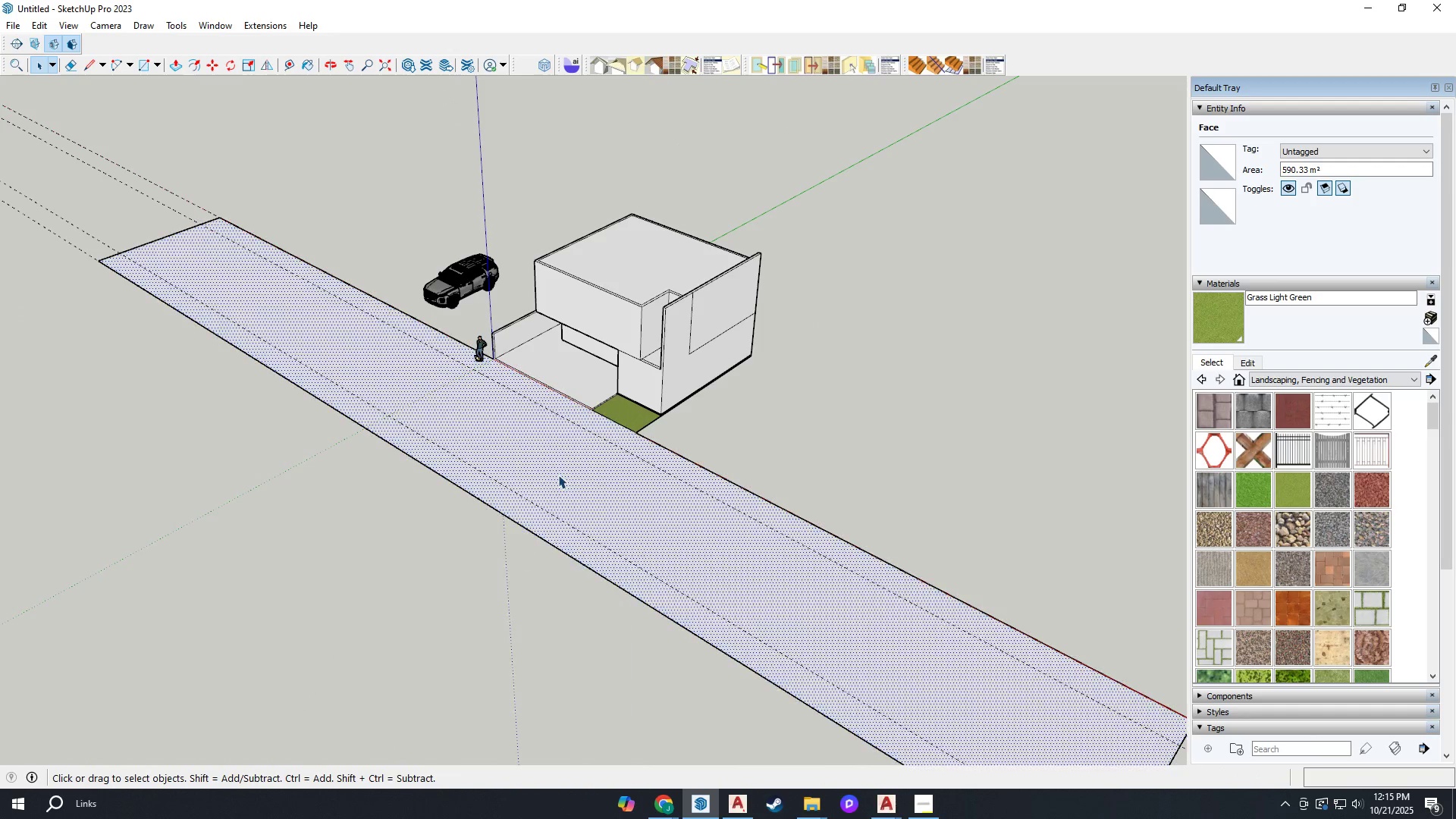 
scroll: coordinate [457, 356], scroll_direction: up, amount: 24.0
 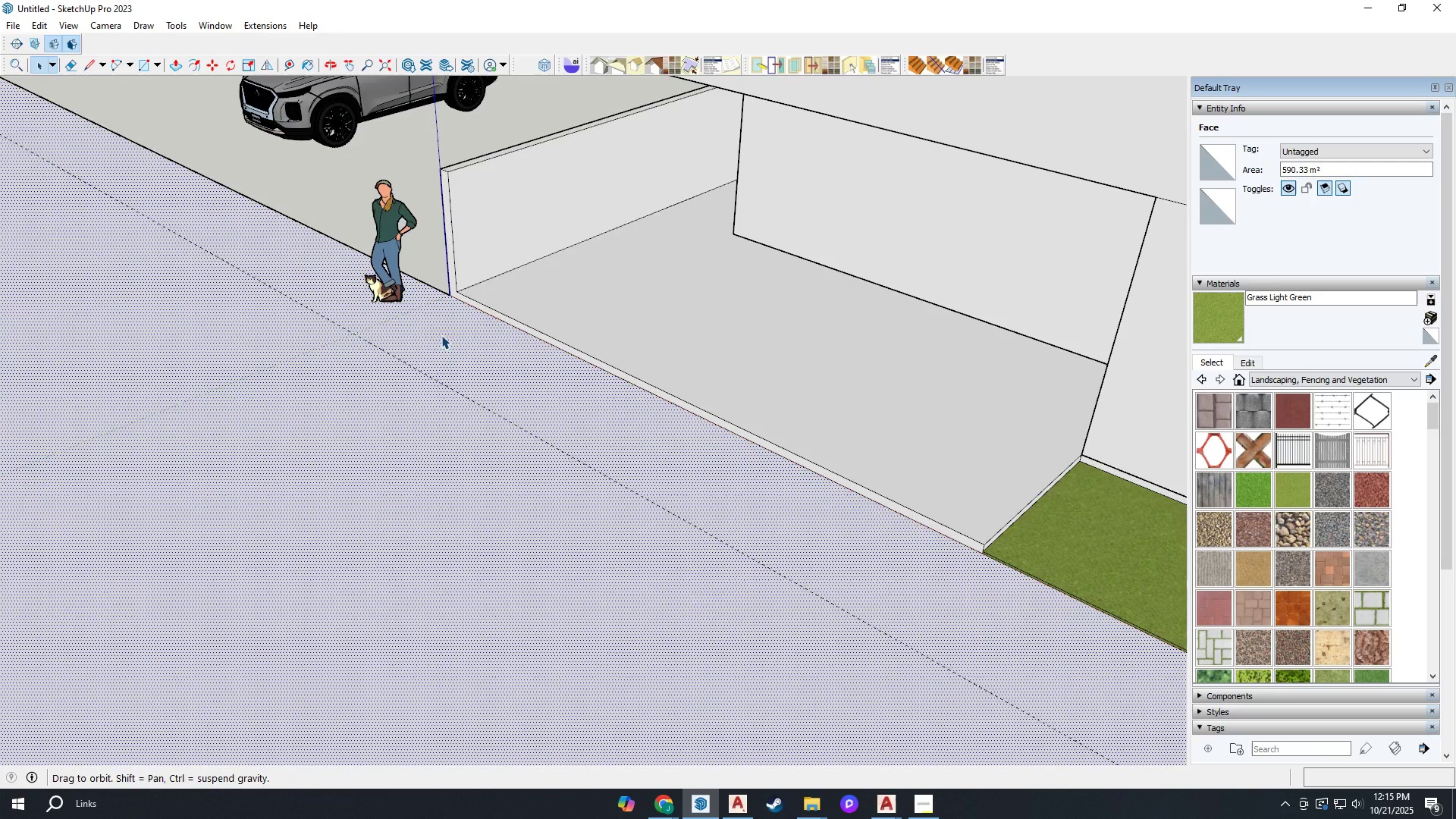 
left_click([449, 333])
 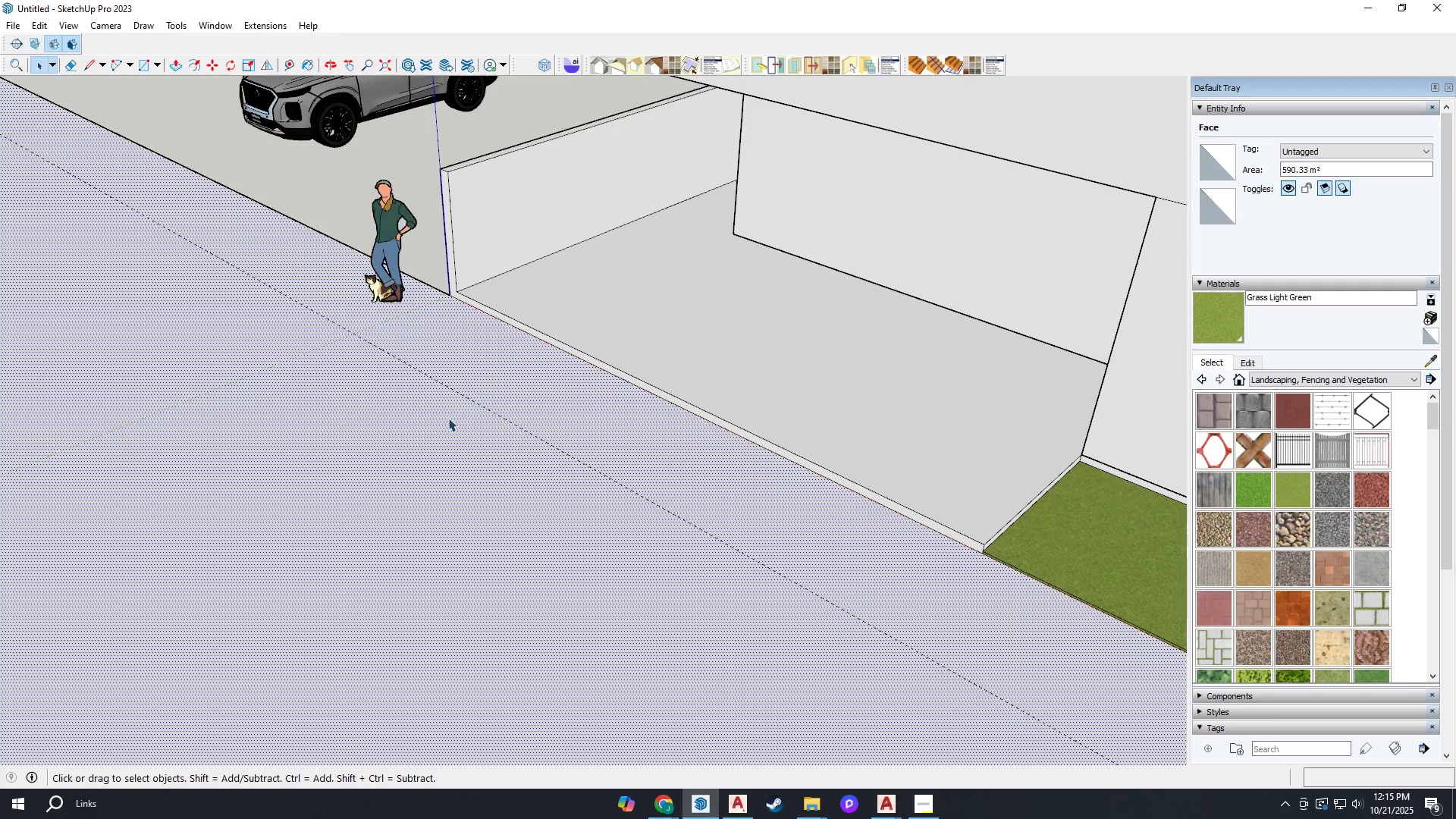 
key(Escape)
 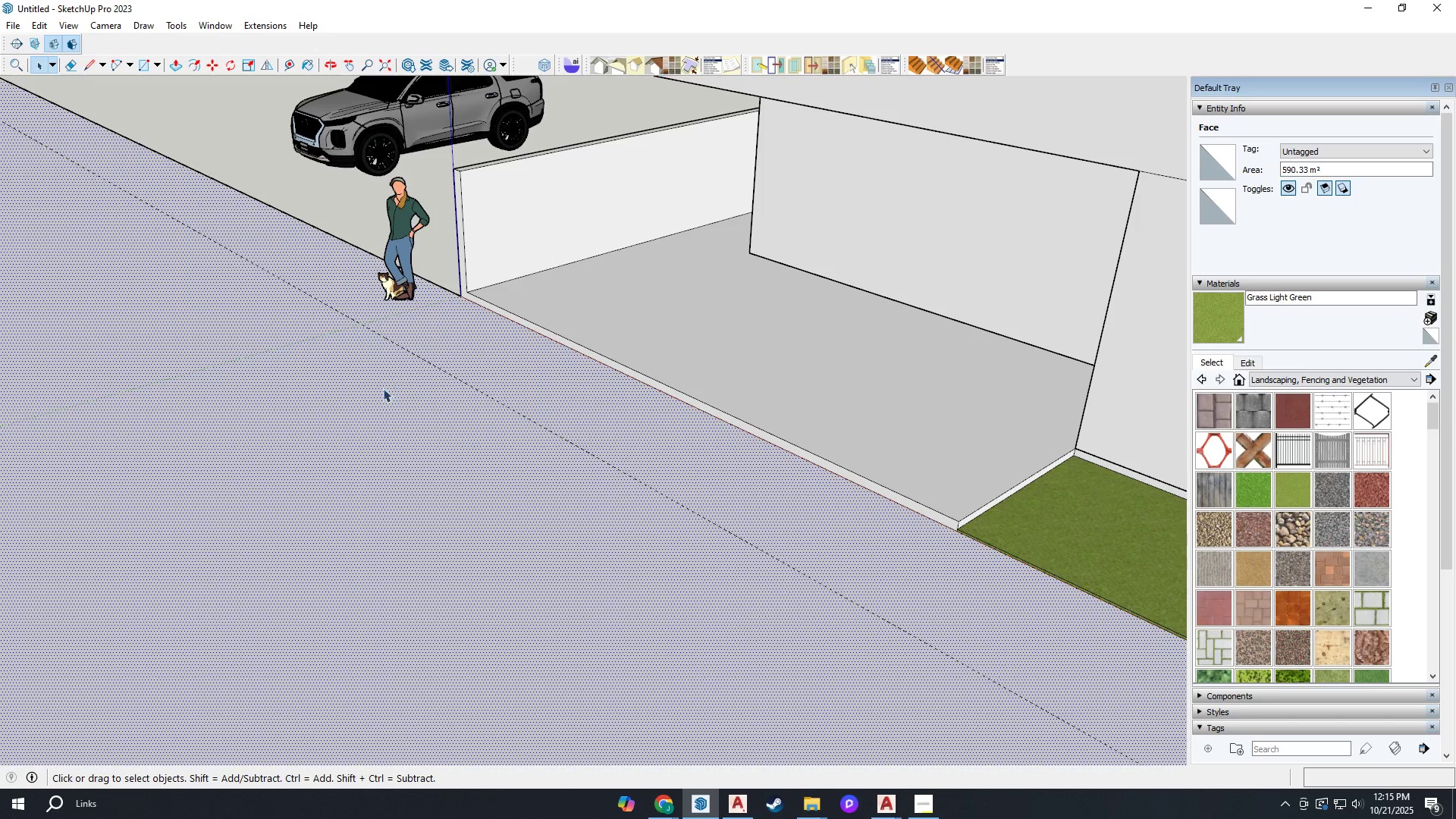 
left_click([383, 388])
 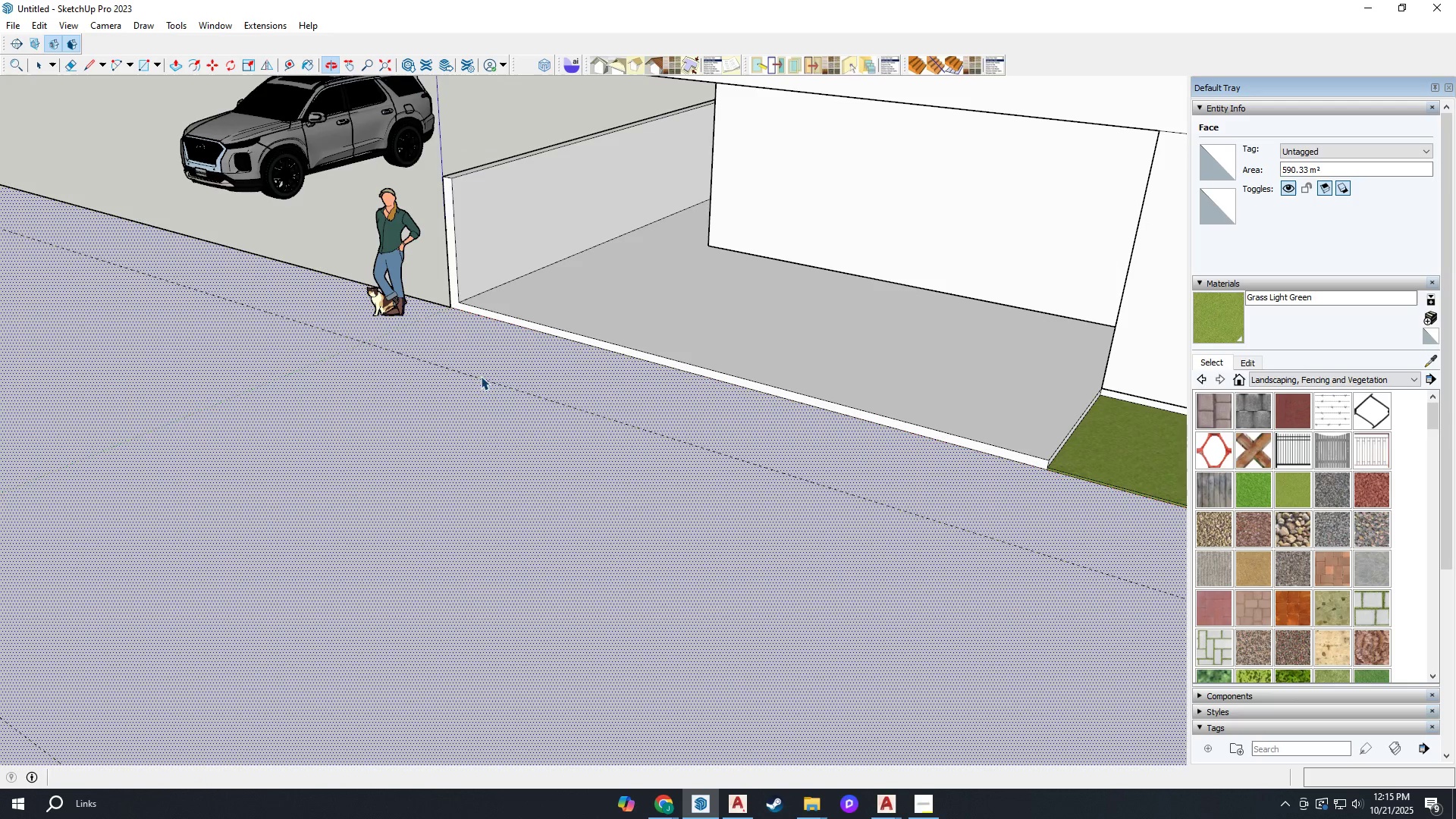 
scroll: coordinate [435, 381], scroll_direction: down, amount: 24.0
 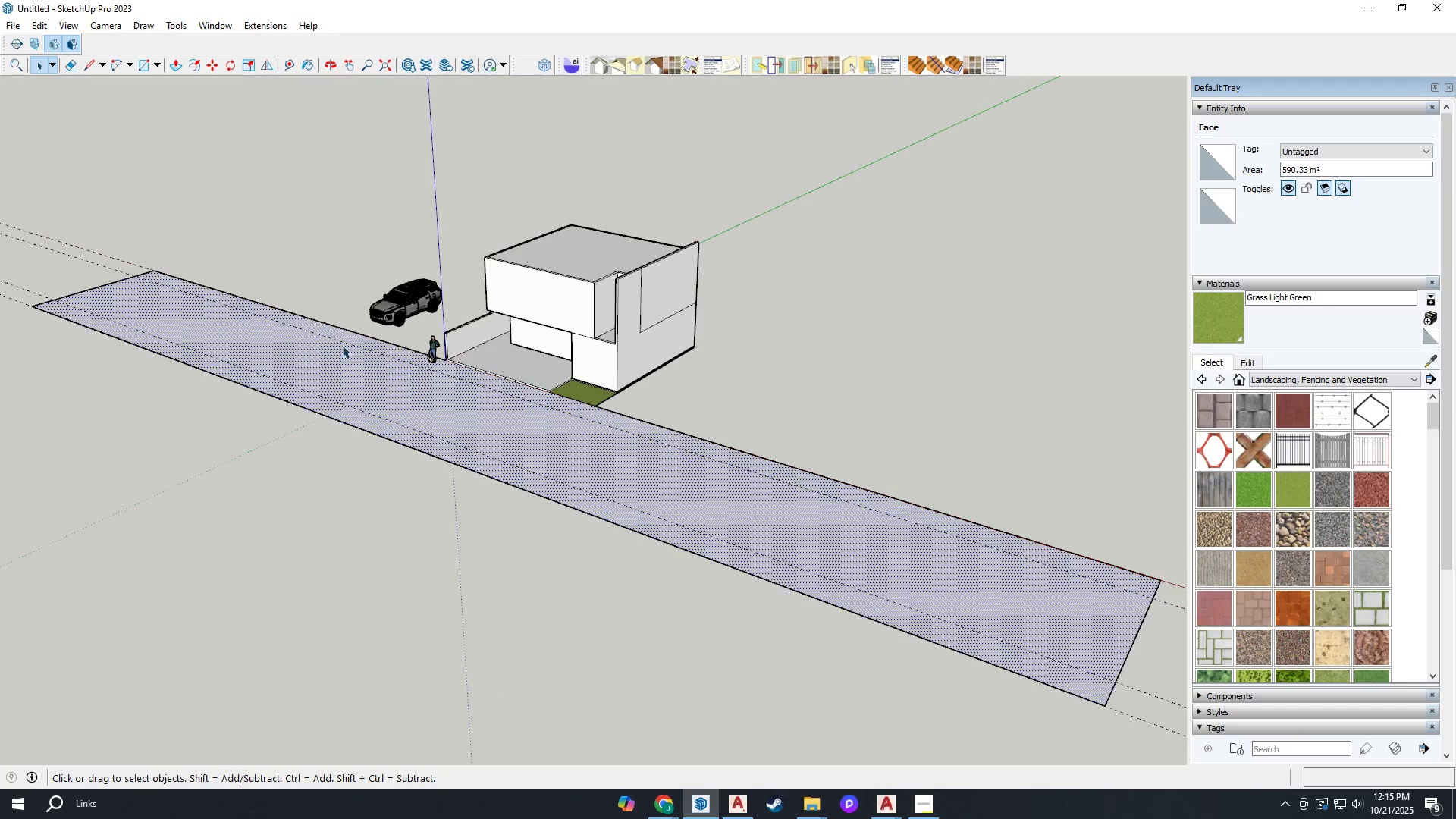 
key(L)
 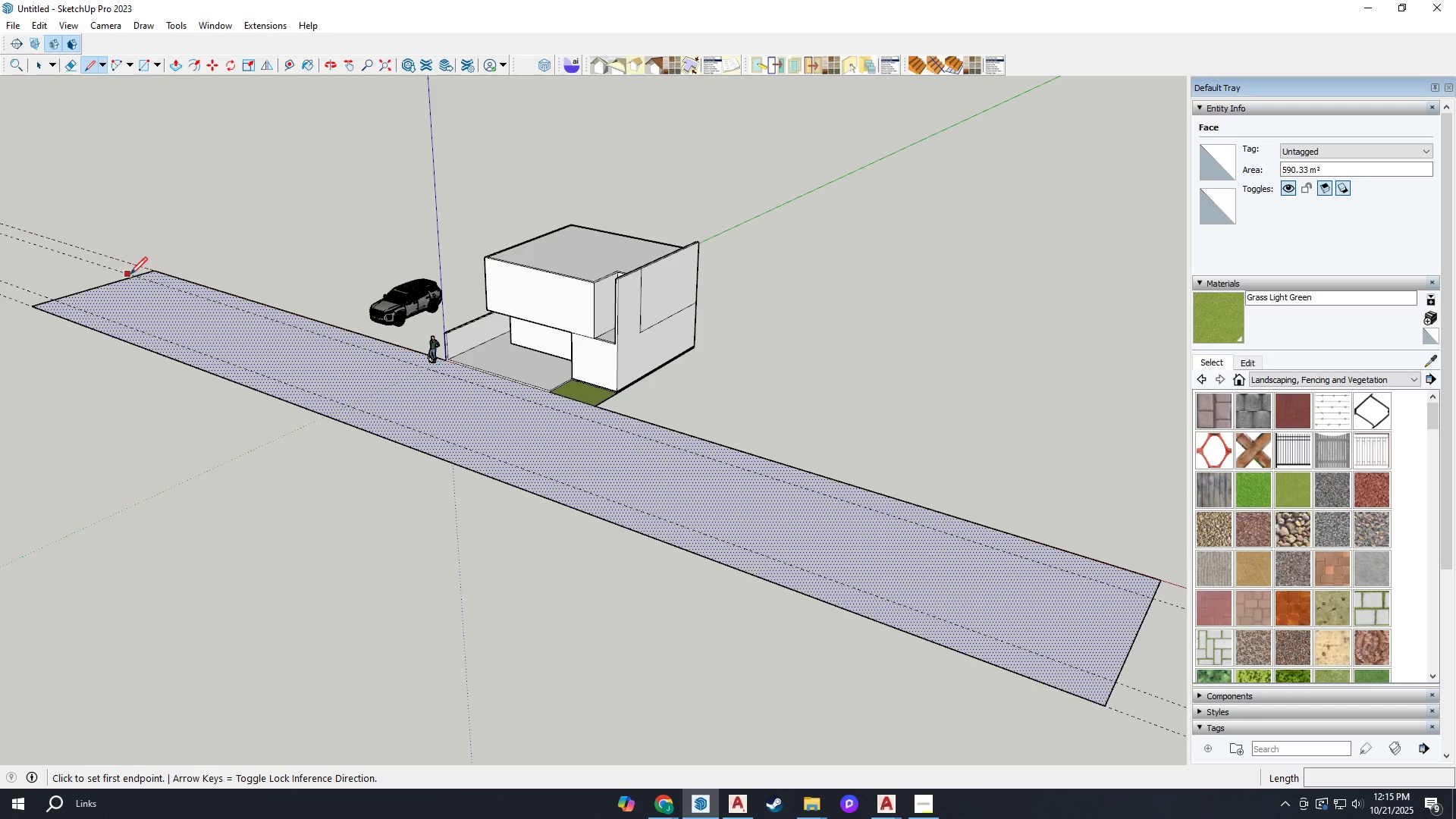 
left_click([132, 278])
 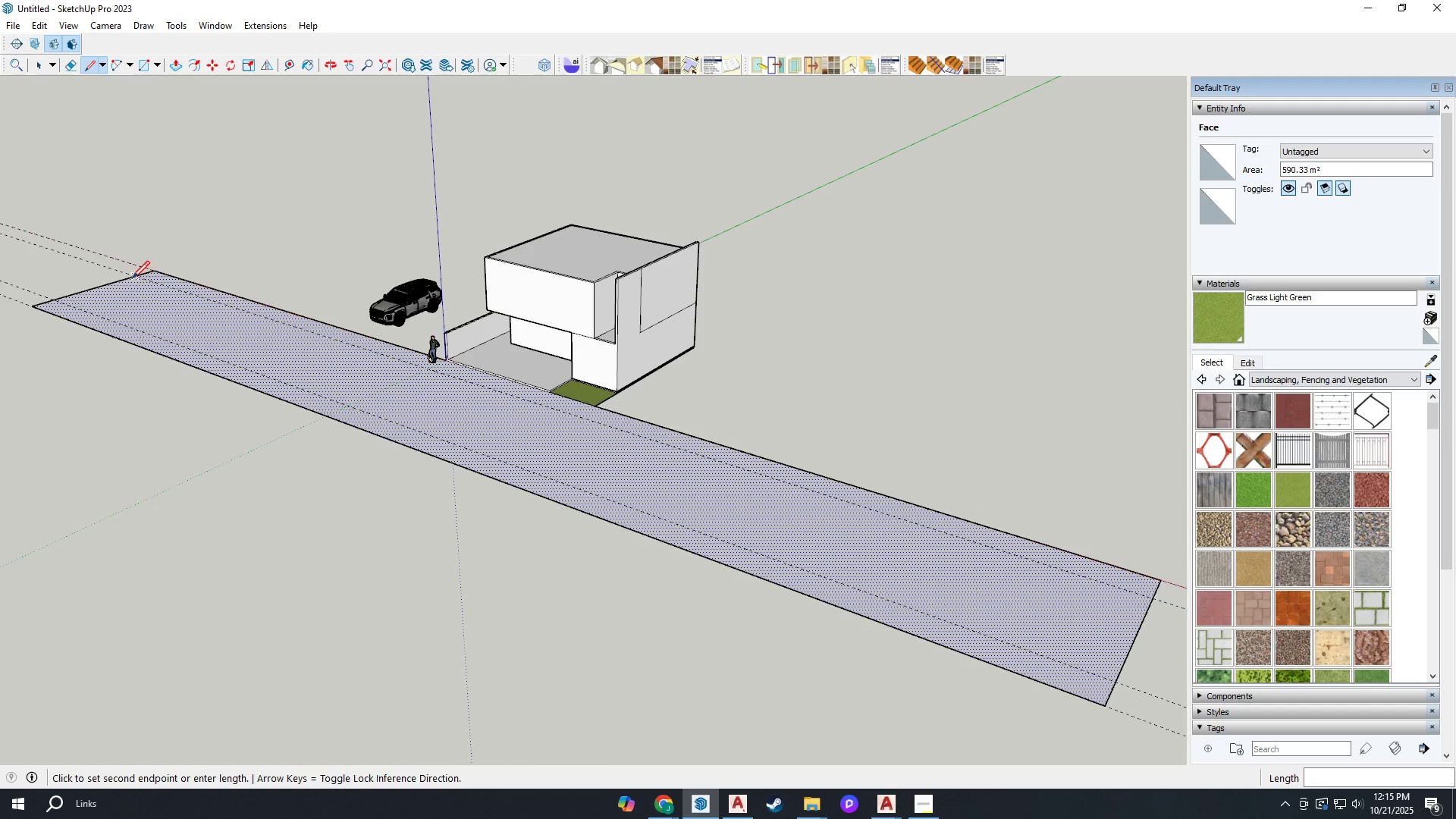 
scroll: coordinate [157, 292], scroll_direction: down, amount: 2.0
 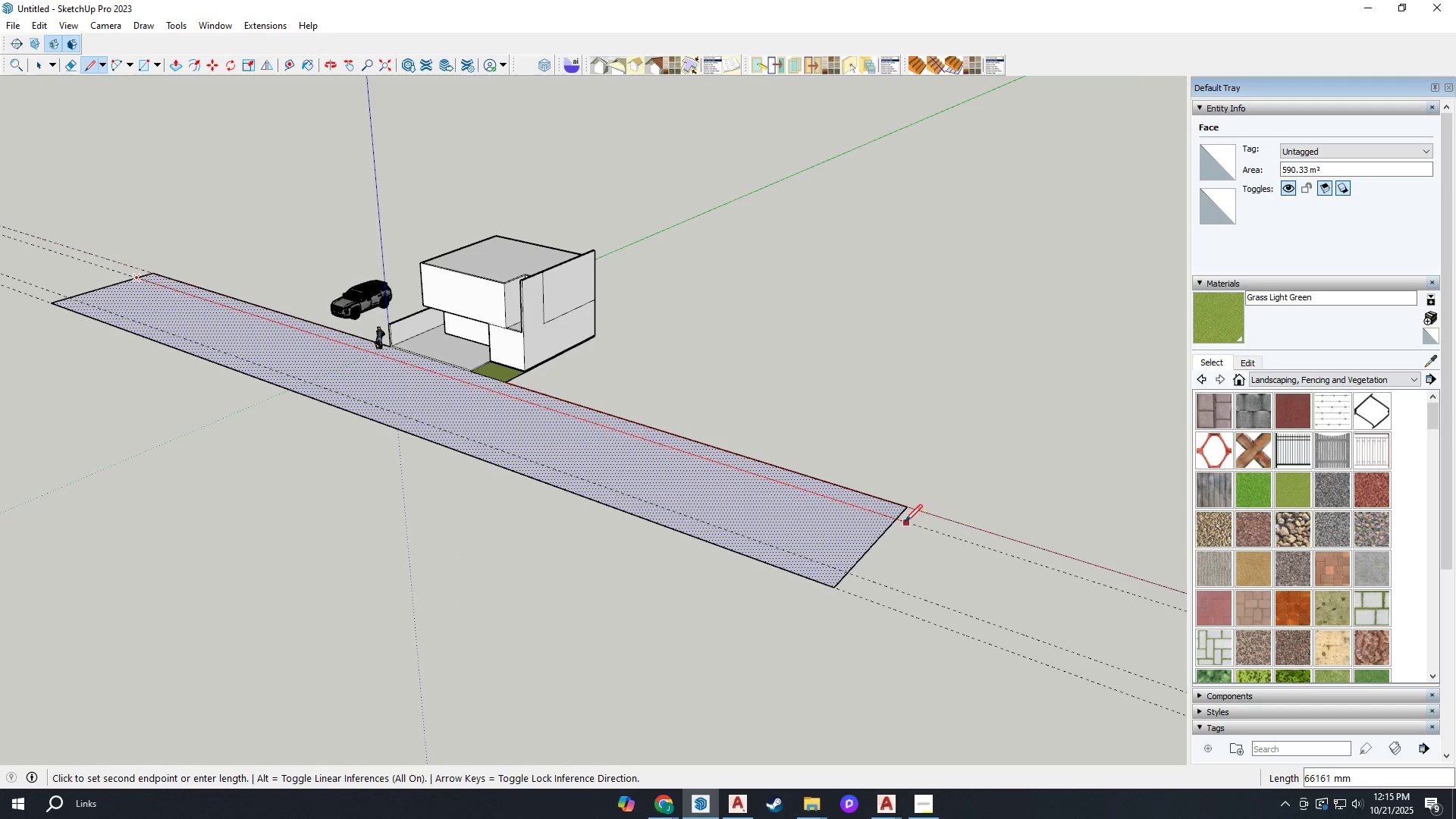 
left_click([900, 520])
 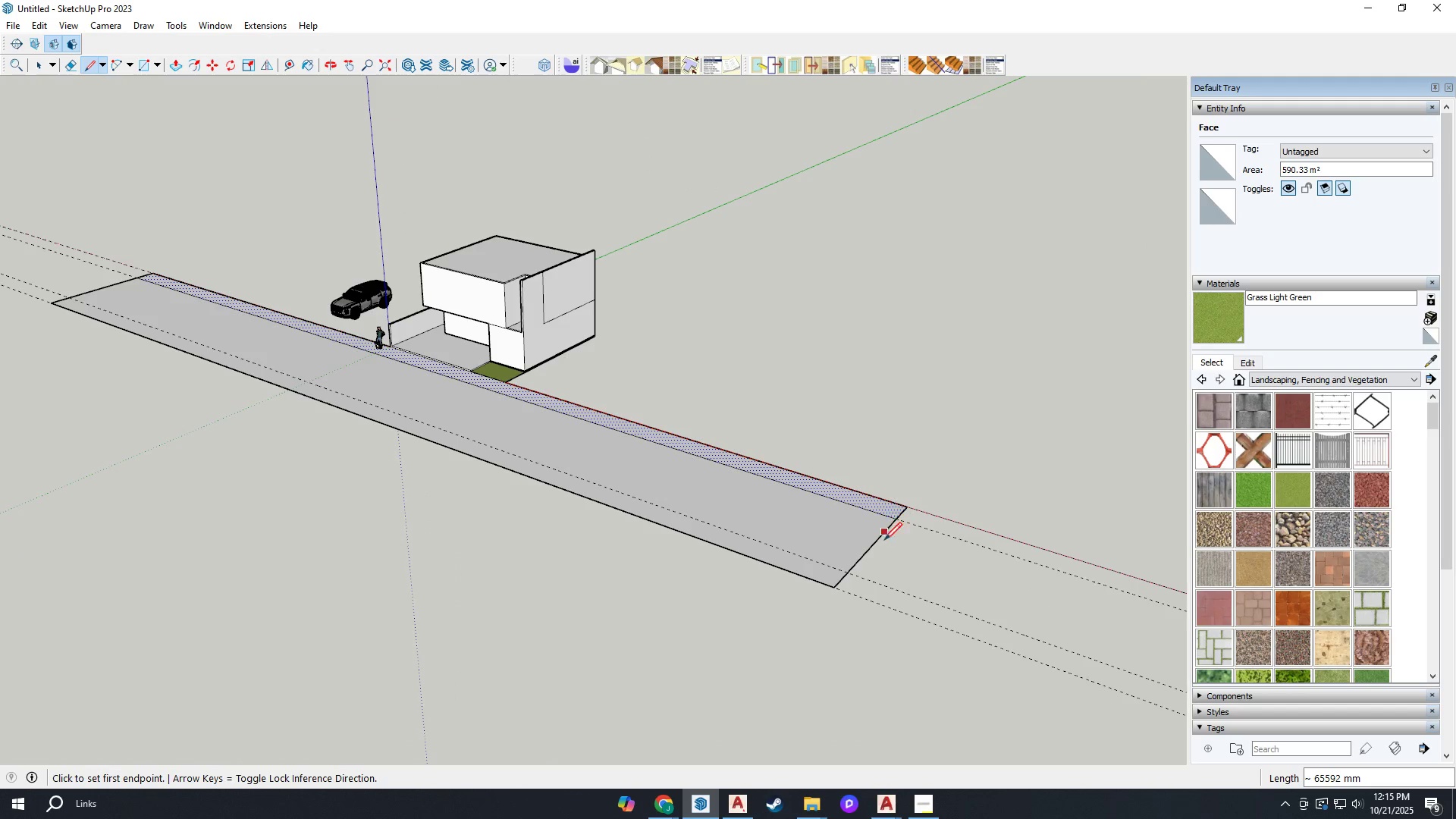 
key(Escape)
 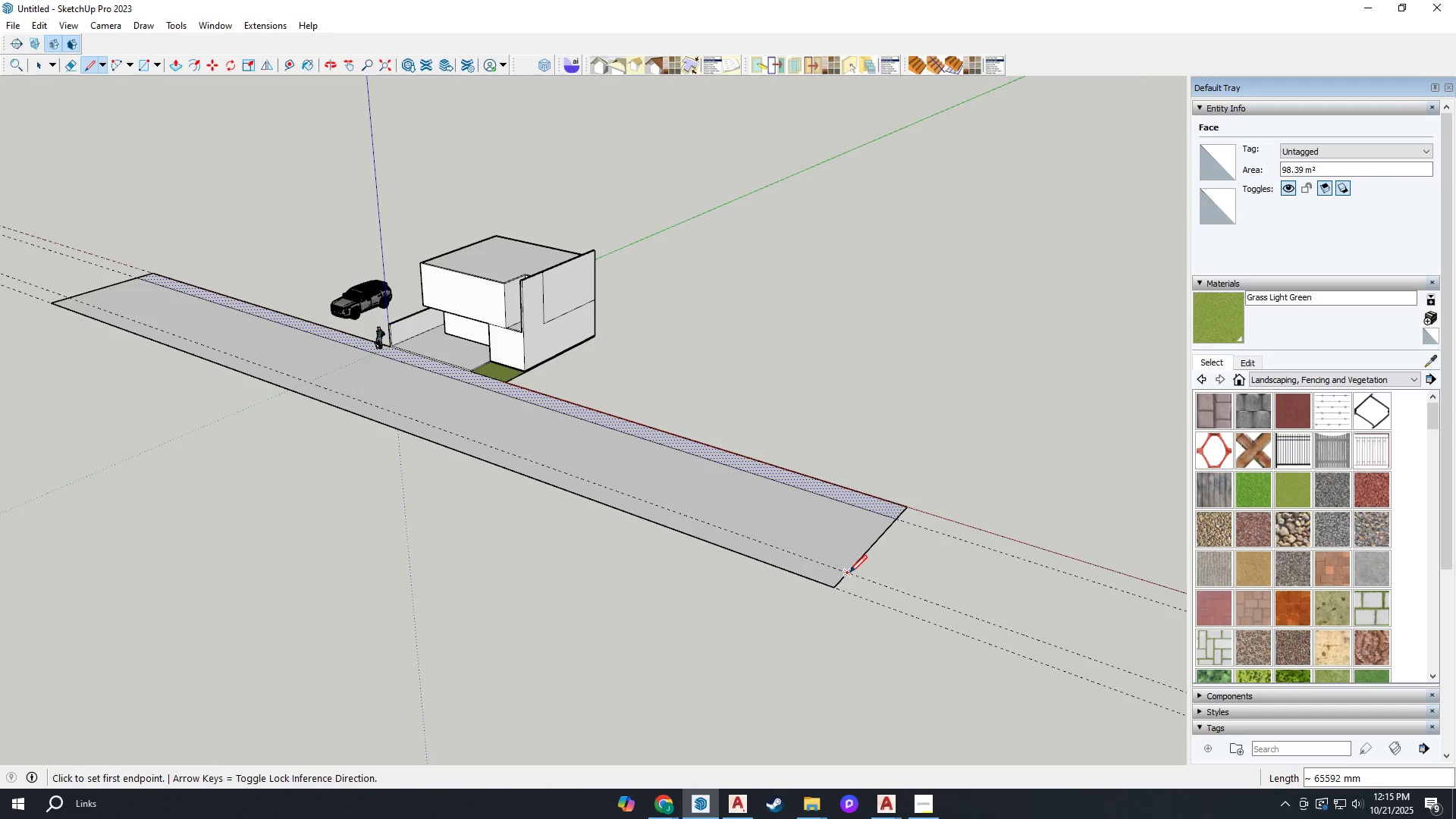 
left_click([849, 573])
 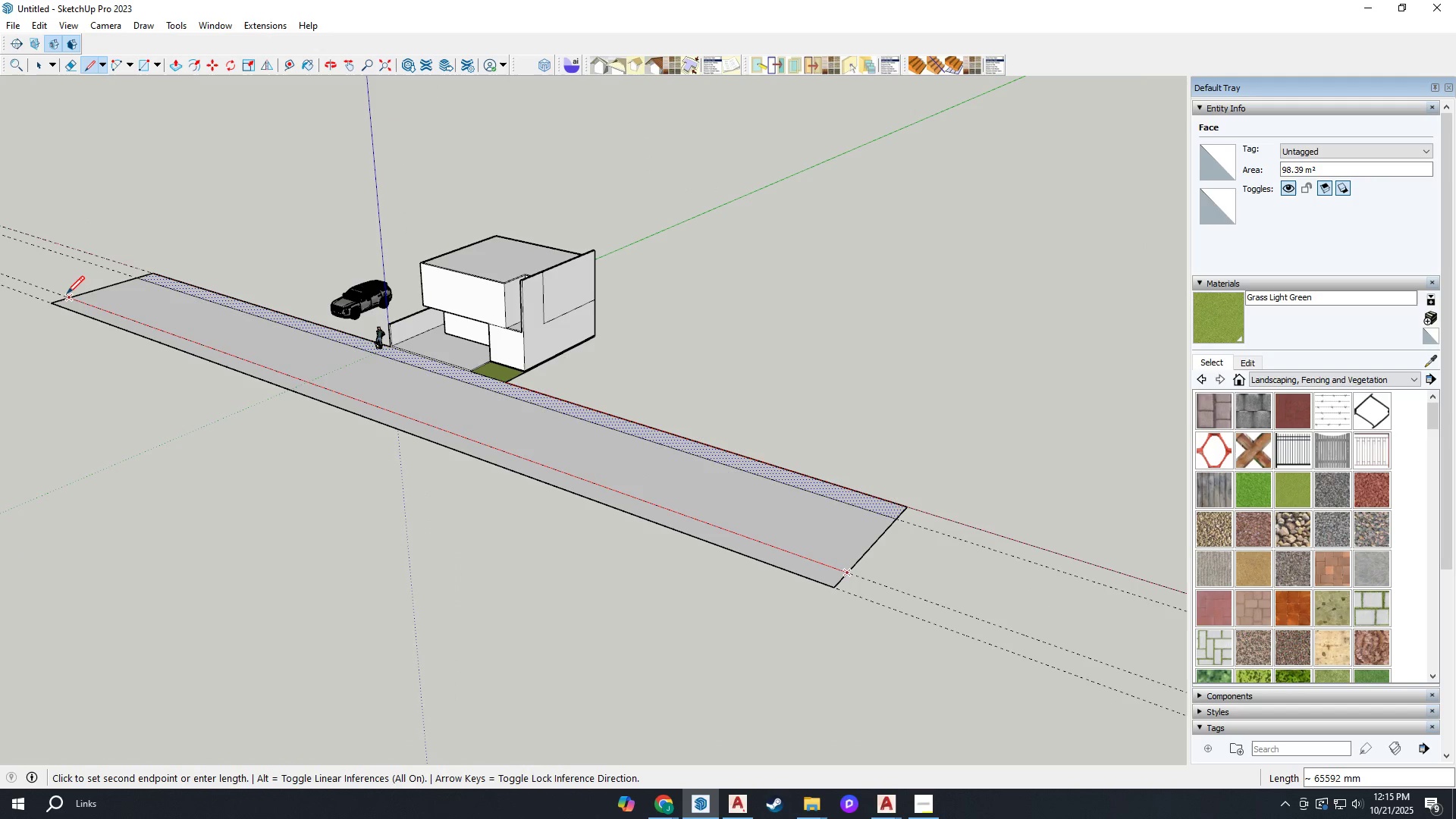 
left_click([68, 297])
 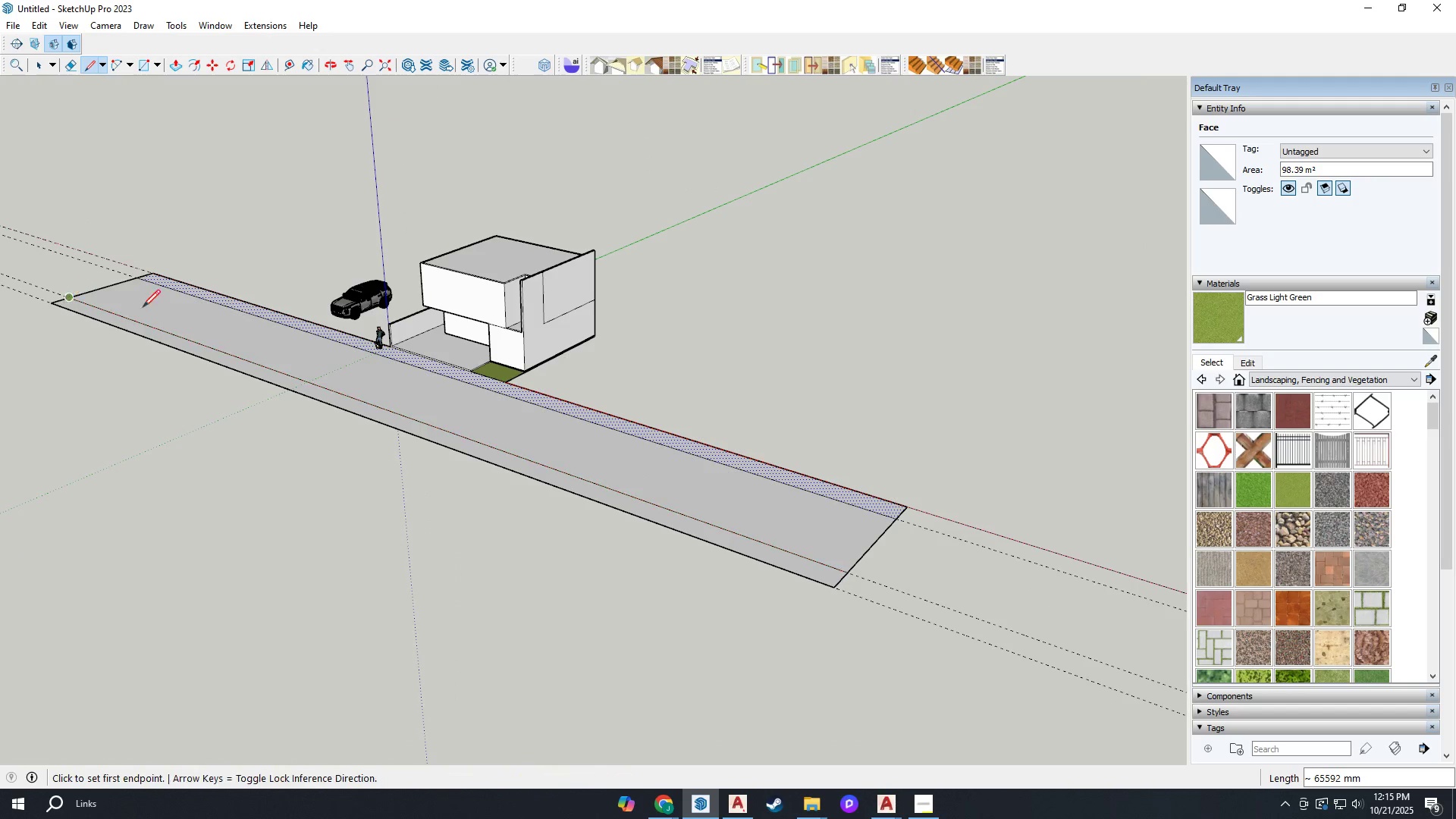 
scroll: coordinate [567, 404], scroll_direction: up, amount: 17.0
 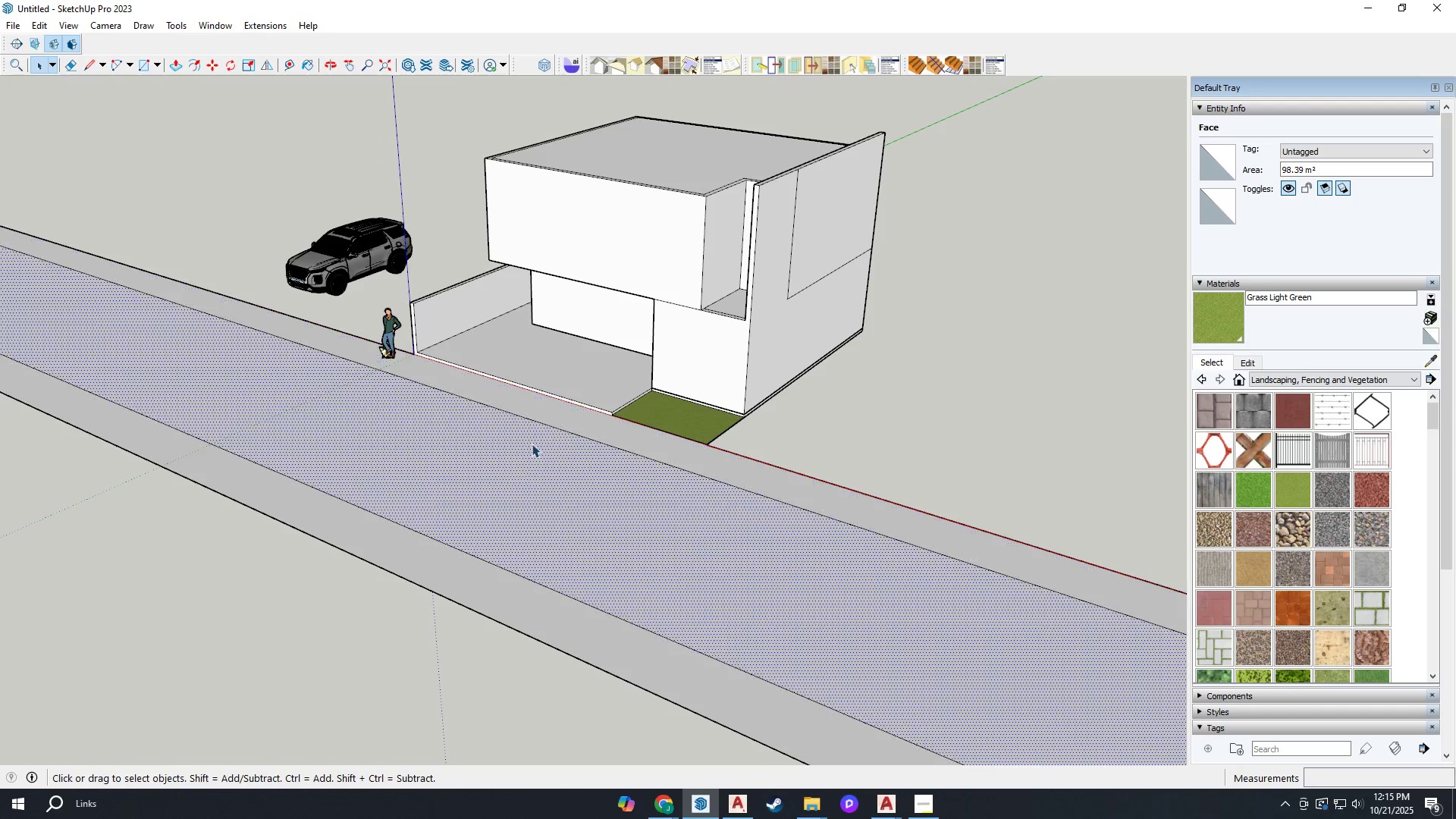 
key(Space)
 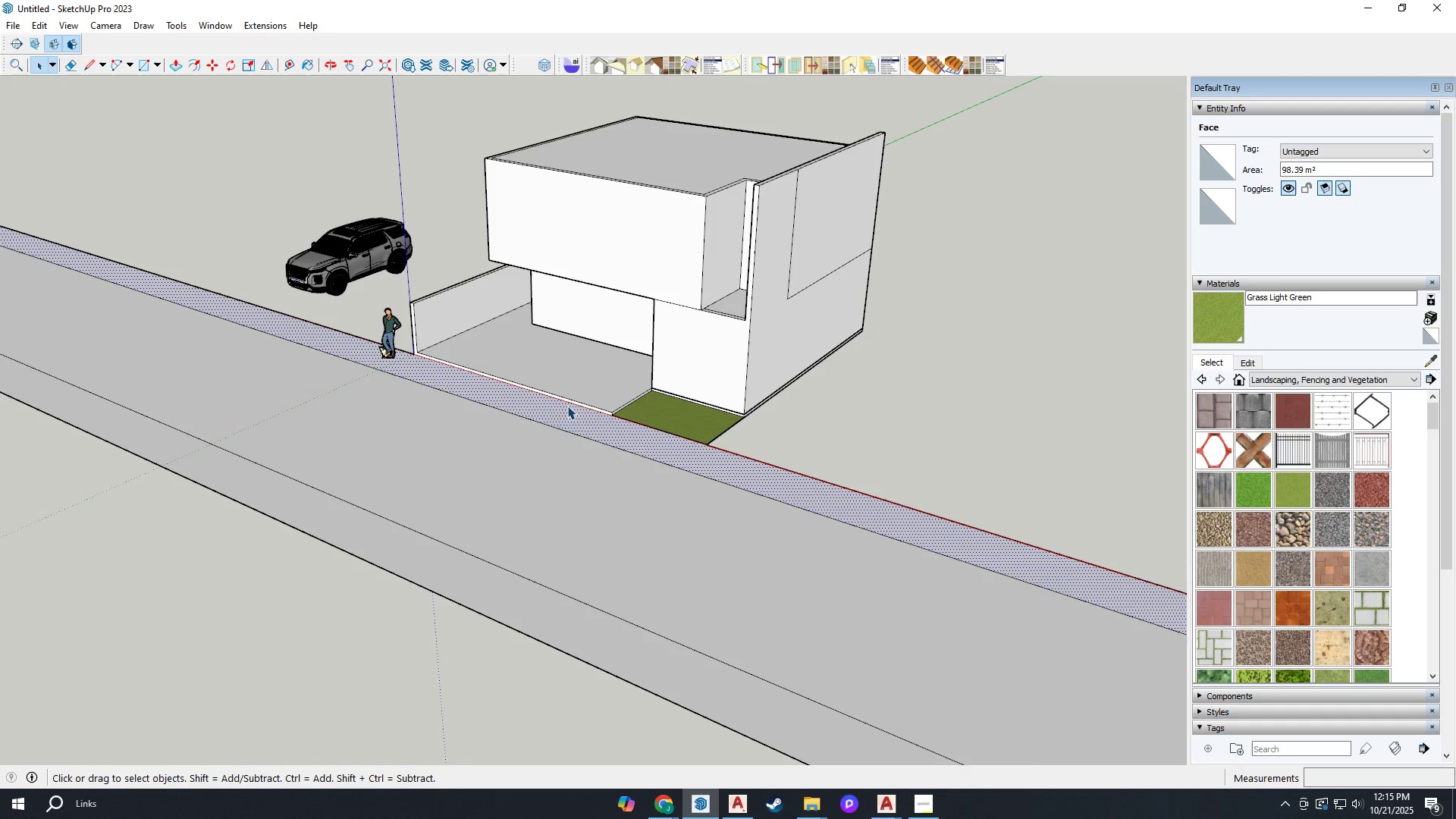 
left_click([532, 469])
 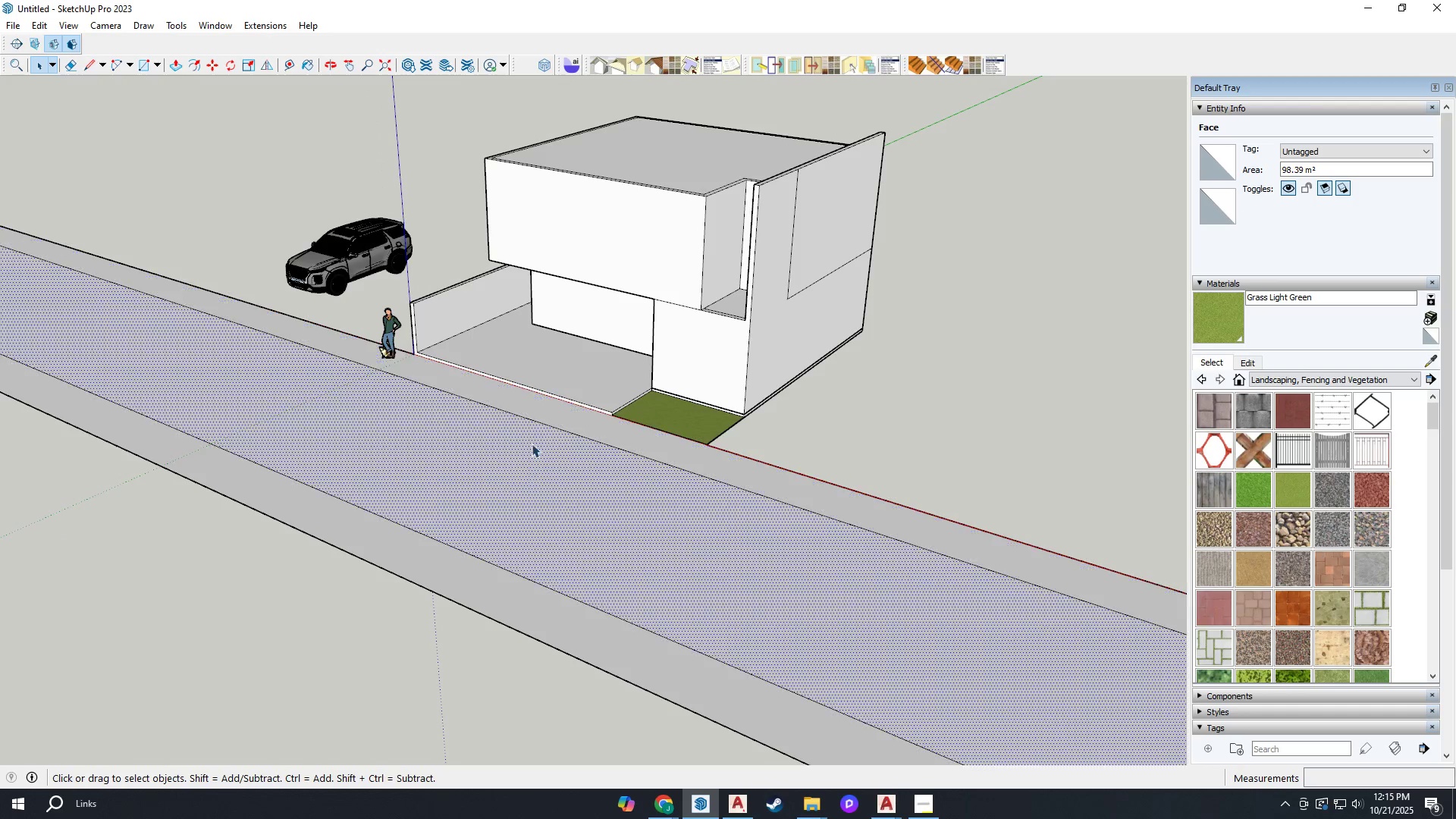 
scroll: coordinate [492, 404], scroll_direction: up, amount: 7.0
 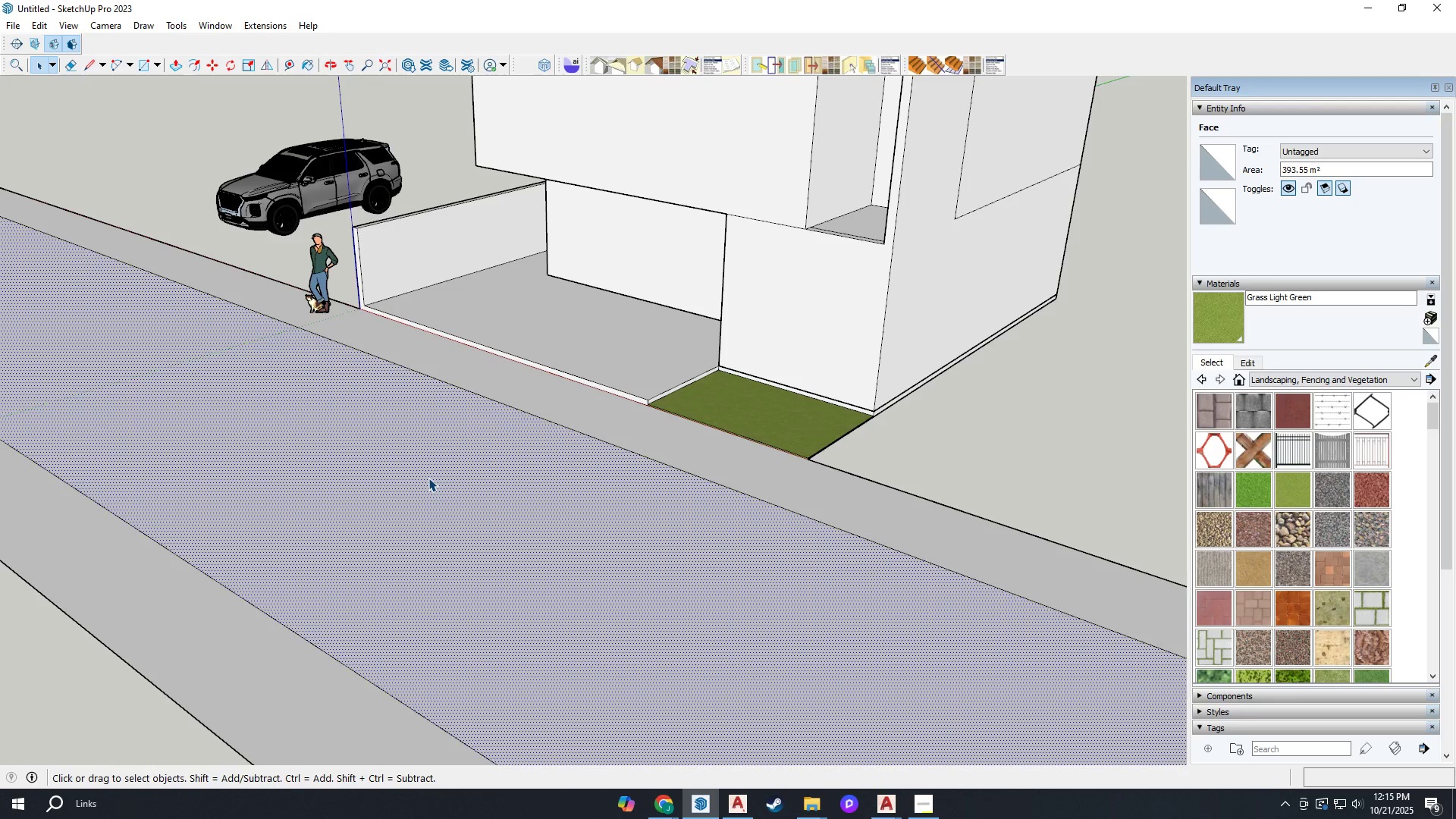 
double_click([428, 478])
 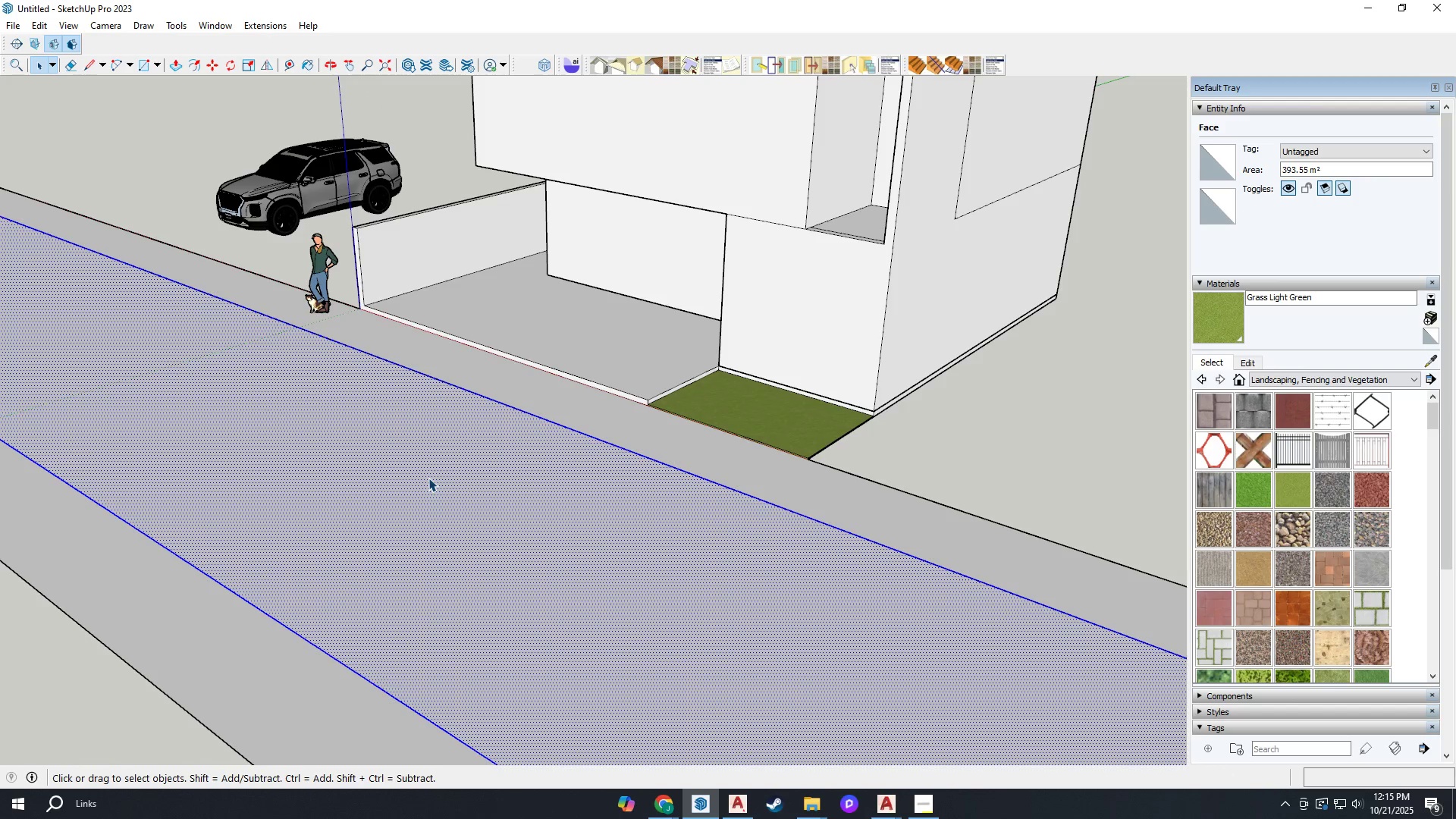 
triple_click([428, 478])
 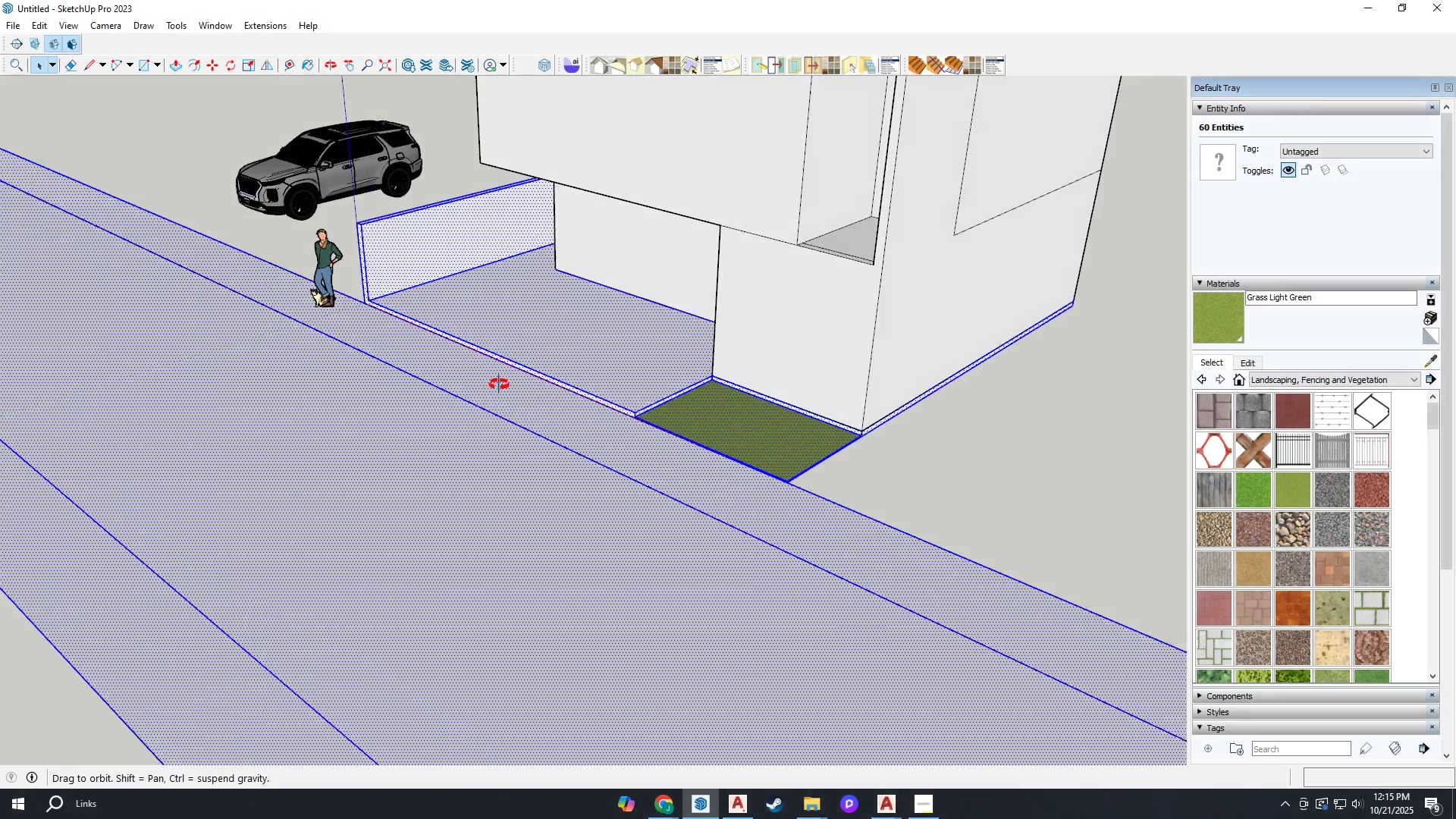 
scroll: coordinate [500, 369], scroll_direction: down, amount: 3.0
 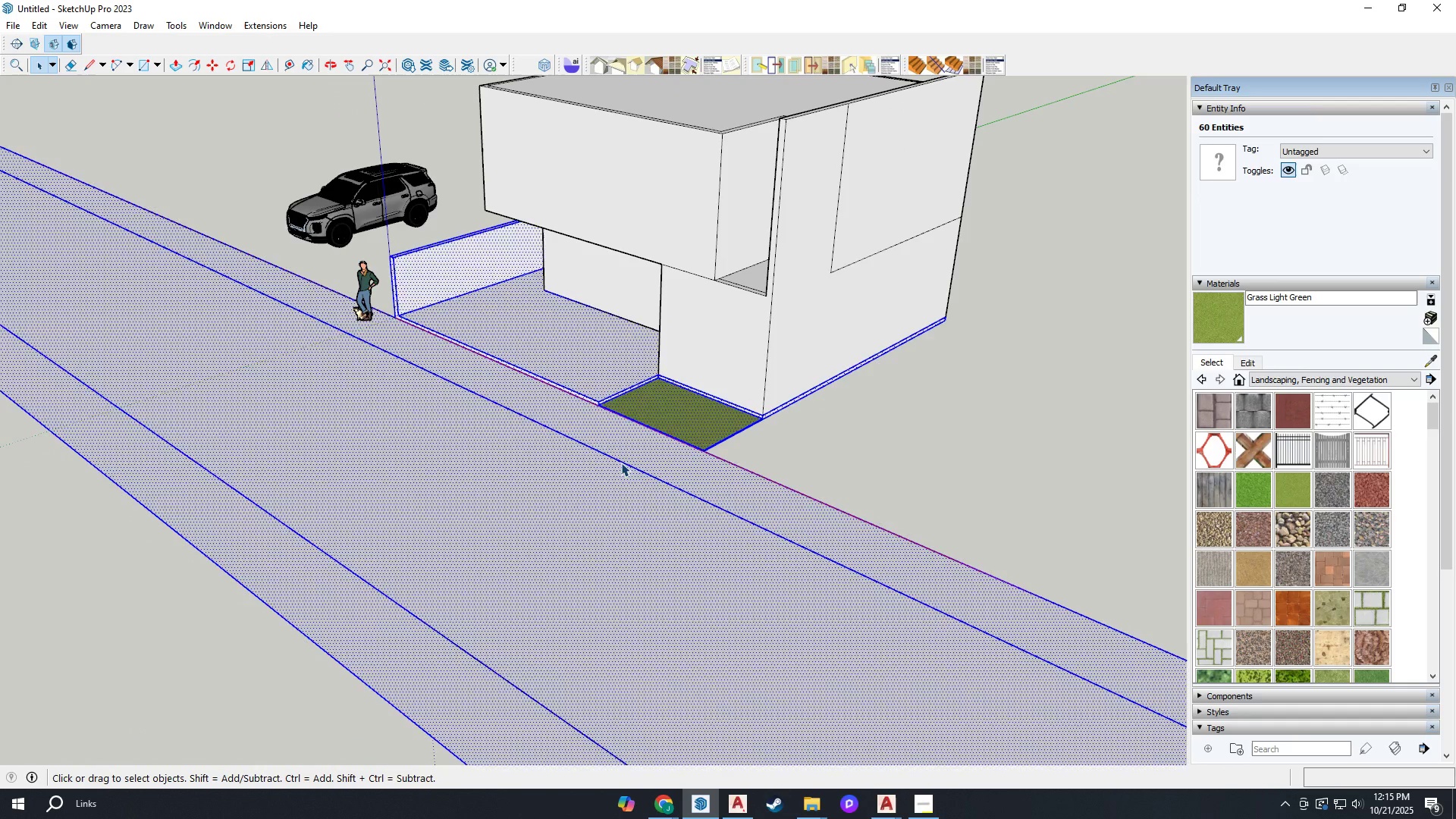 
left_click([621, 463])
 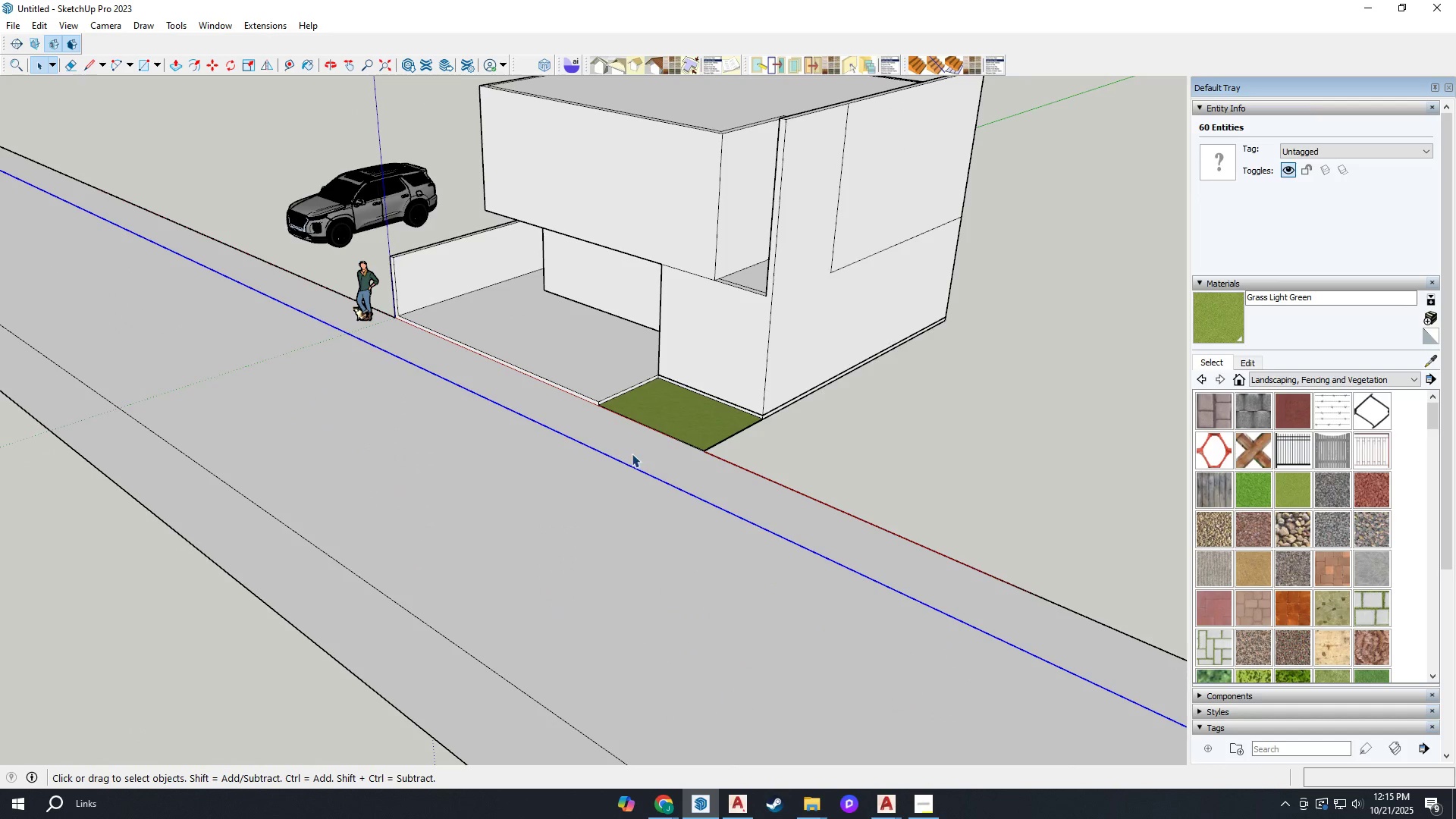 
scroll: coordinate [665, 407], scroll_direction: down, amount: 24.0
 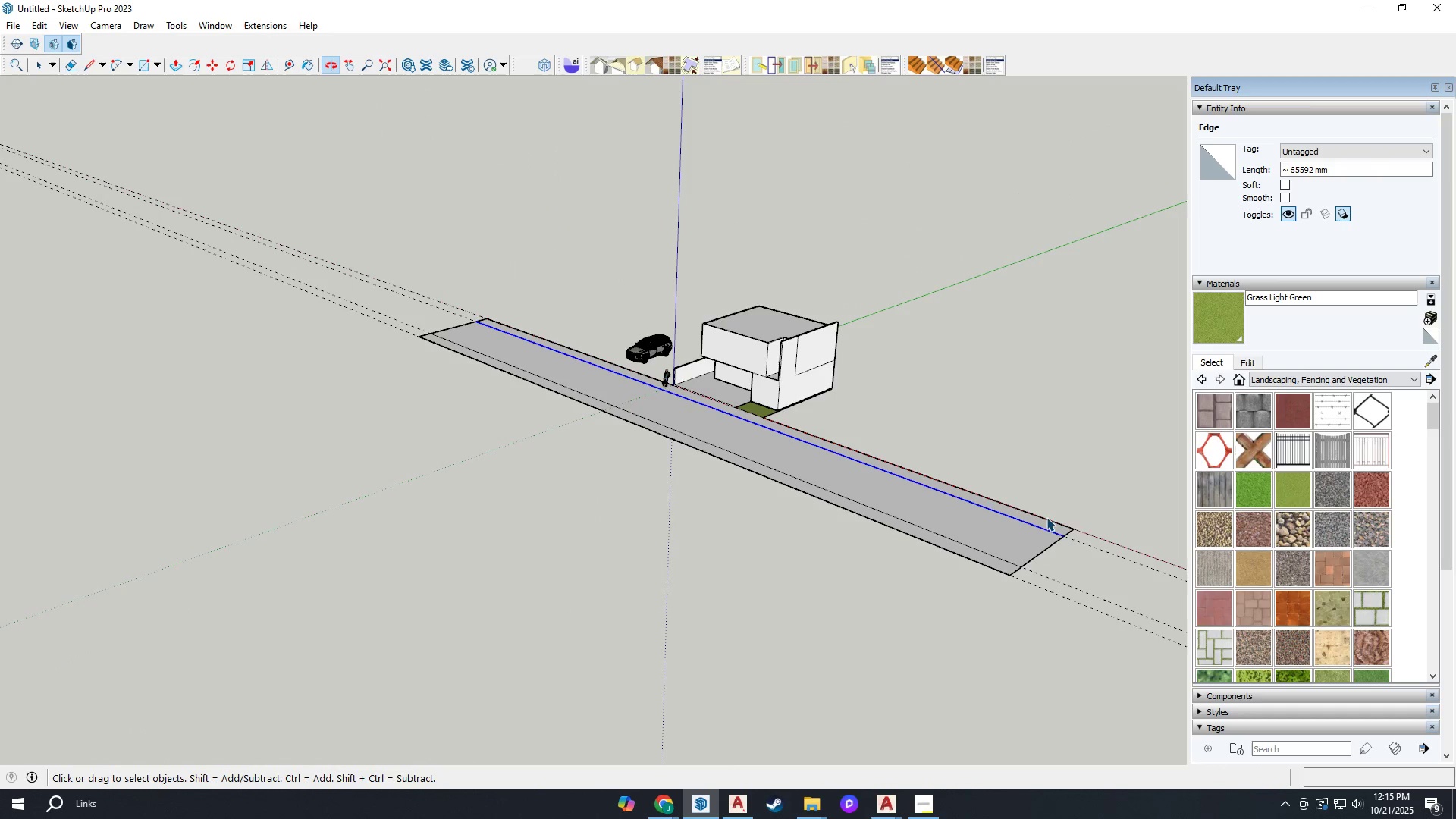 
left_click_drag(start_coordinate=[1099, 509], to_coordinate=[971, 620])
 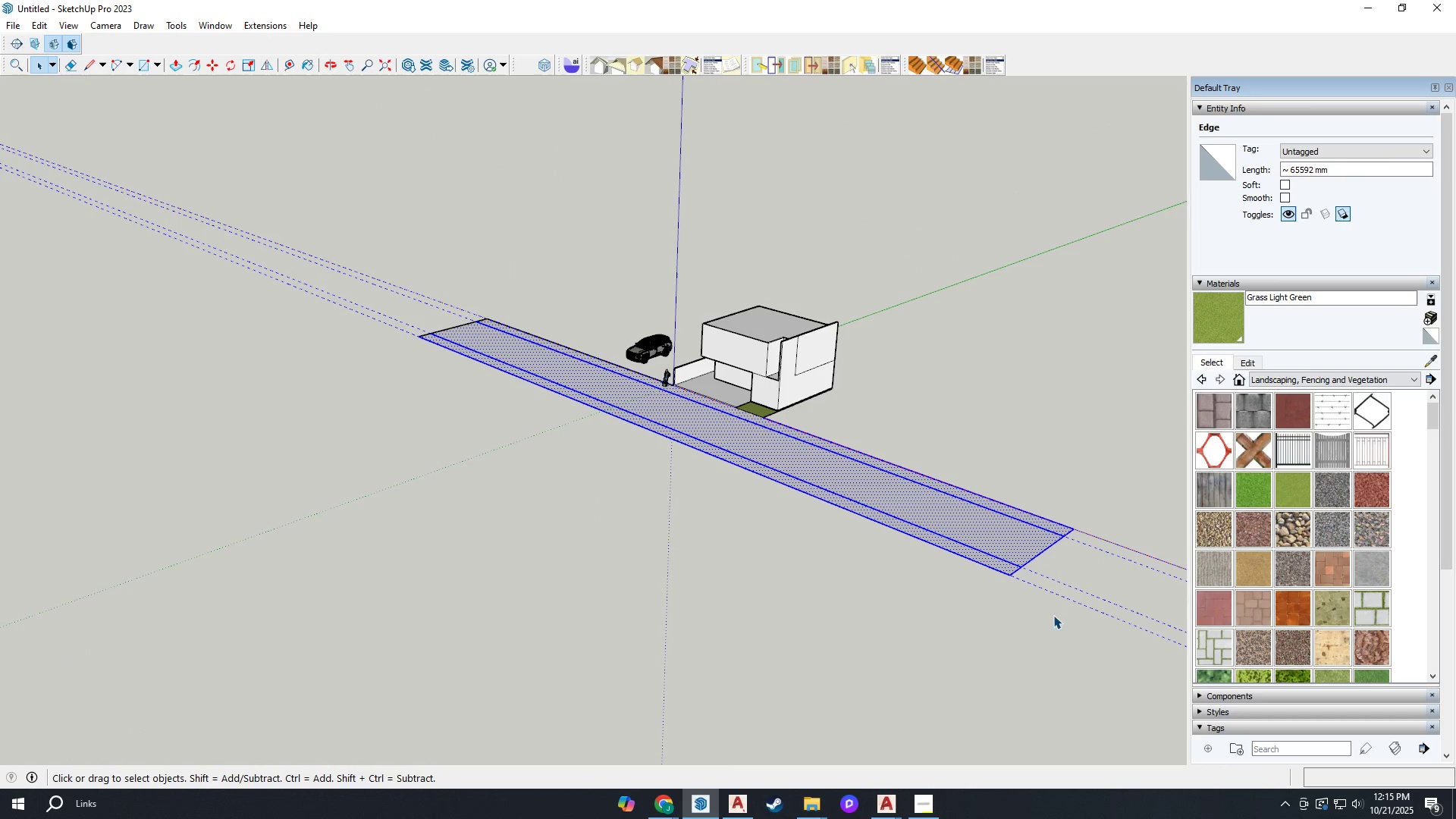 
hold_key(key=ControlLeft, duration=0.94)
hold_key(key=ShiftLeft, duration=0.73)
left_click_drag(start_coordinate=[1138, 529], to_coordinate=[1079, 656])
 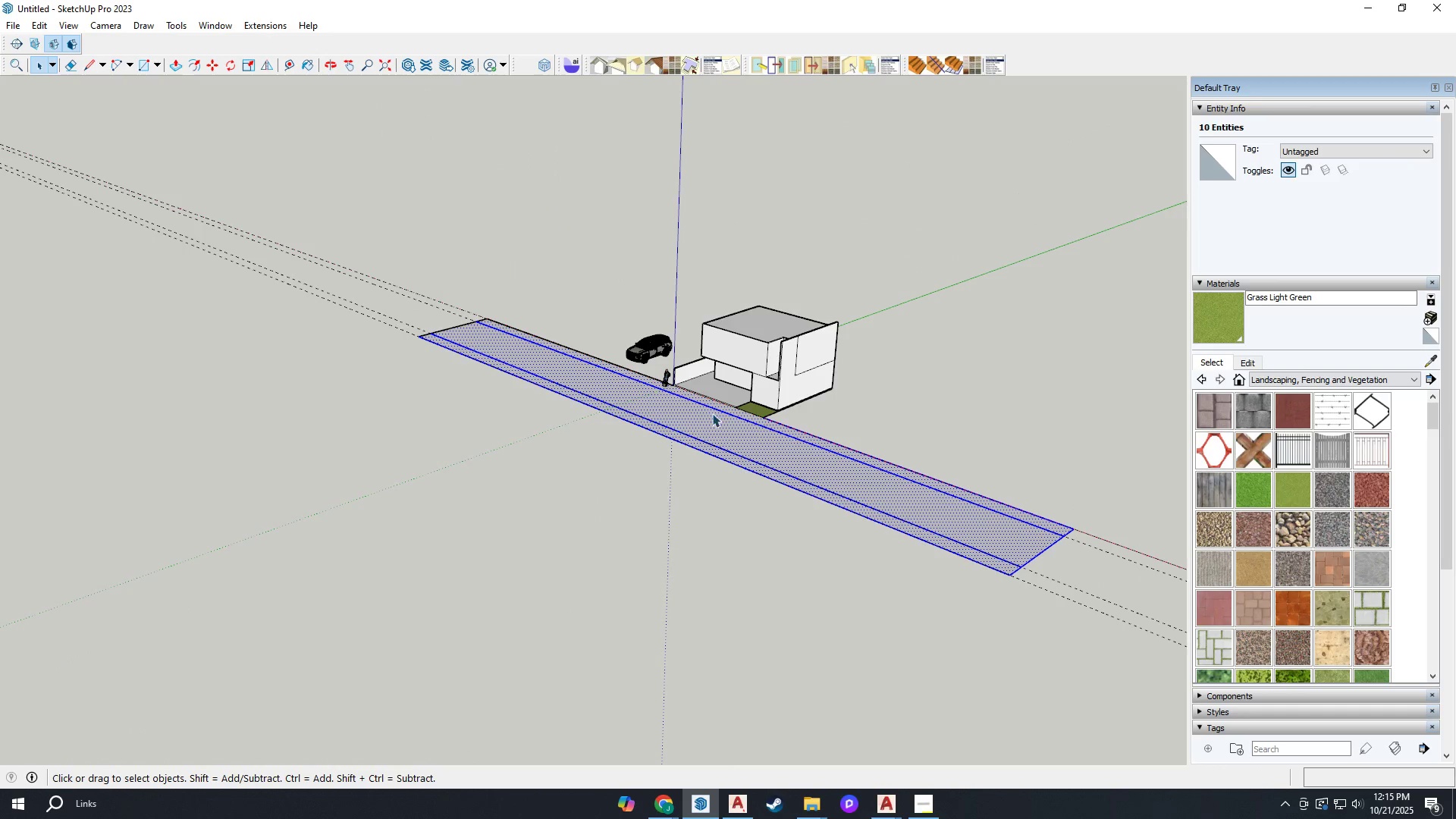 
scroll: coordinate [498, 270], scroll_direction: up, amount: 4.0
 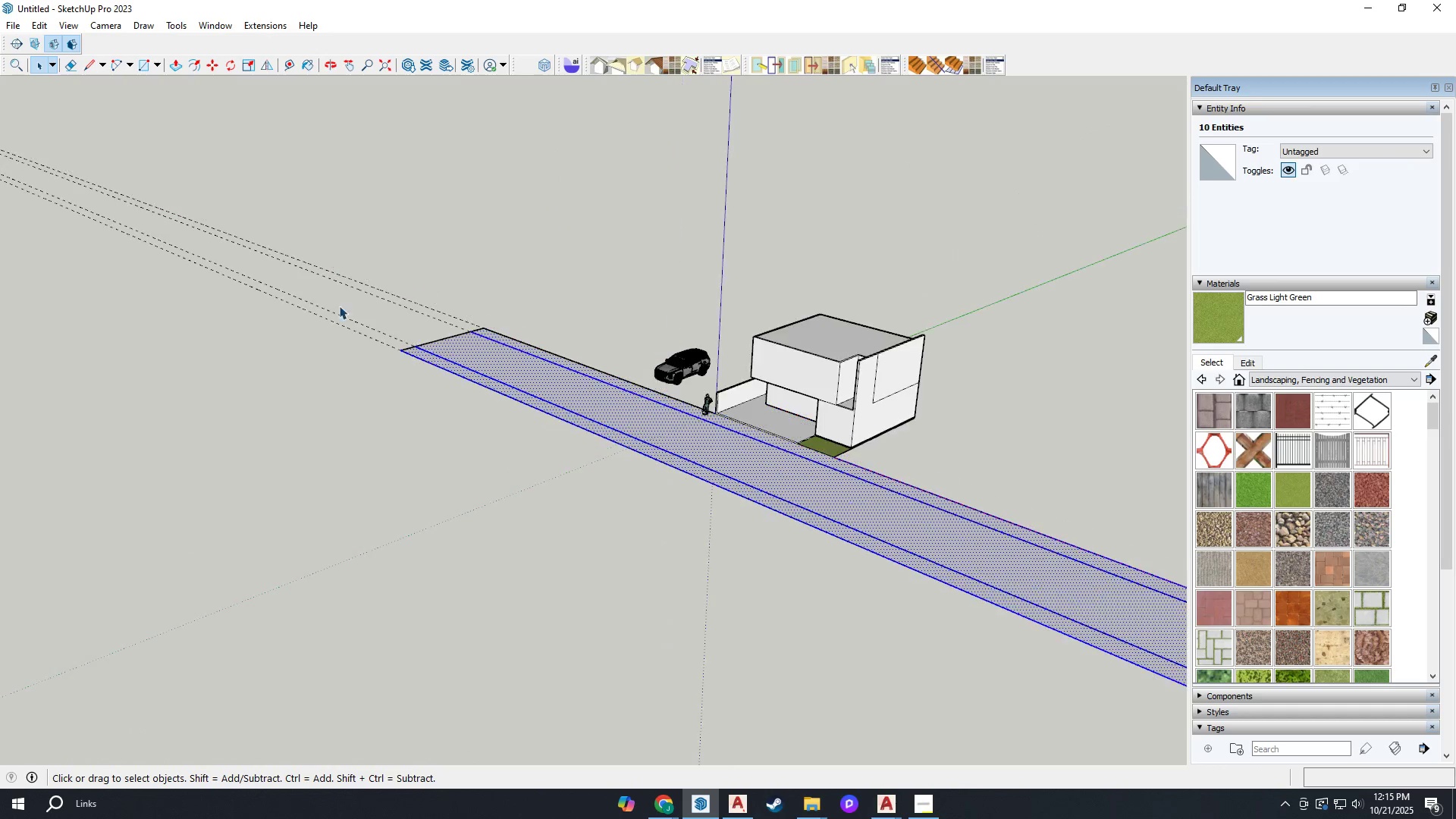 
hold_key(key=ControlLeft, duration=4.49)
left_click_drag(start_coordinate=[306, 274], to_coordinate=[564, 467])
 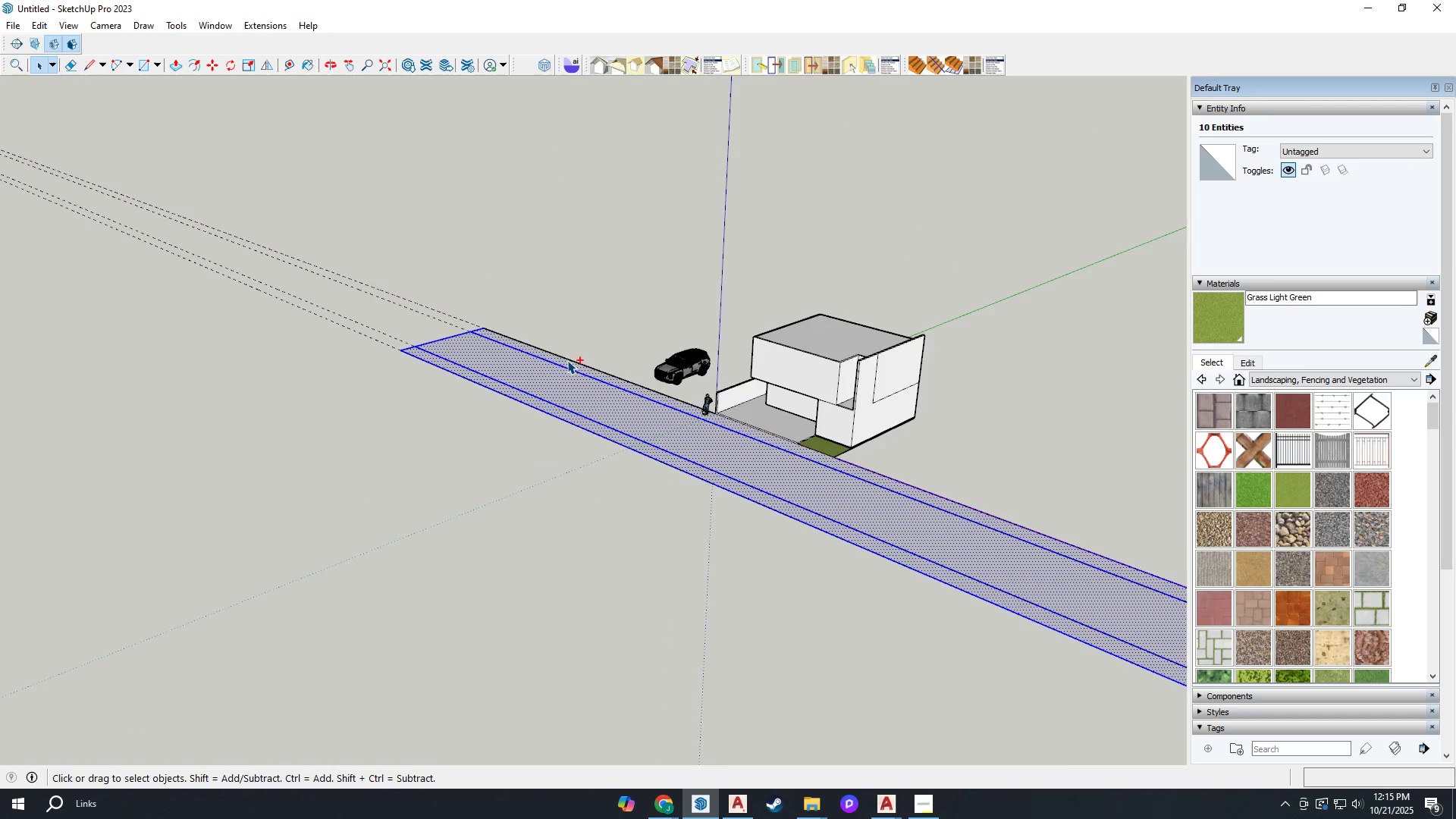 
scroll: coordinate [565, 350], scroll_direction: up, amount: 3.0
 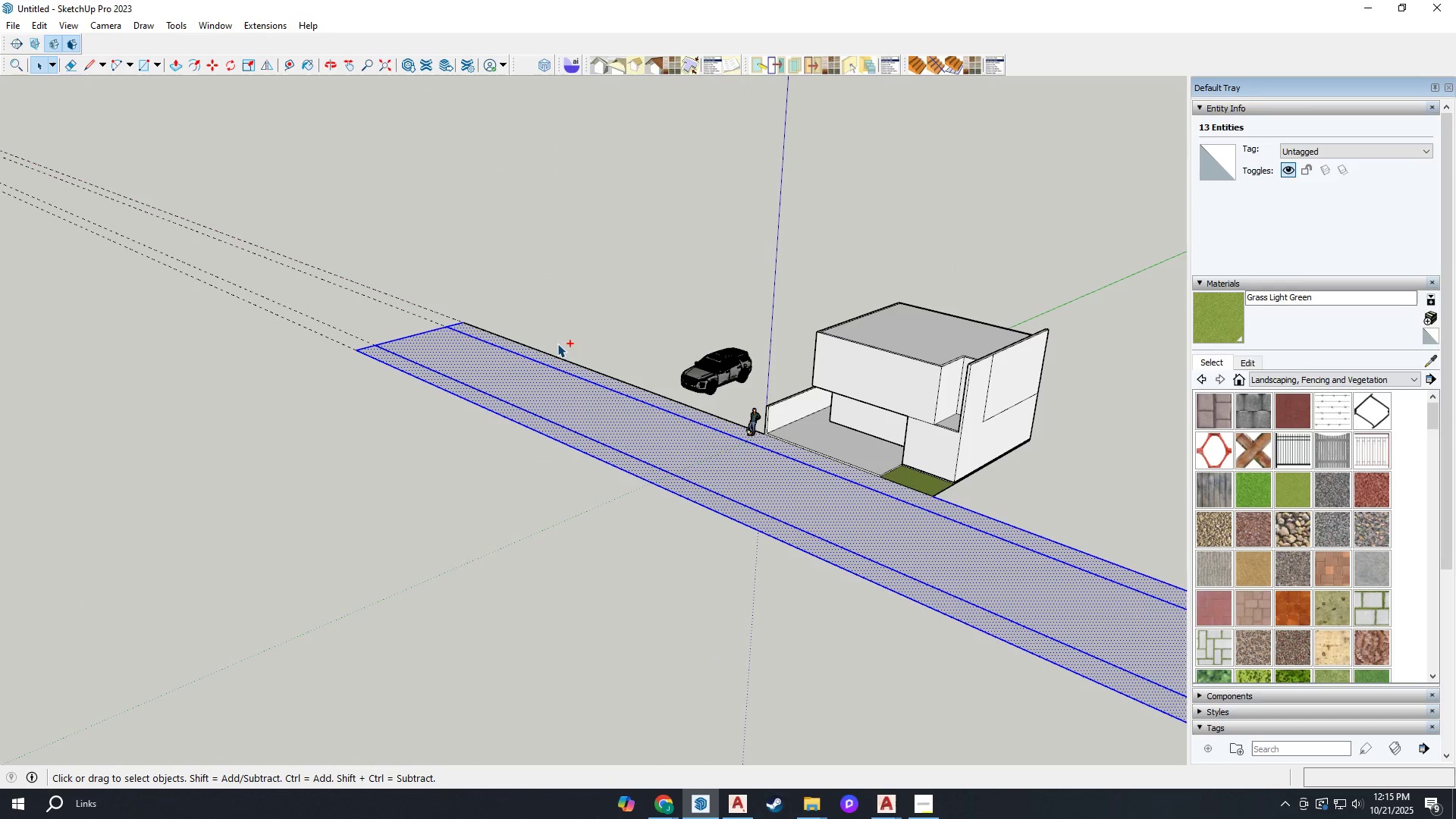 
hold_key(key=ShiftLeft, duration=1.5)
left_click([554, 354])
 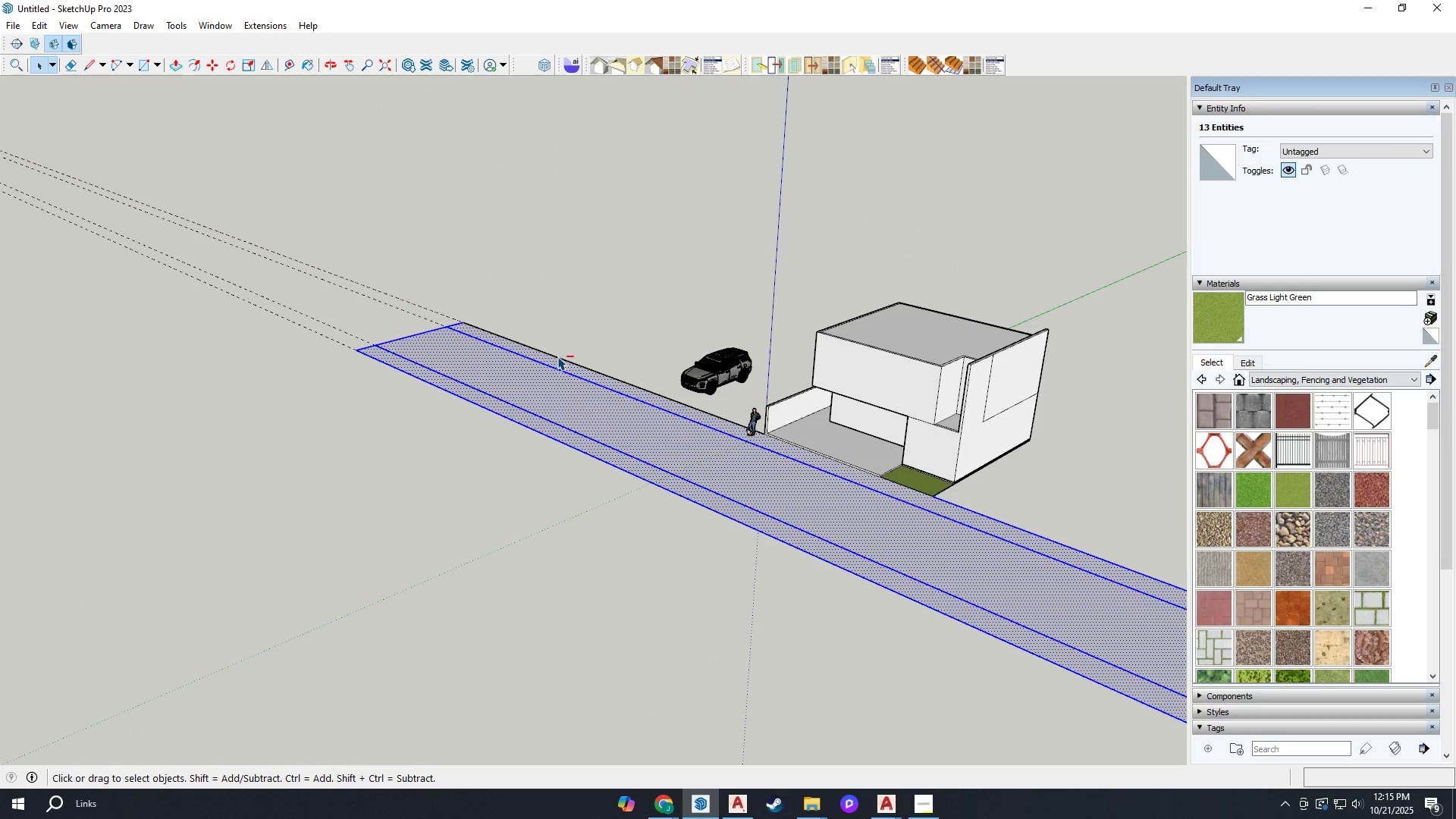 
left_click([557, 356])
 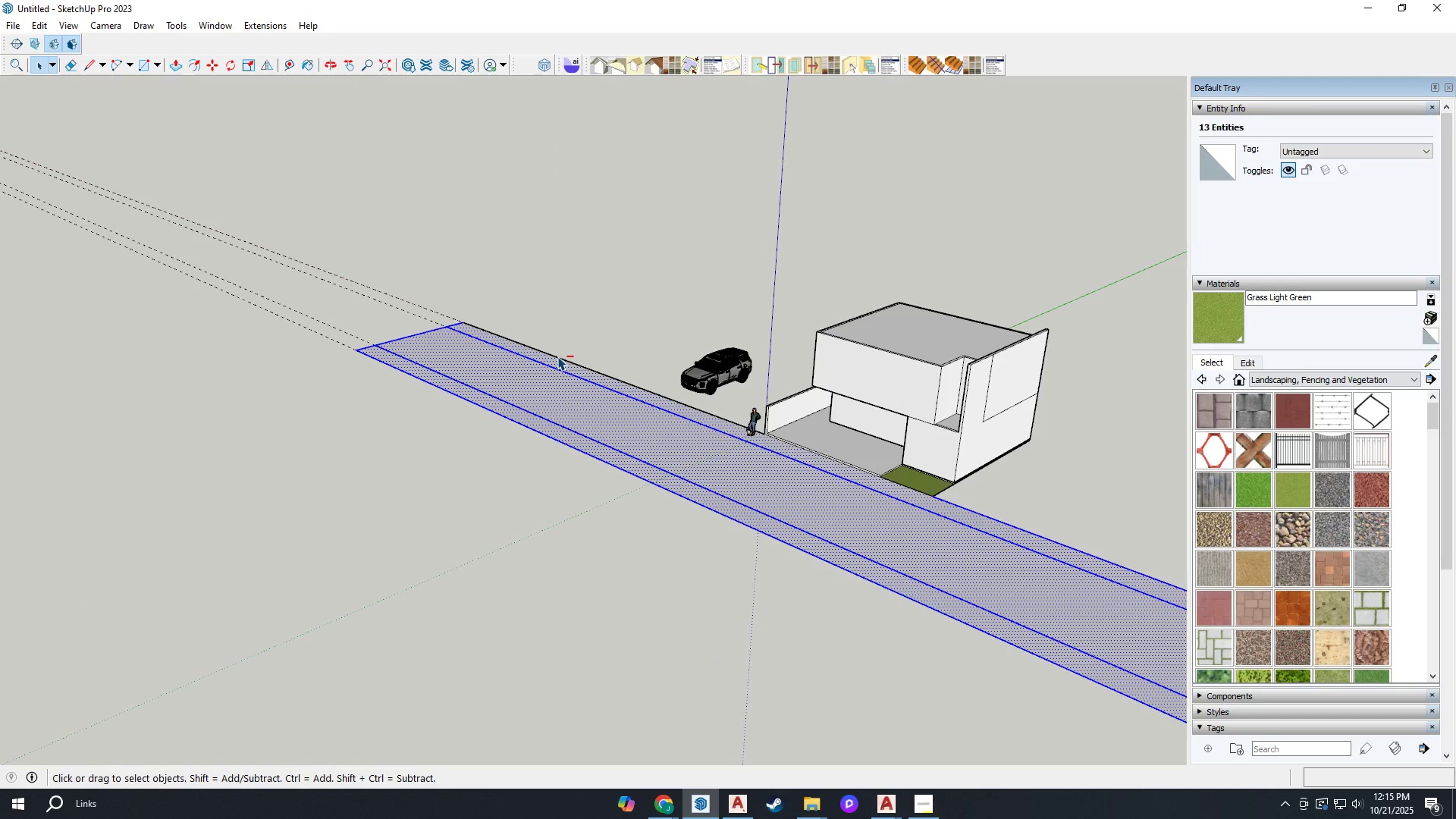 
hold_key(key=ShiftLeft, duration=0.97)
left_click([560, 357])
 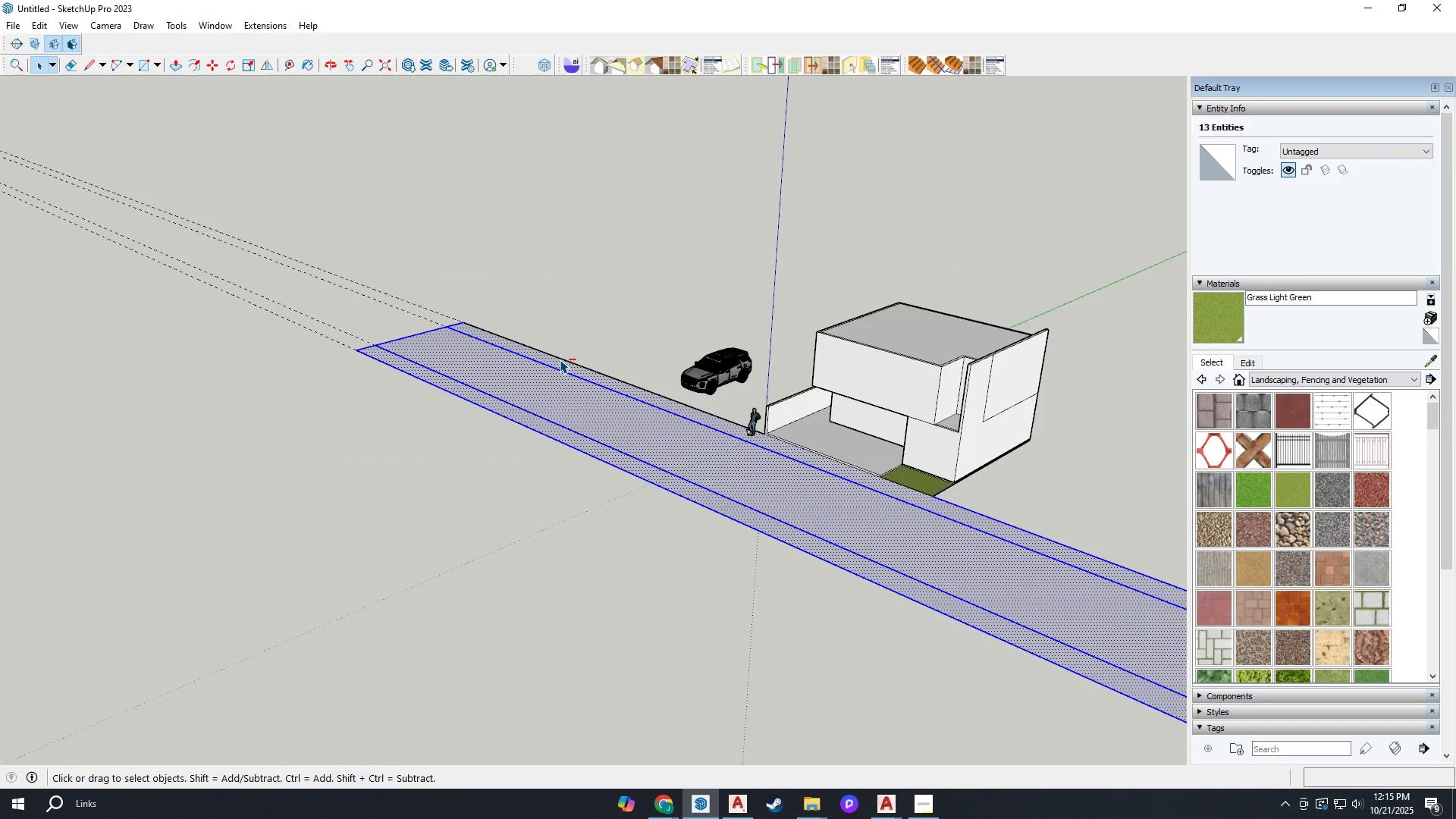 
double_click([560, 359])
 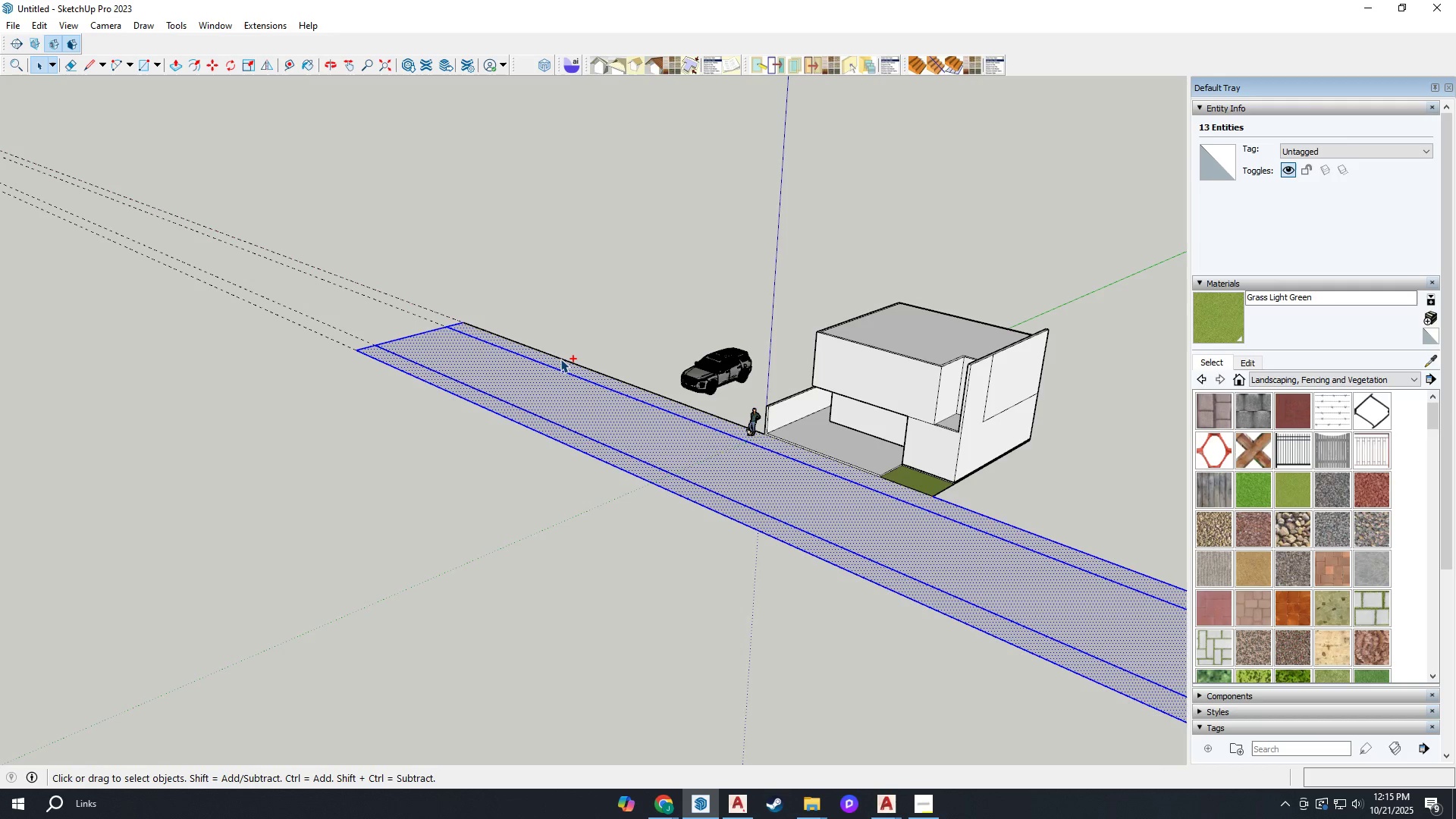 
triple_click([560, 359])
 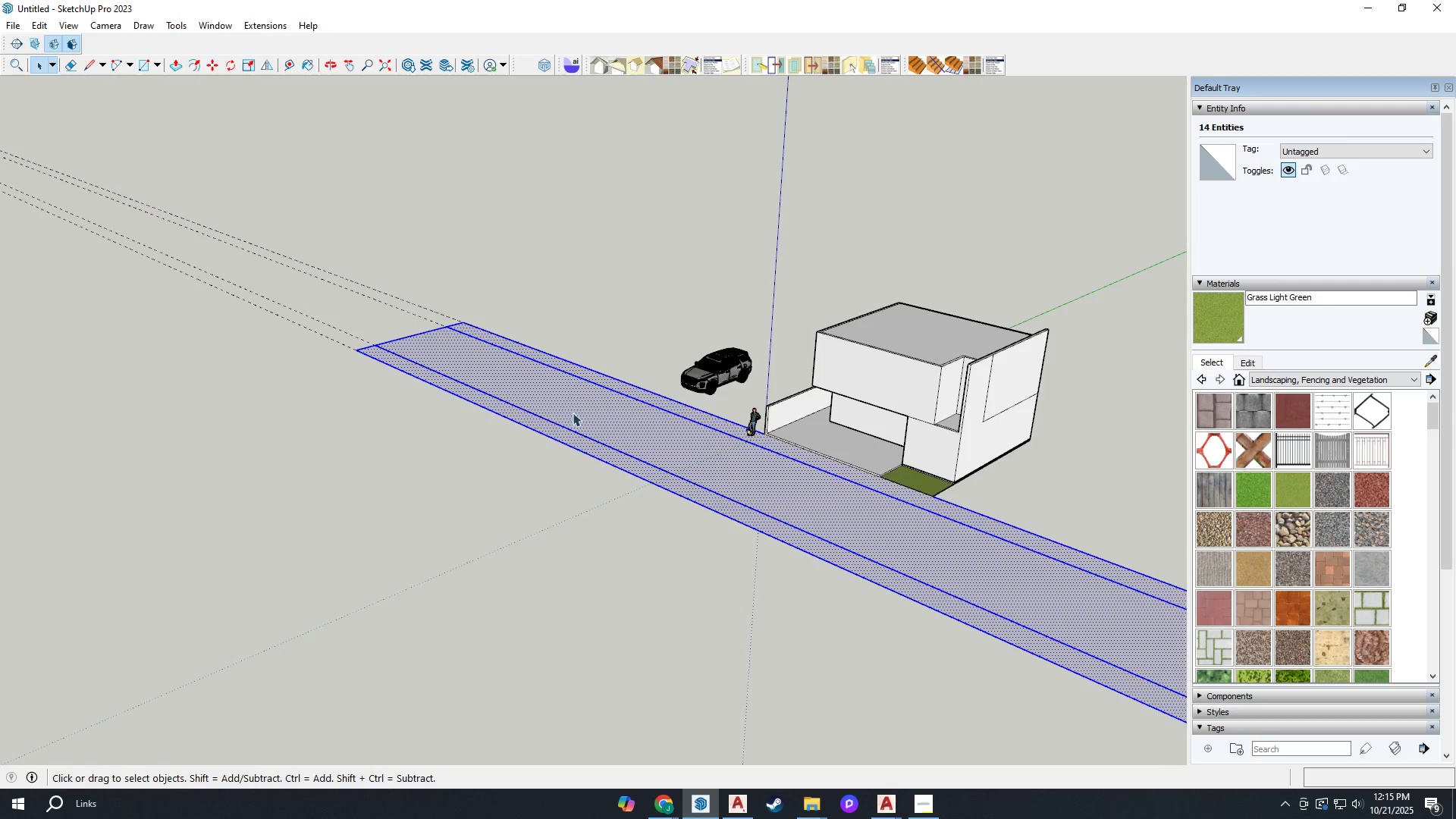 
right_click([571, 413])
 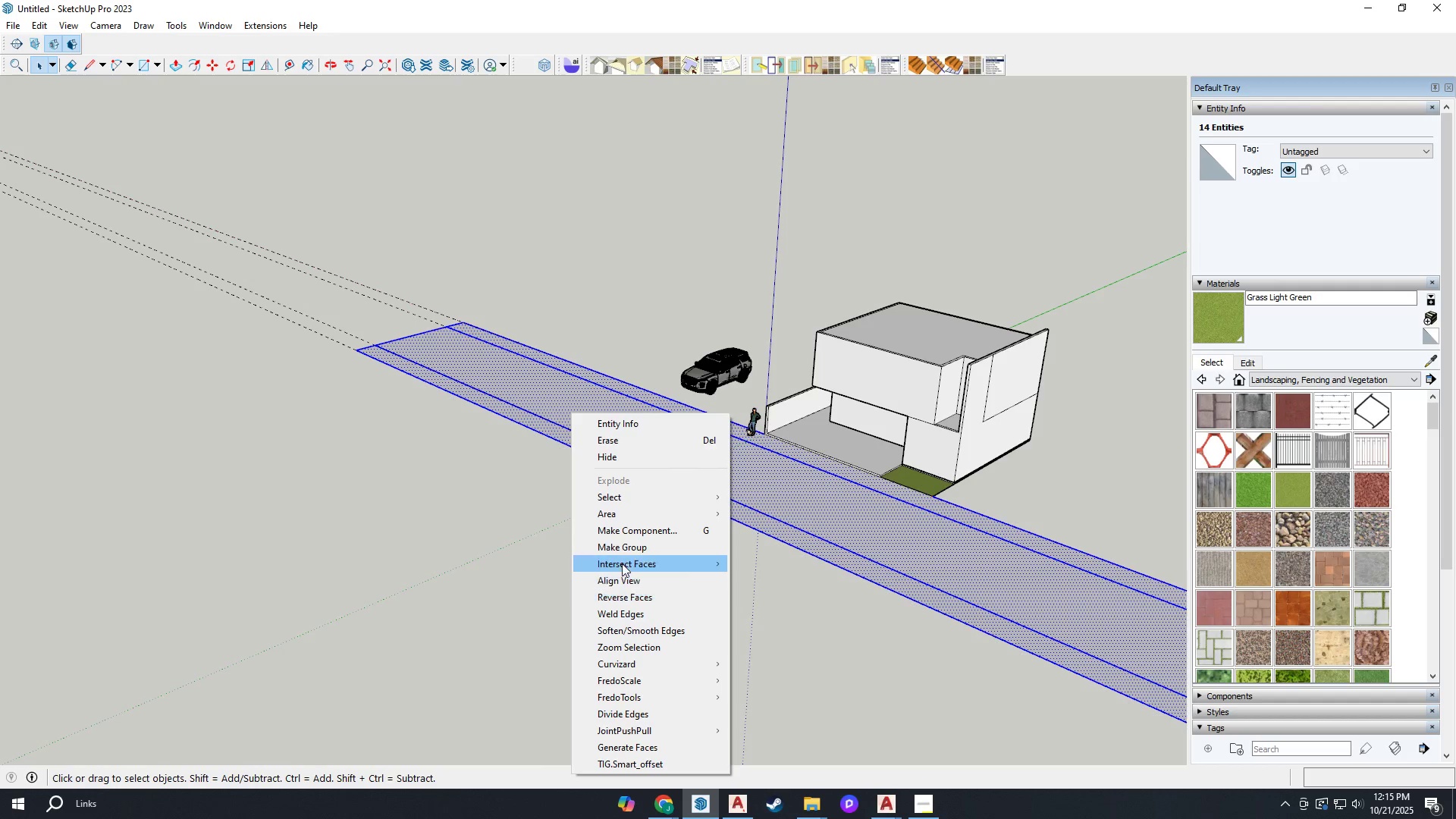 
left_click([624, 546])
 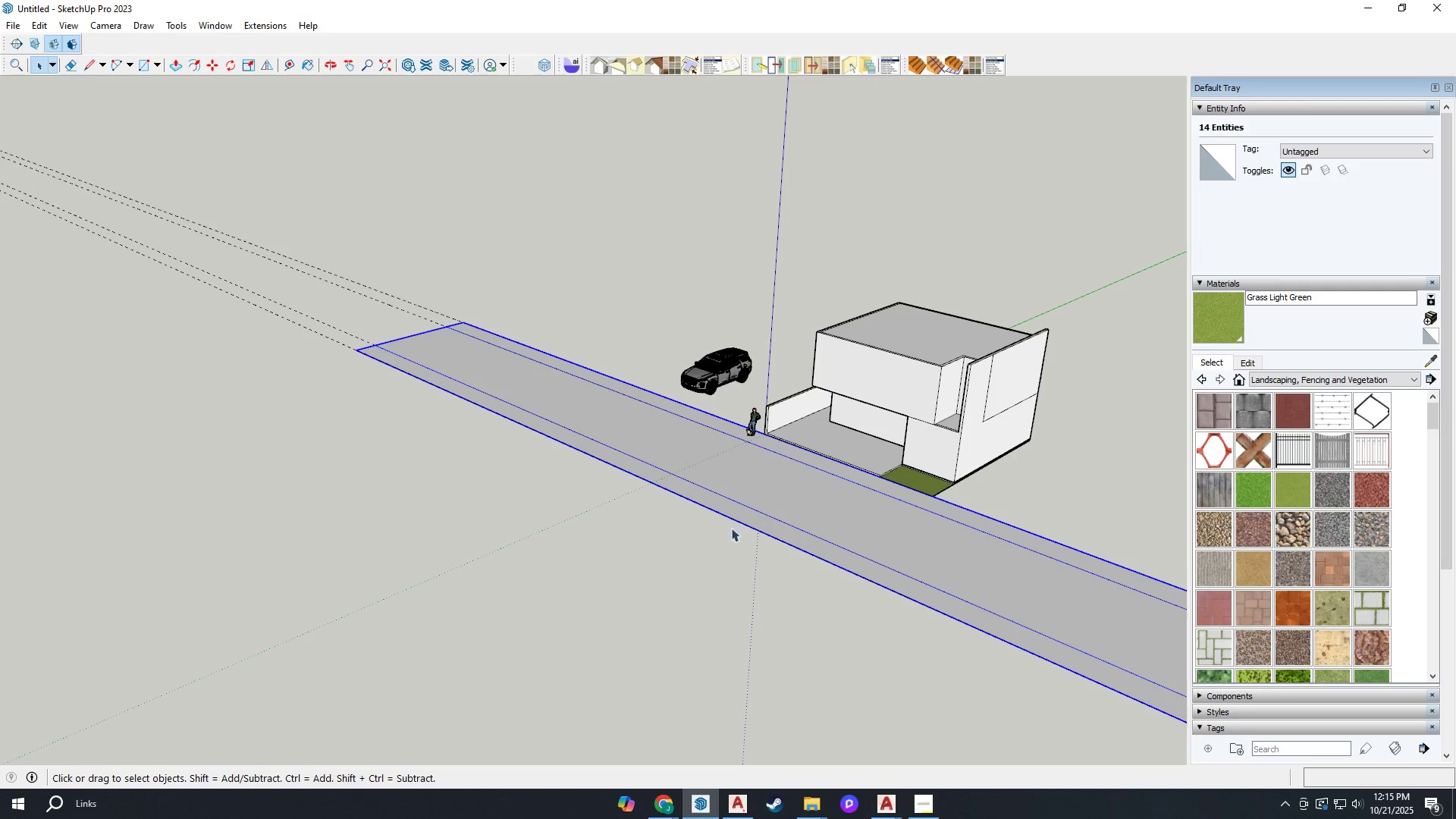 
scroll: coordinate [840, 518], scroll_direction: up, amount: 4.0
 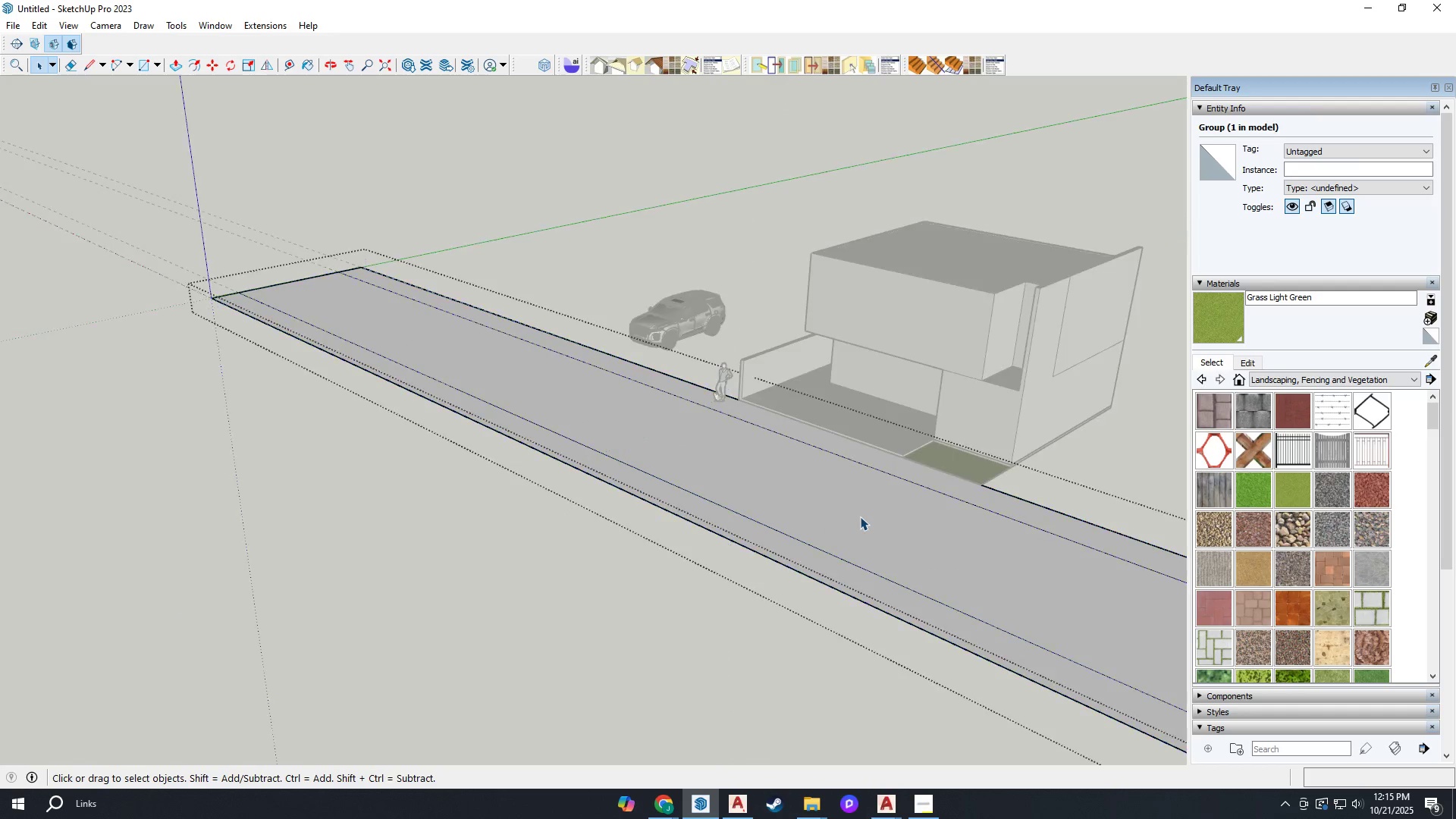 
double_click([860, 516])
 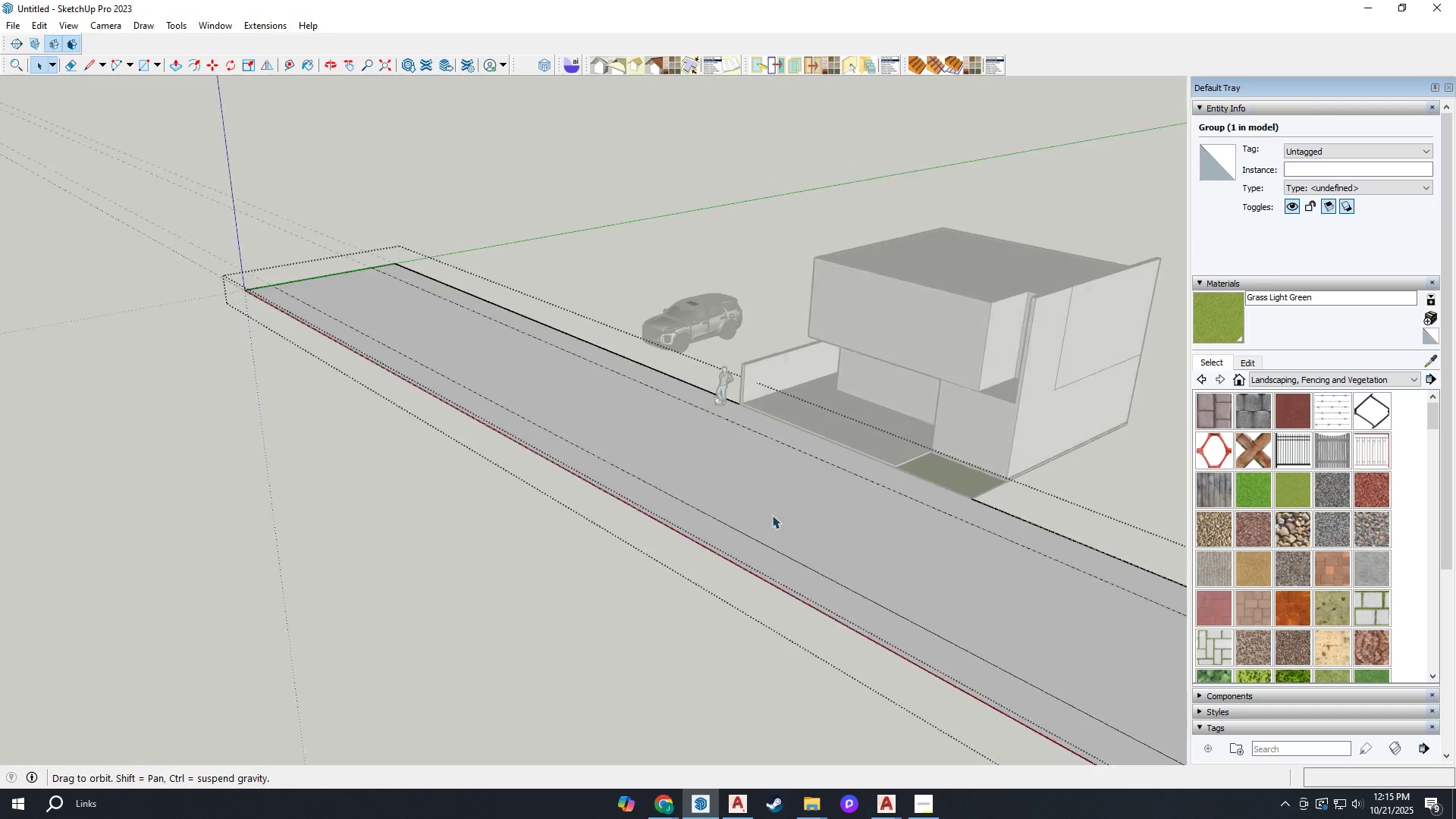 
scroll: coordinate [661, 356], scroll_direction: up, amount: 13.0
 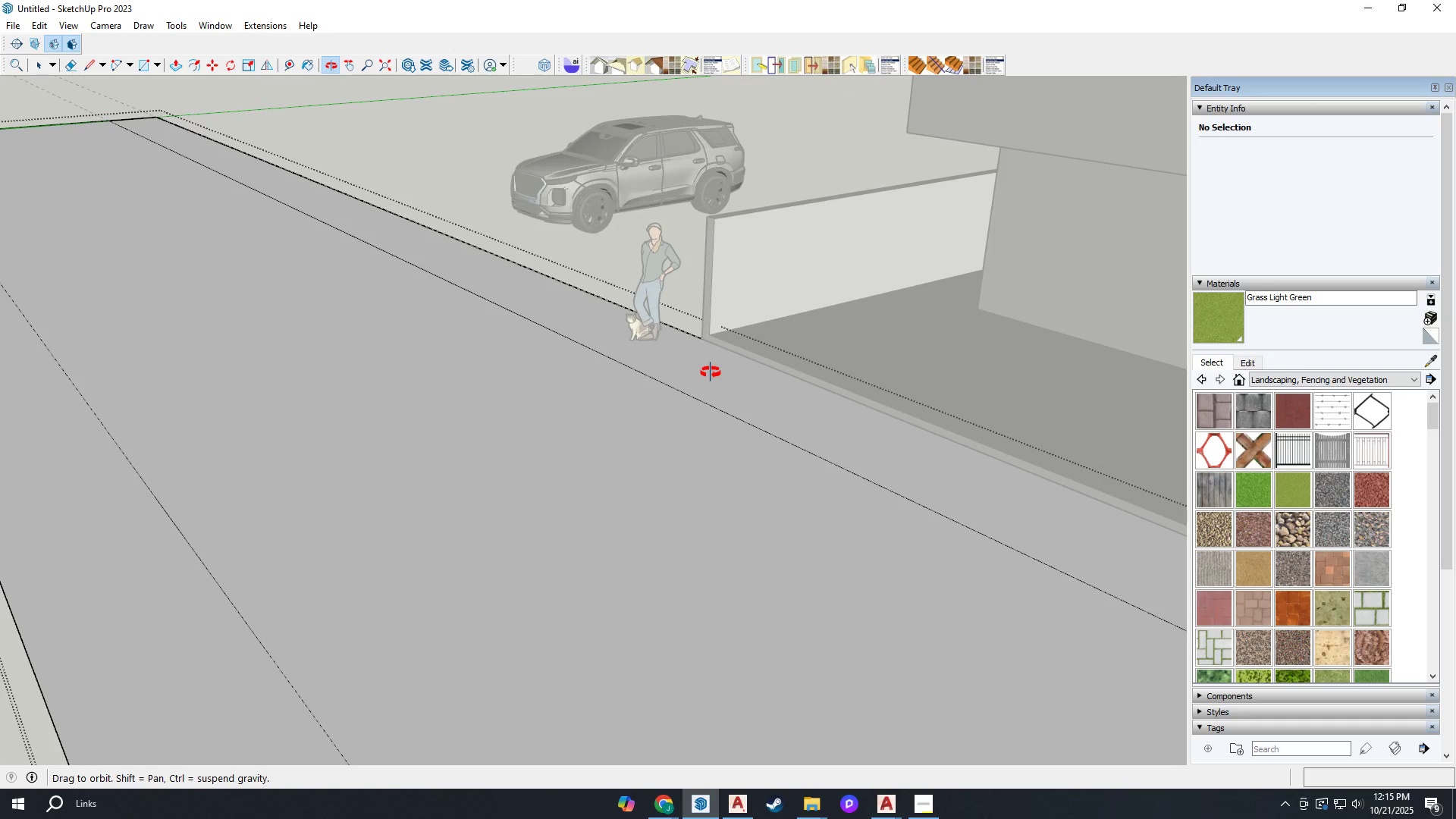 
key(P)
 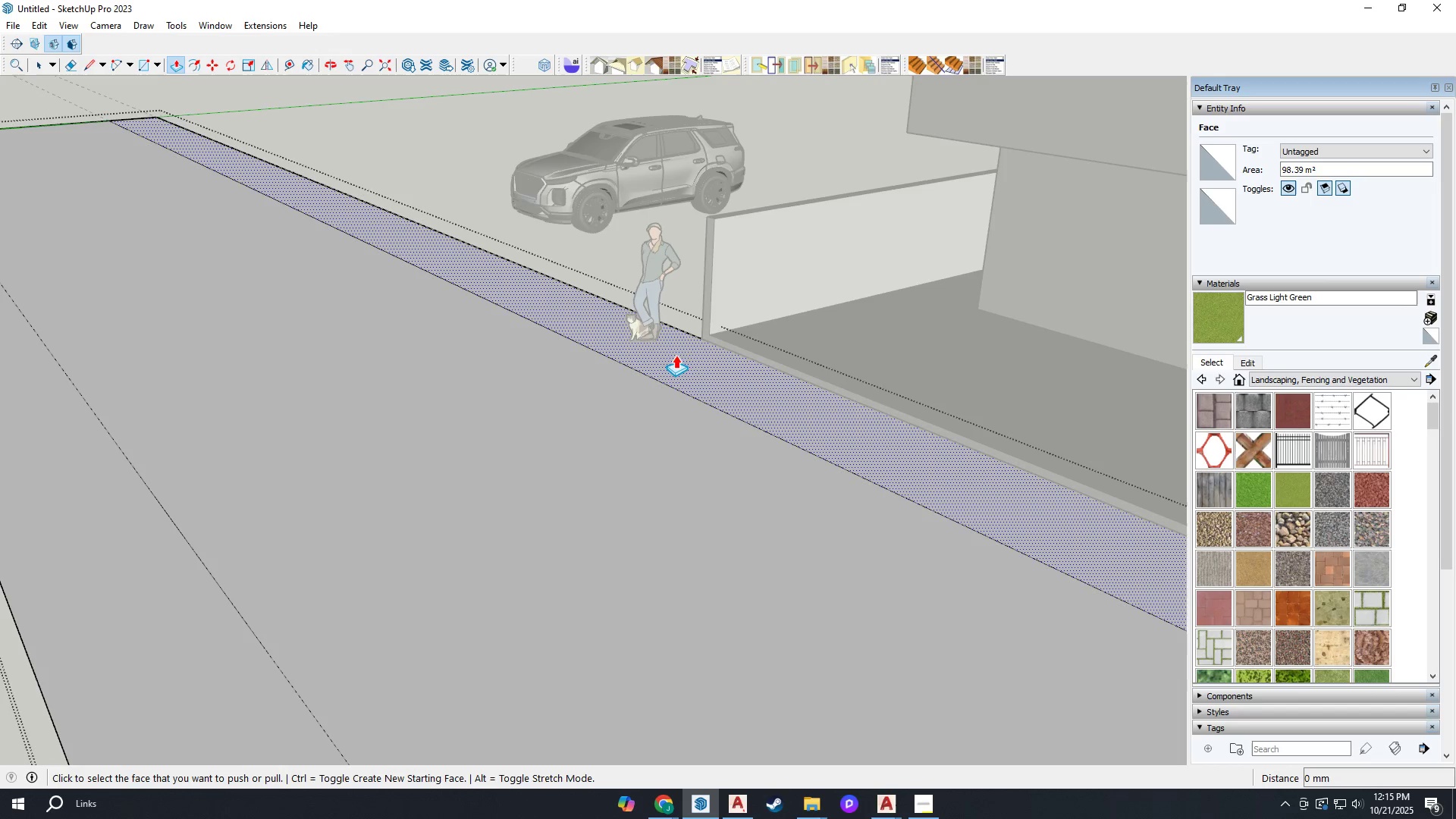 
scroll: coordinate [695, 350], scroll_direction: up, amount: 5.0
 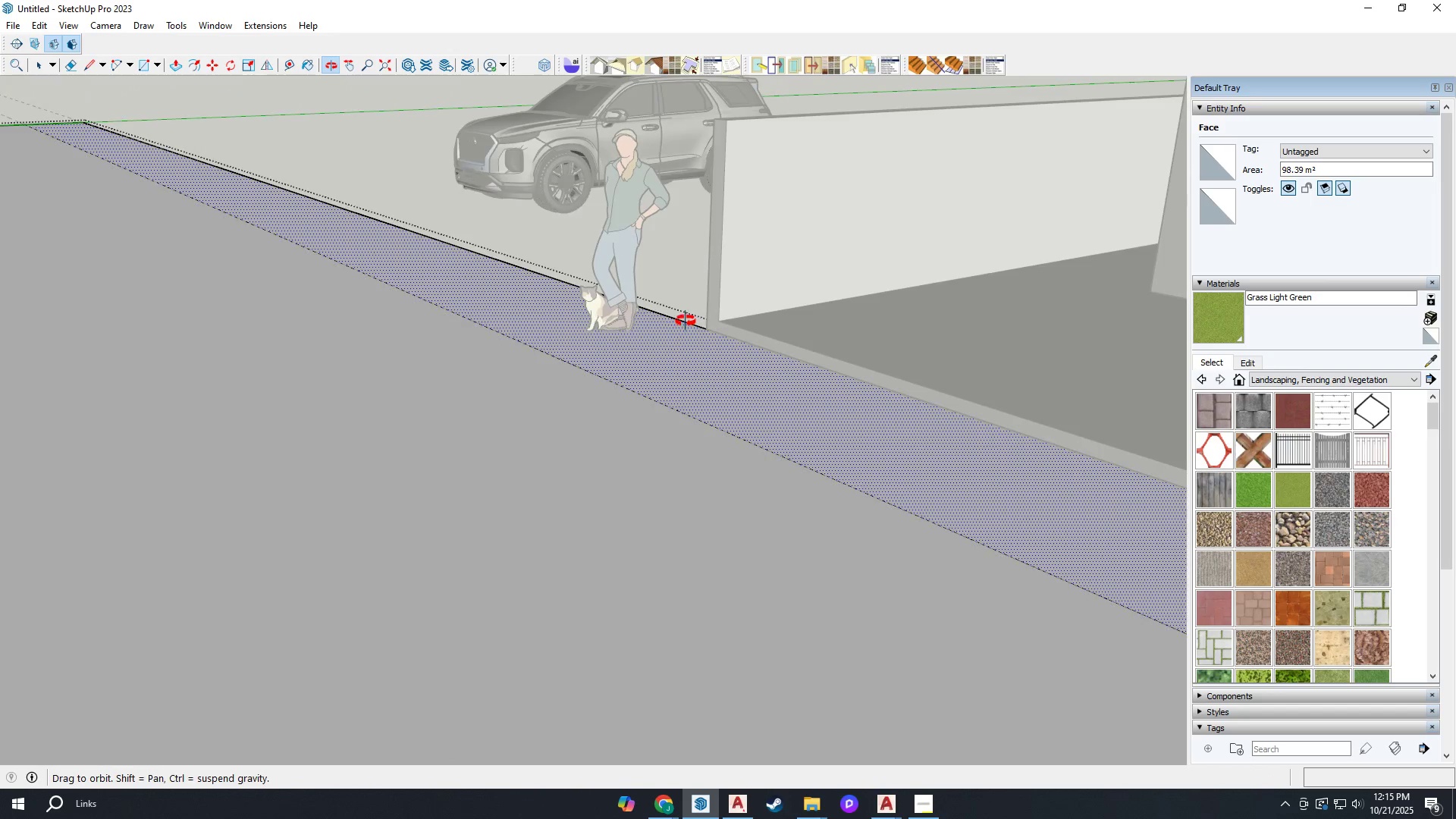 
scroll: coordinate [686, 321], scroll_direction: down, amount: 3.0
 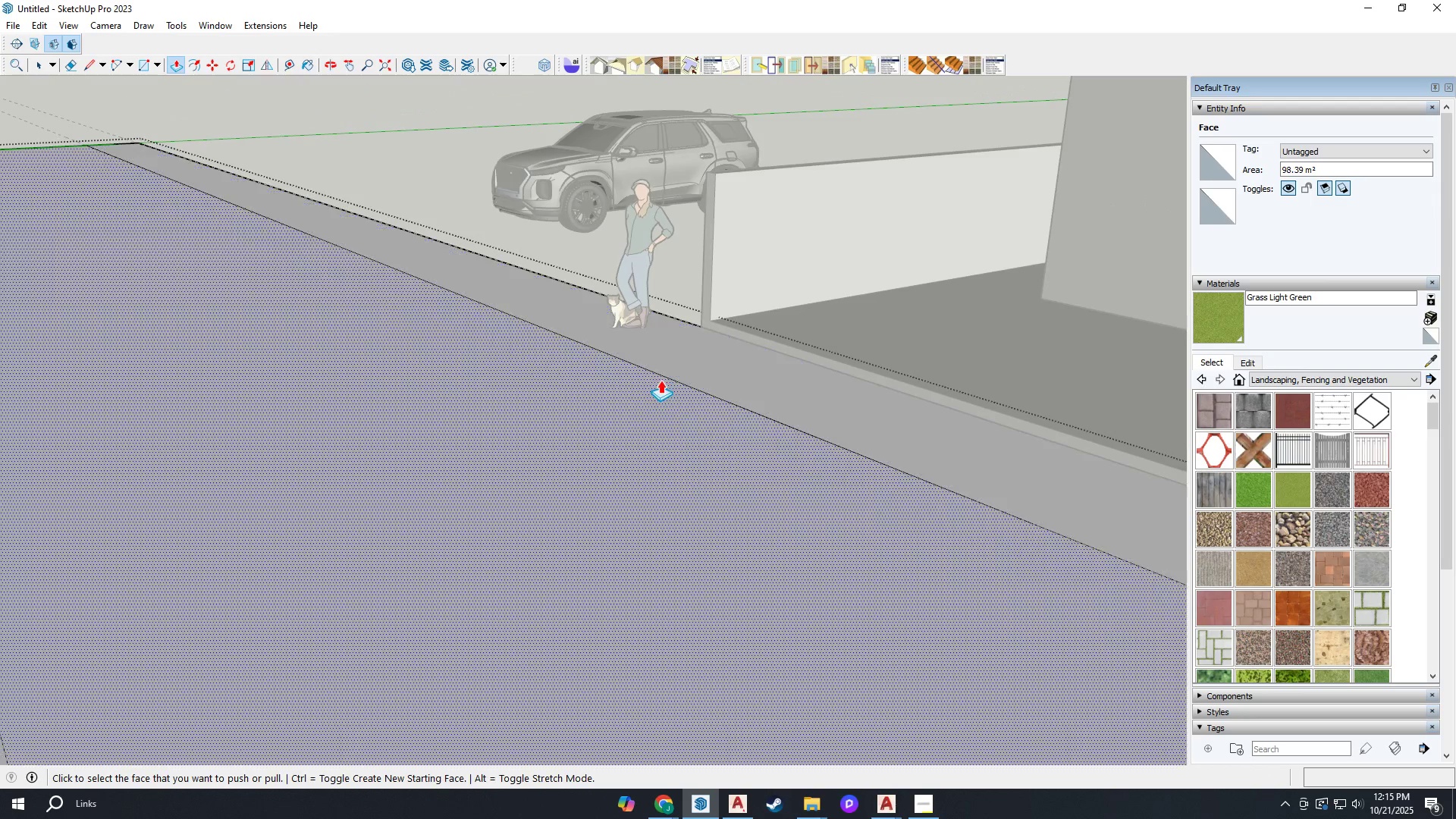 
key(Escape)
 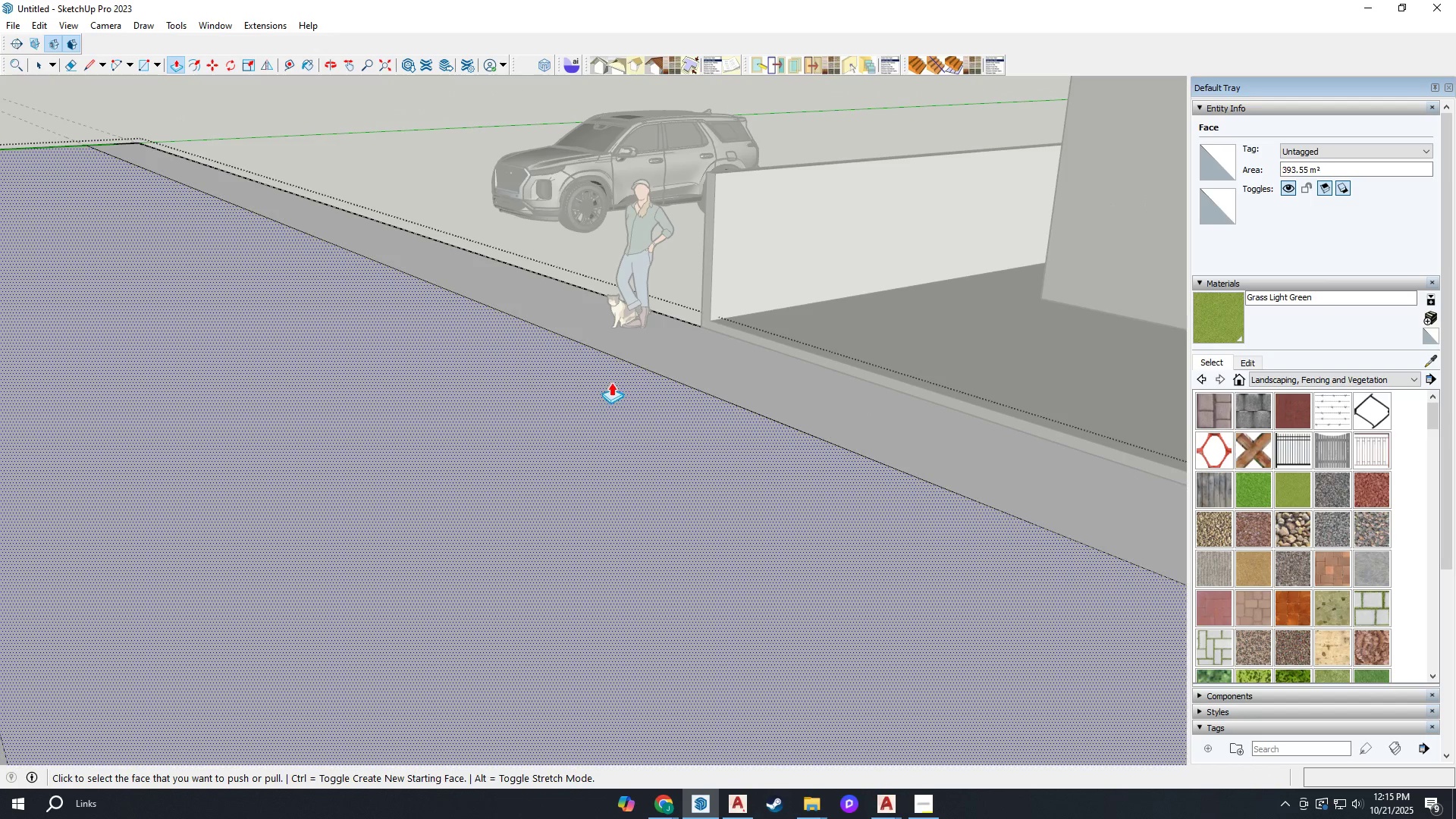 
left_click([610, 382])
 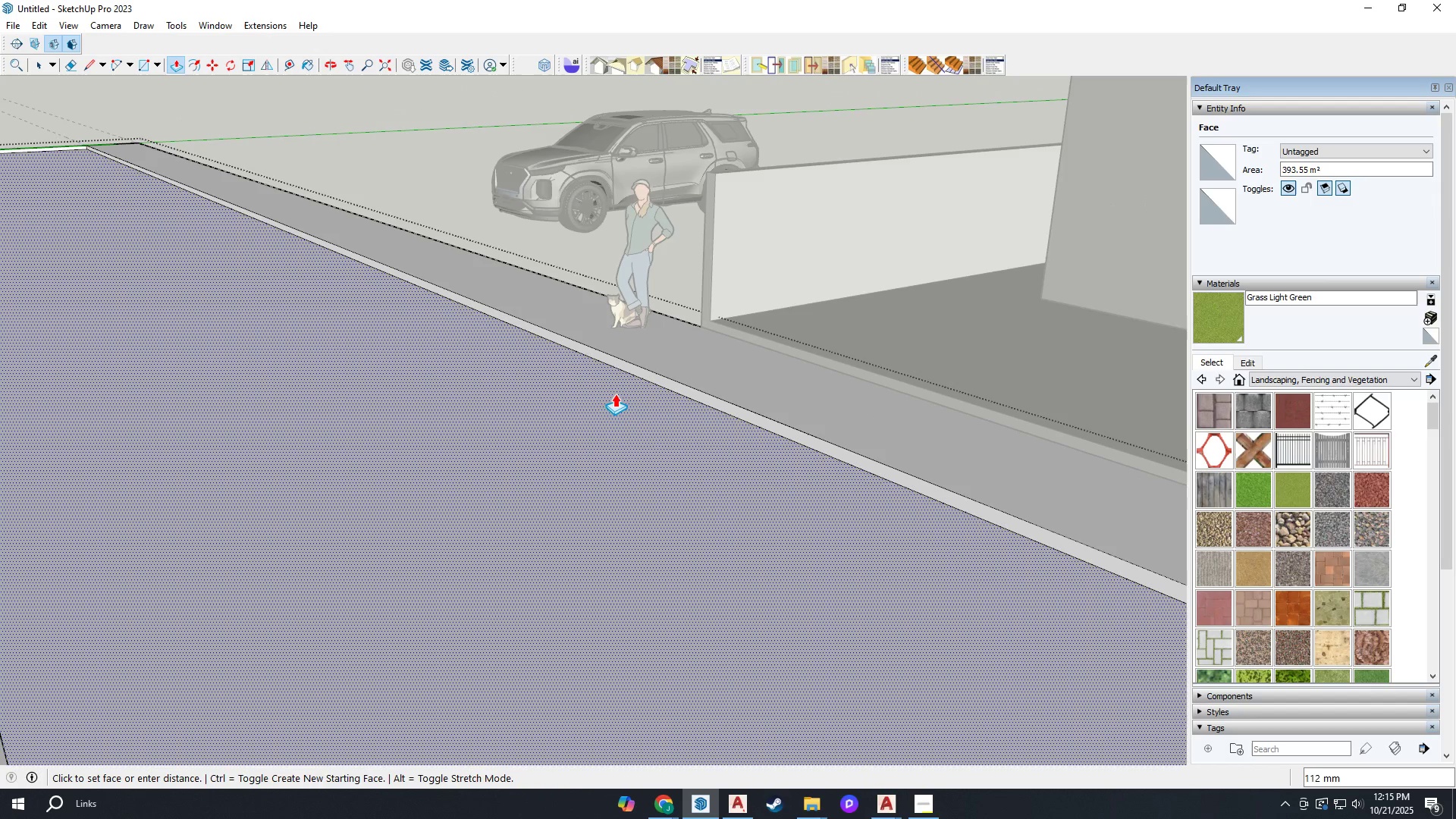 
type(150)
 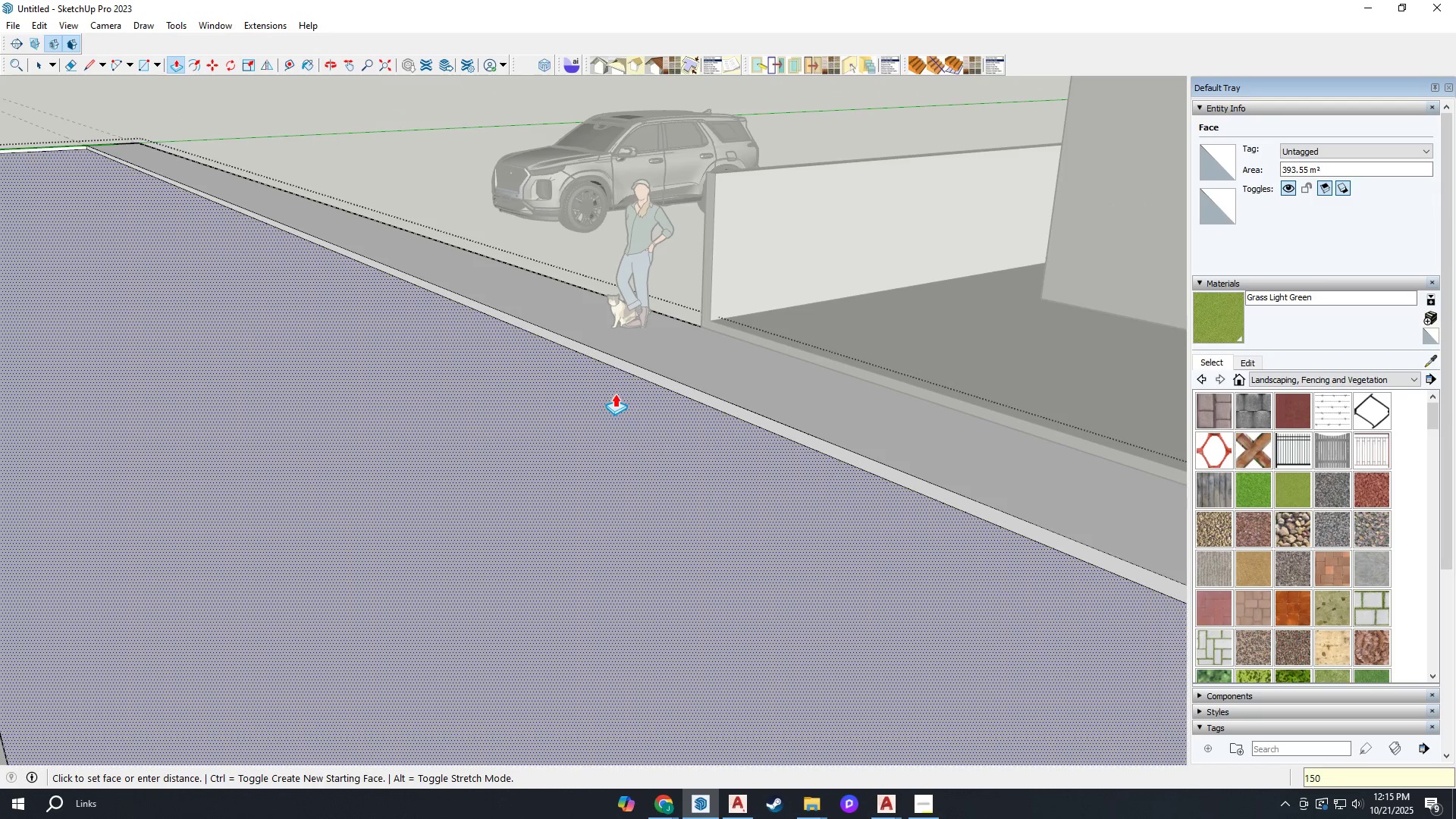 
key(Enter)
 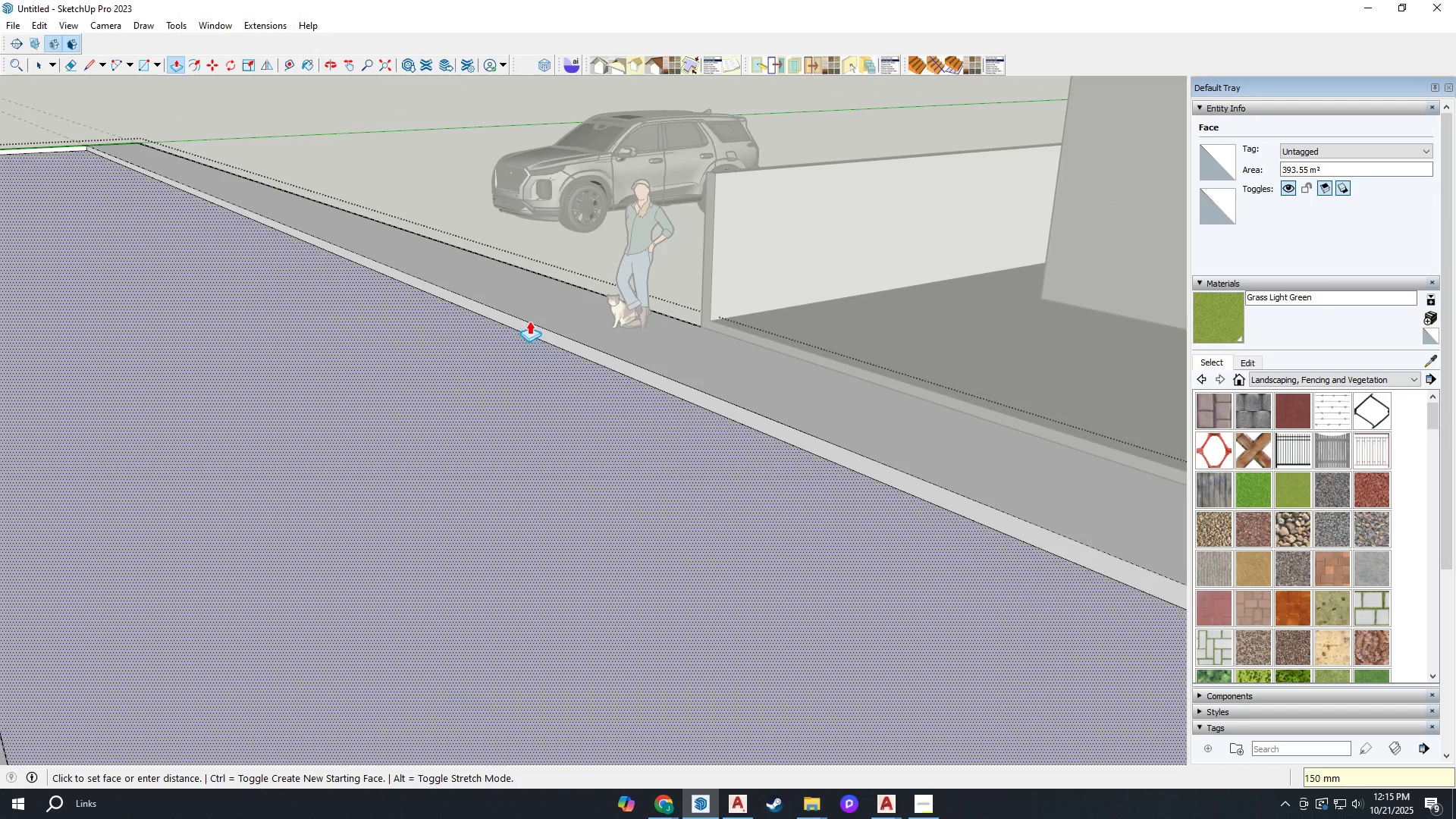 
scroll: coordinate [480, 409], scroll_direction: down, amount: 18.0
 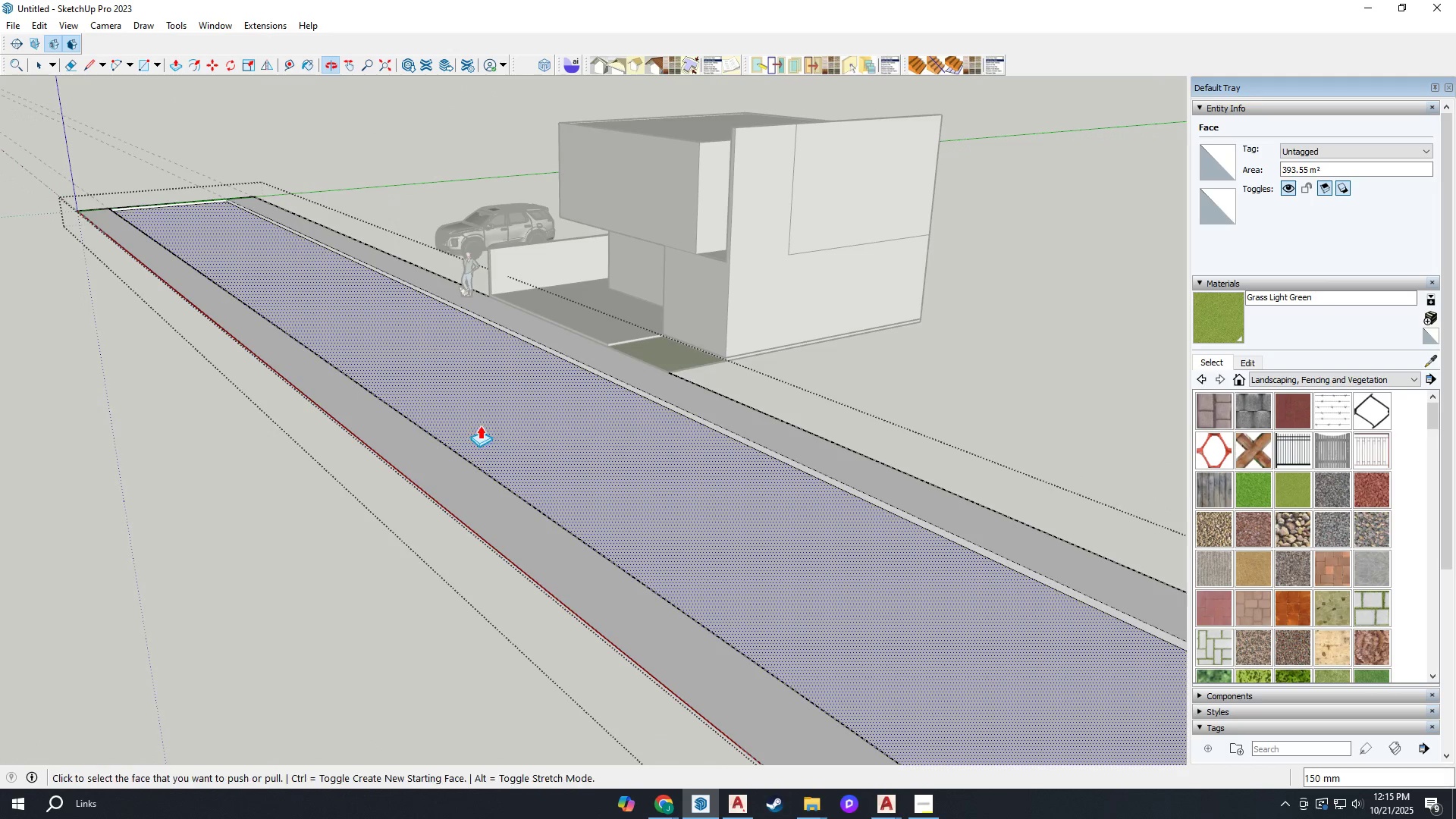 
scroll: coordinate [232, 208], scroll_direction: up, amount: 25.0
 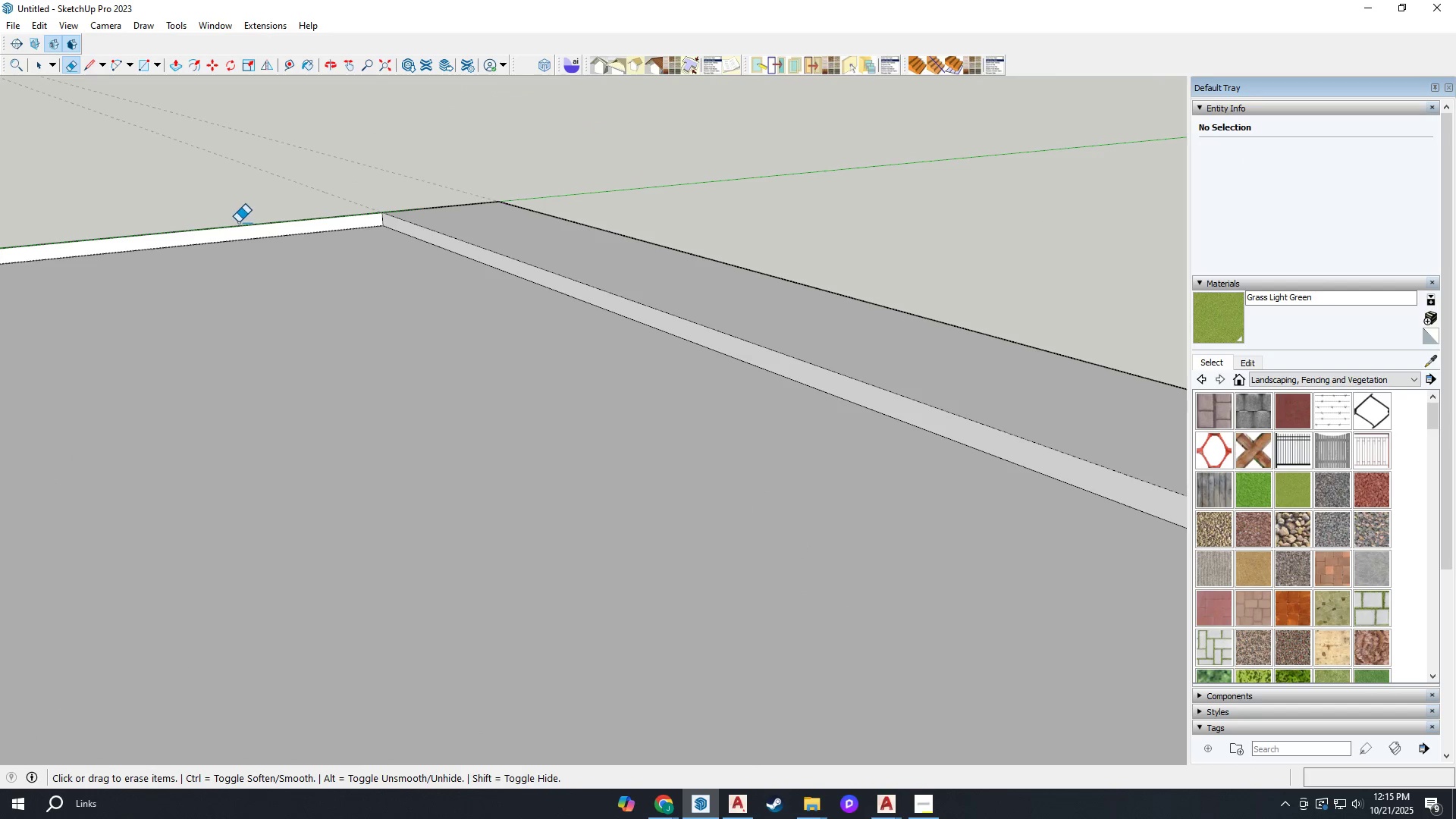 
key(E)
 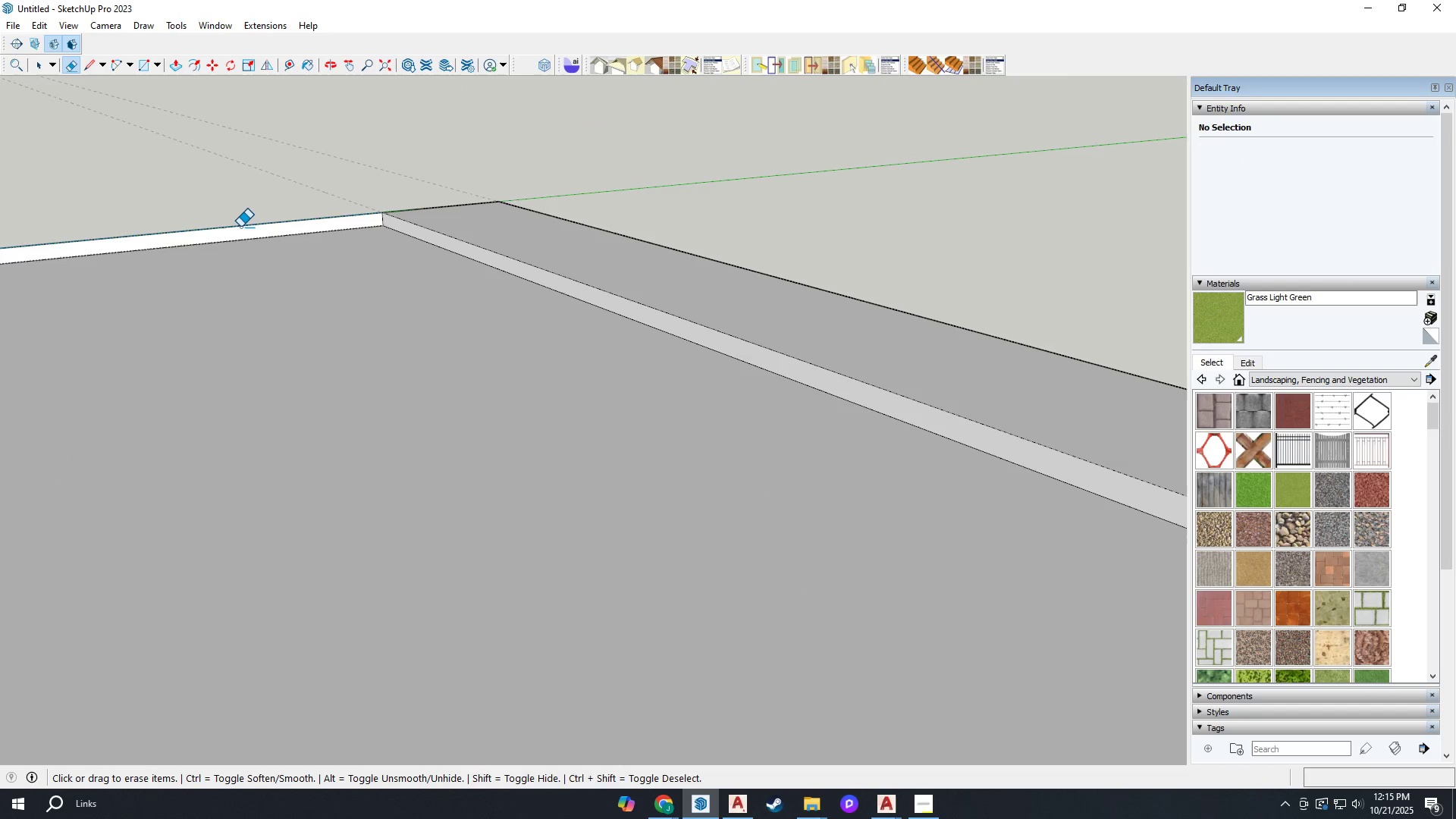 
scroll: coordinate [671, 427], scroll_direction: down, amount: 32.0
 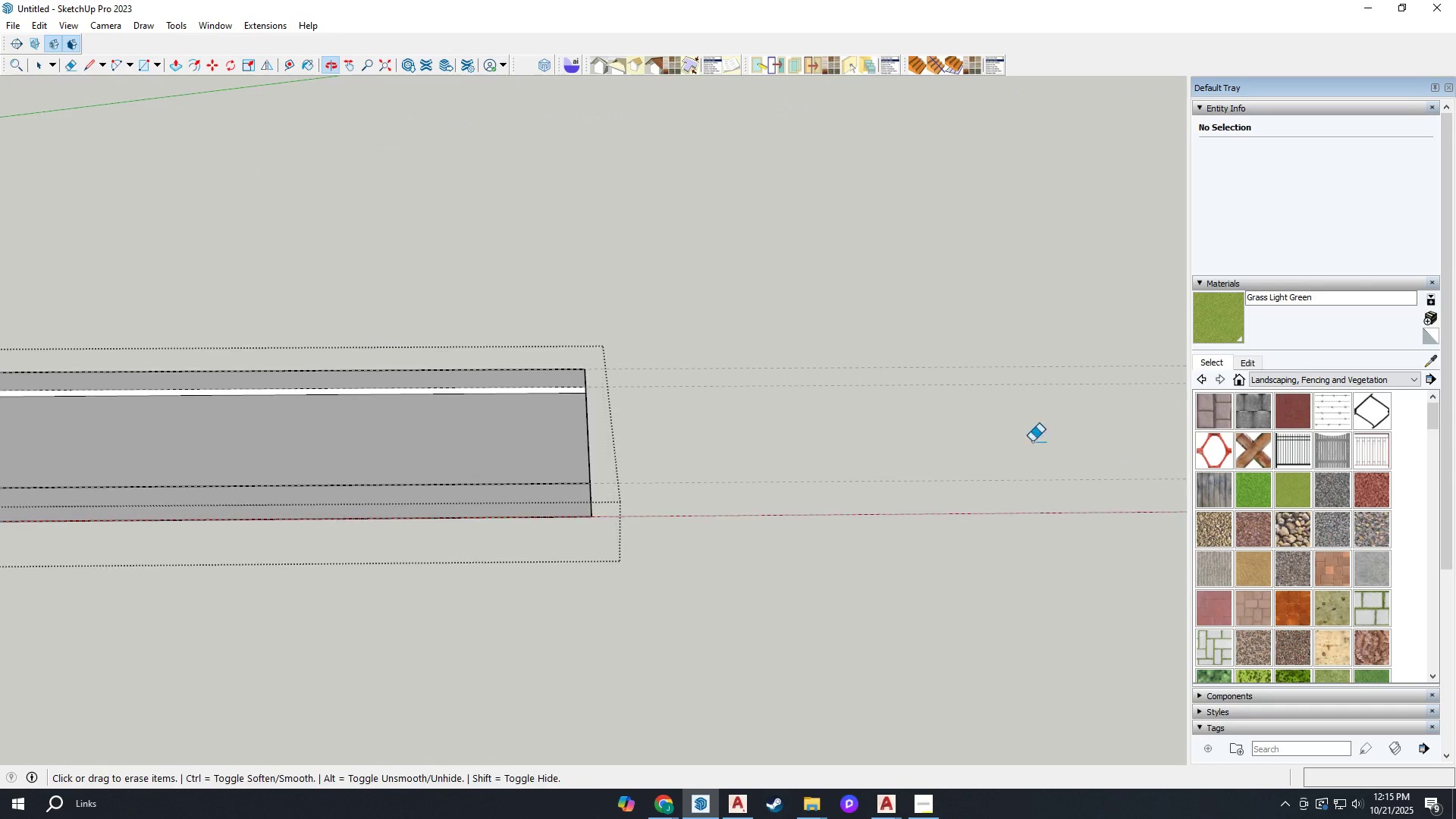 
scroll: coordinate [779, 455], scroll_direction: up, amount: 6.0
 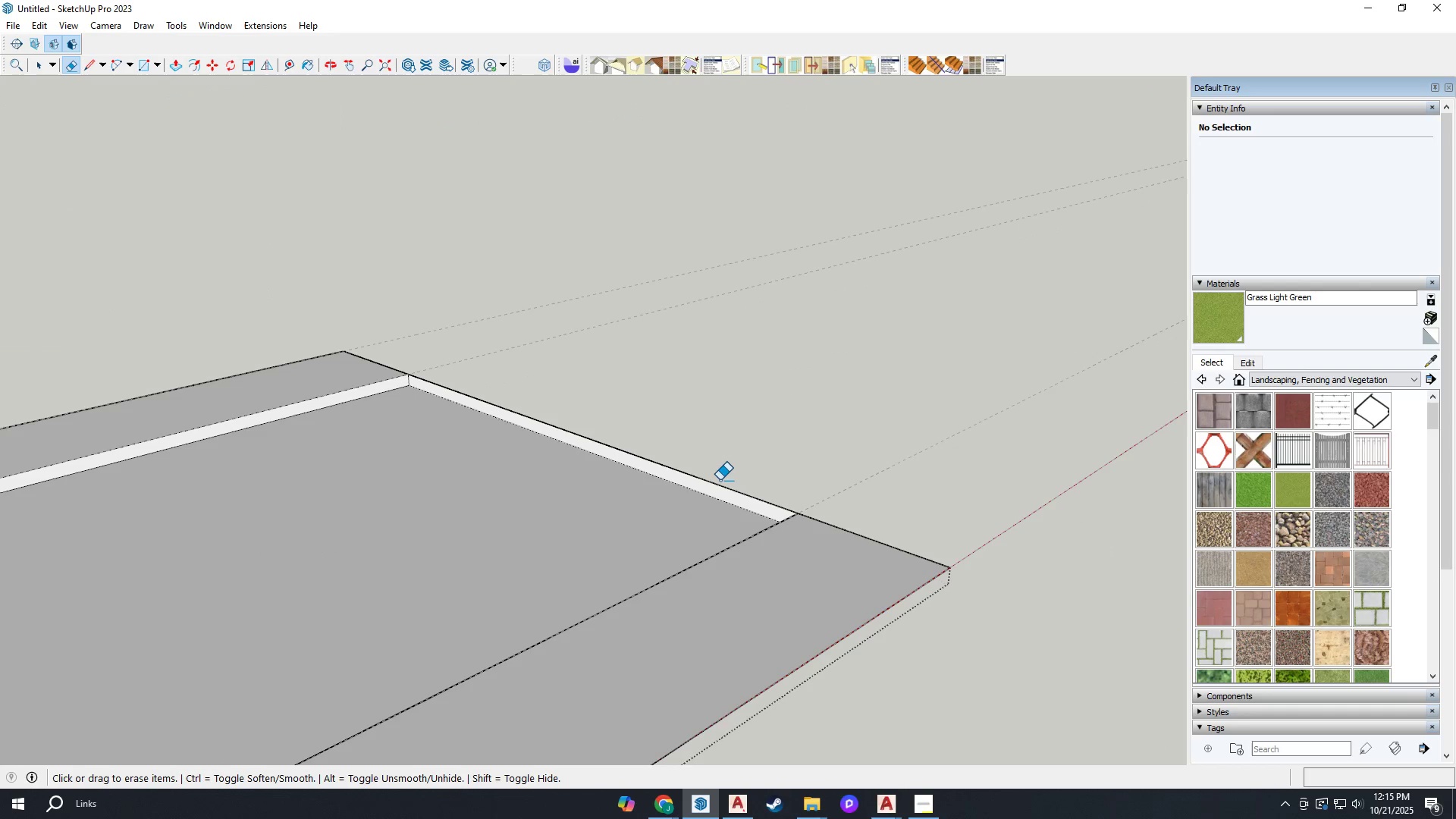 
left_click_drag(start_coordinate=[720, 481], to_coordinate=[729, 490])
 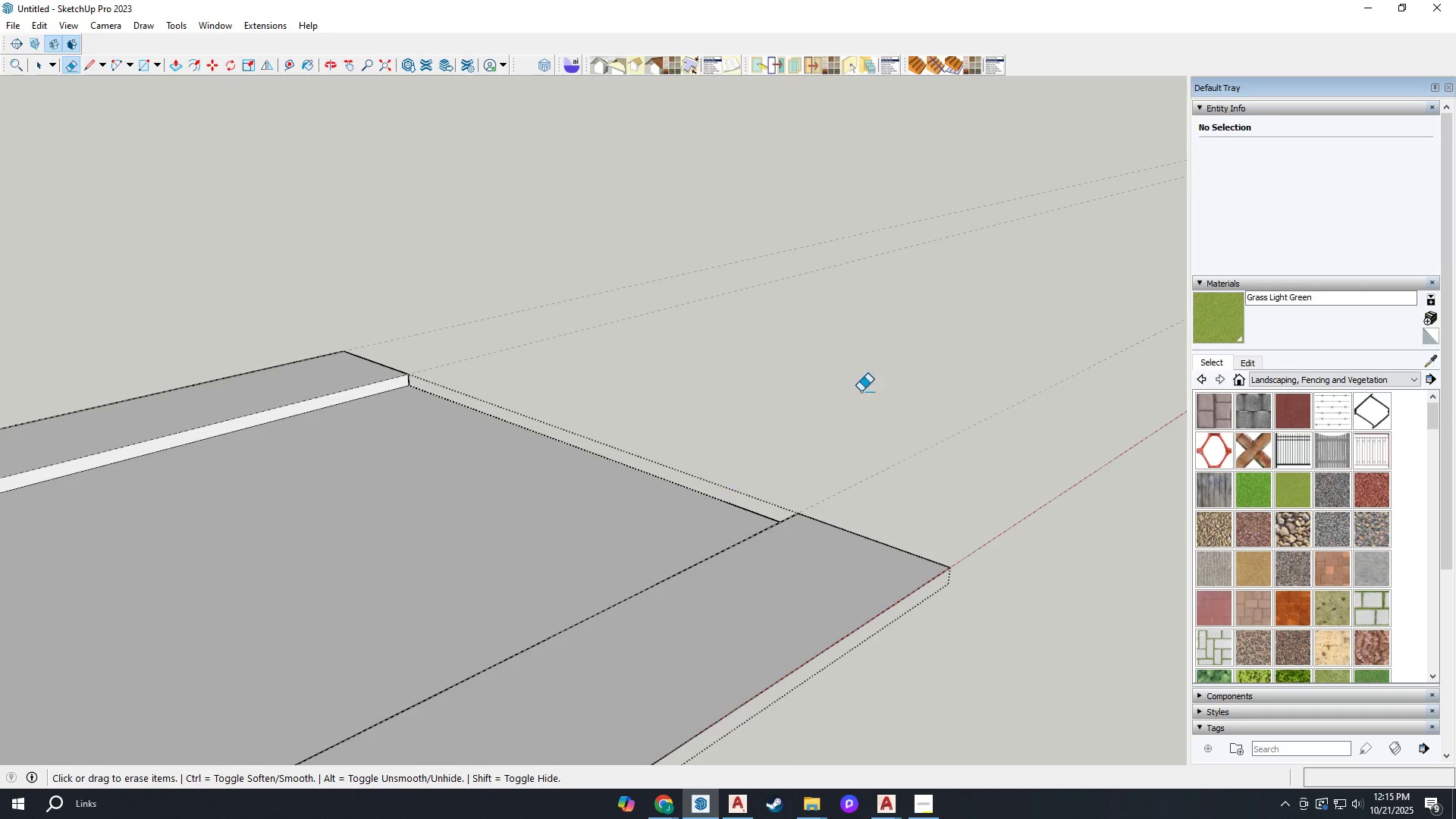 
scroll: coordinate [890, 436], scroll_direction: down, amount: 22.0
 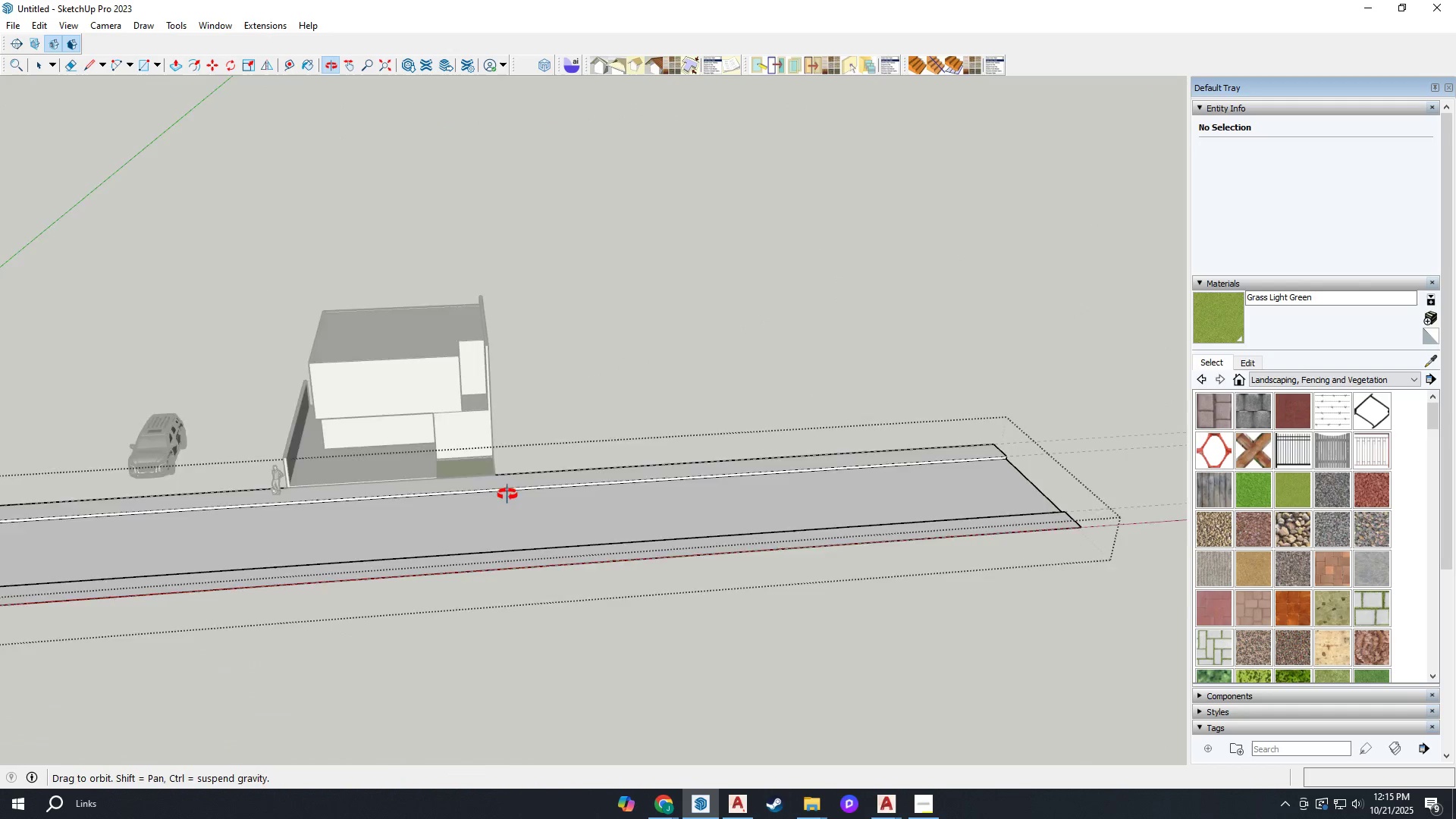 
scroll: coordinate [243, 363], scroll_direction: up, amount: 37.0
 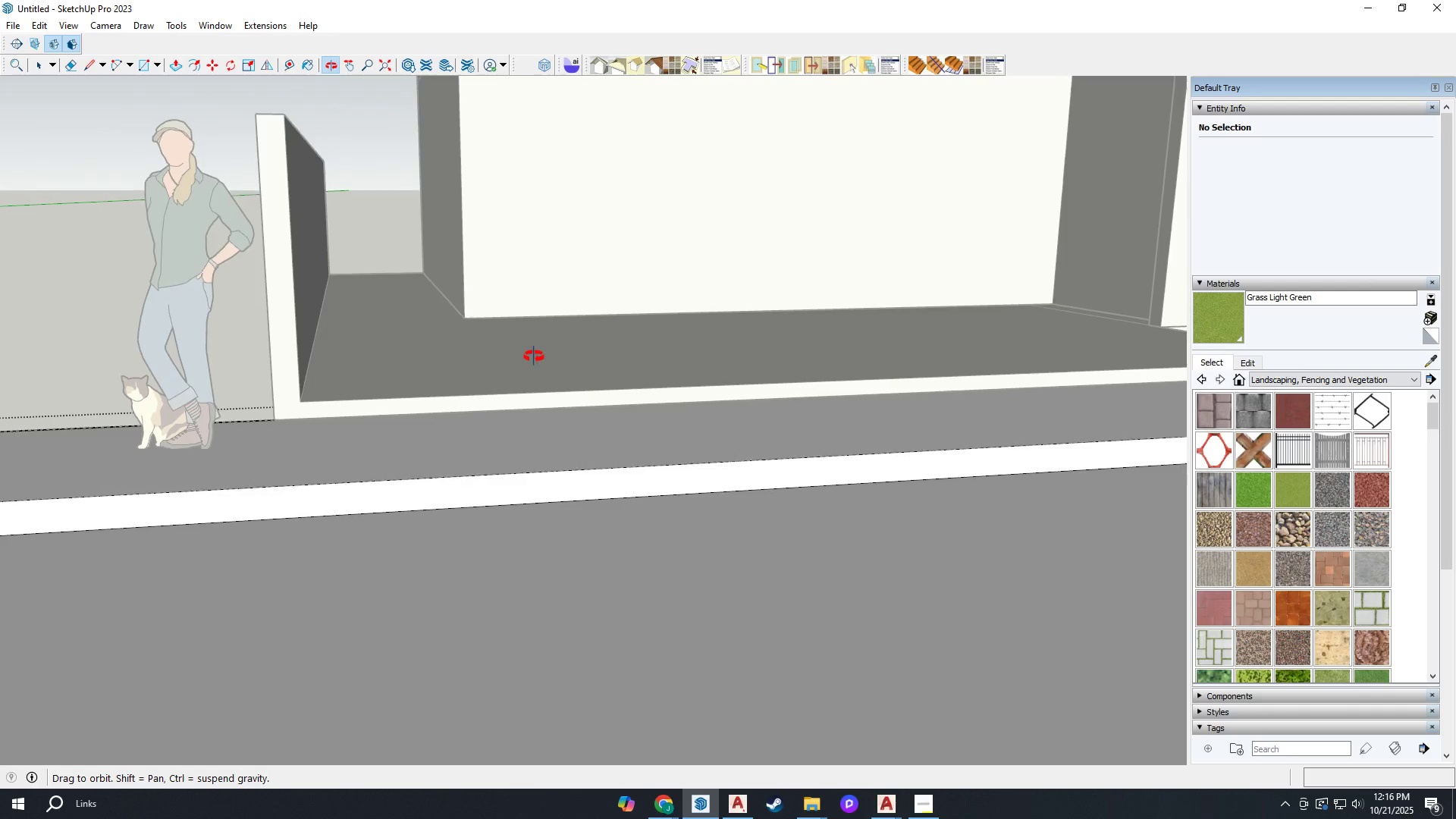 
scroll: coordinate [498, 416], scroll_direction: down, amount: 5.0
 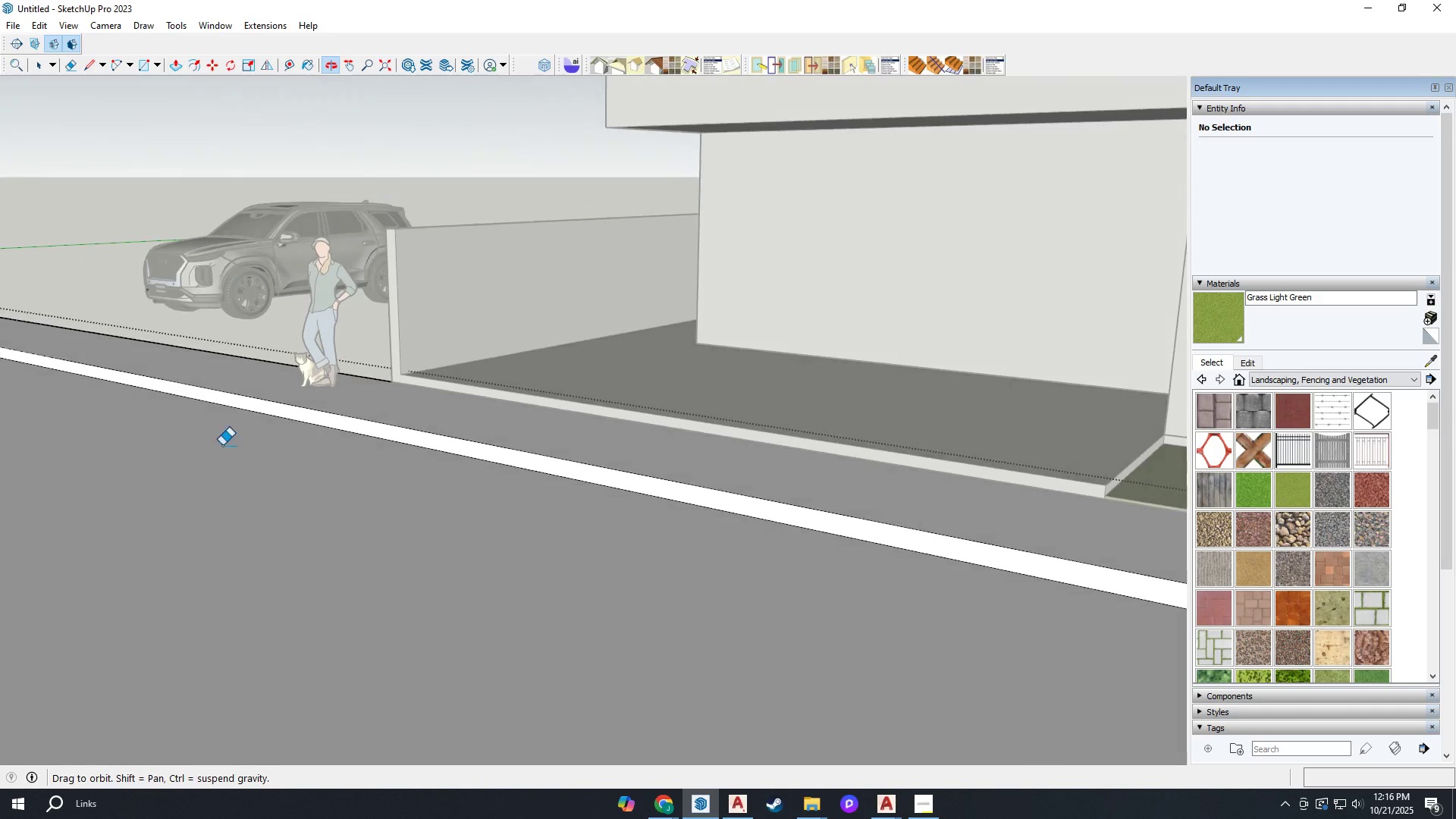 
scroll: coordinate [357, 447], scroll_direction: up, amount: 6.0
 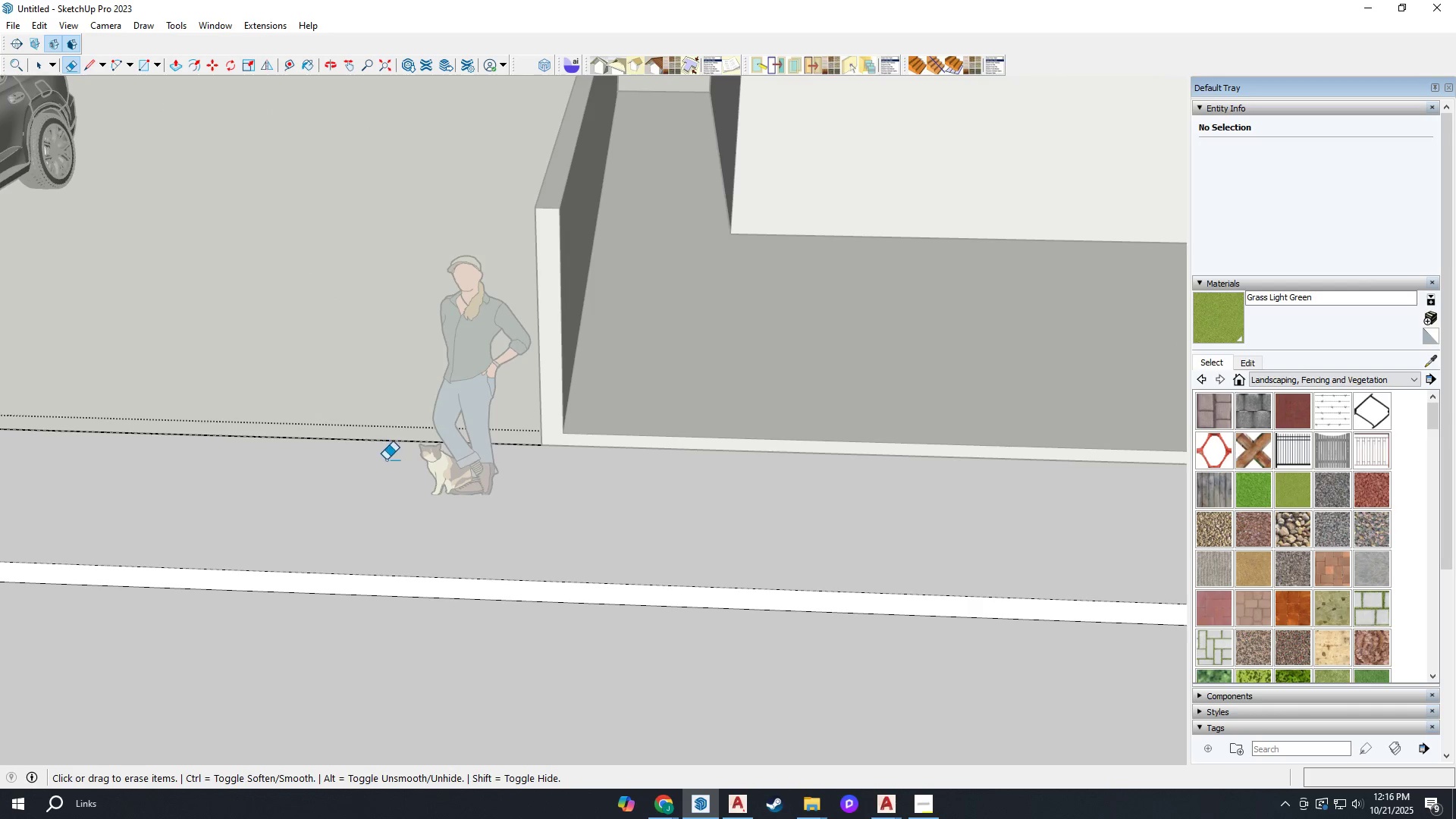 
key(T)
 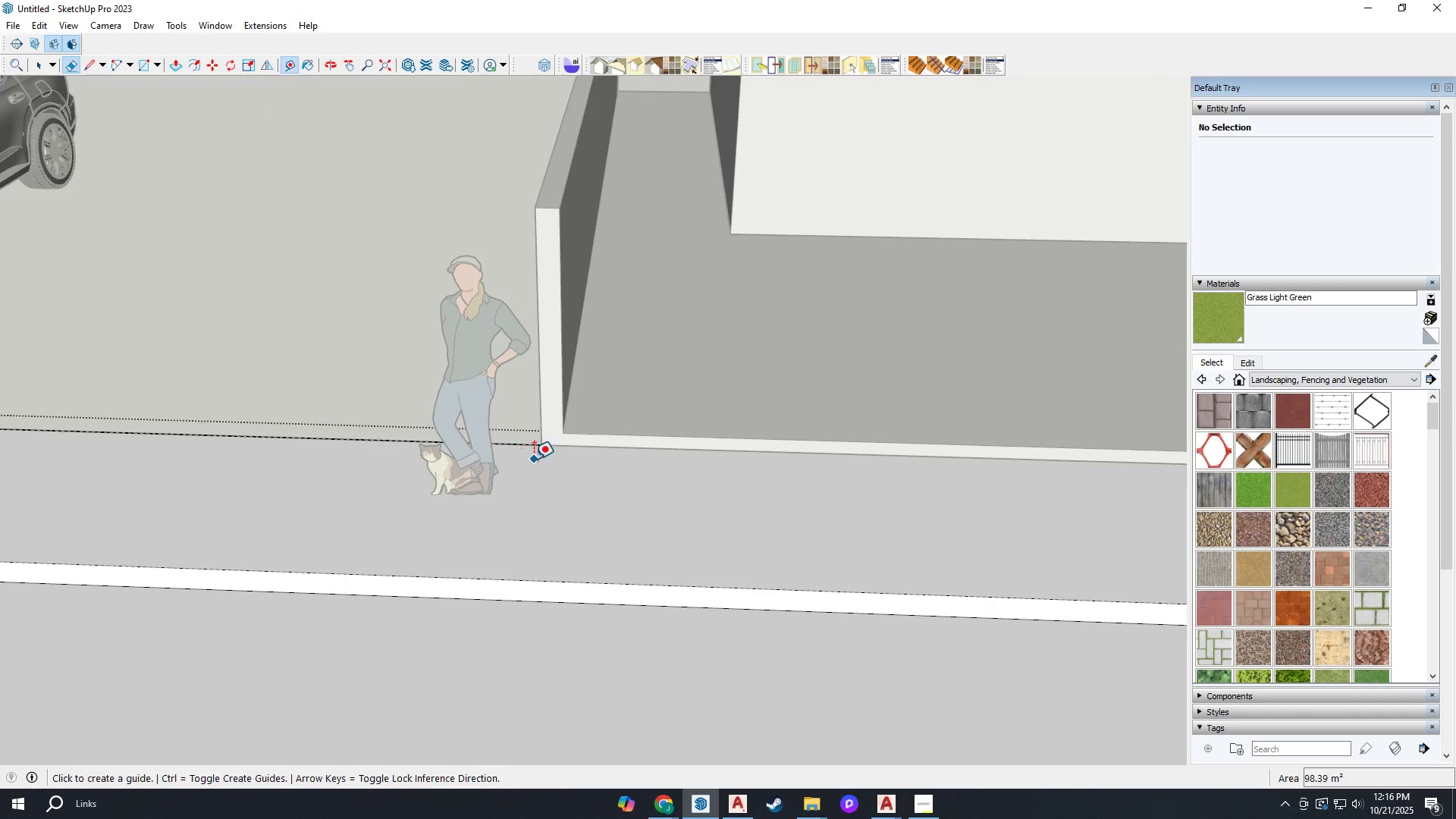 
scroll: coordinate [534, 459], scroll_direction: up, amount: 2.0
 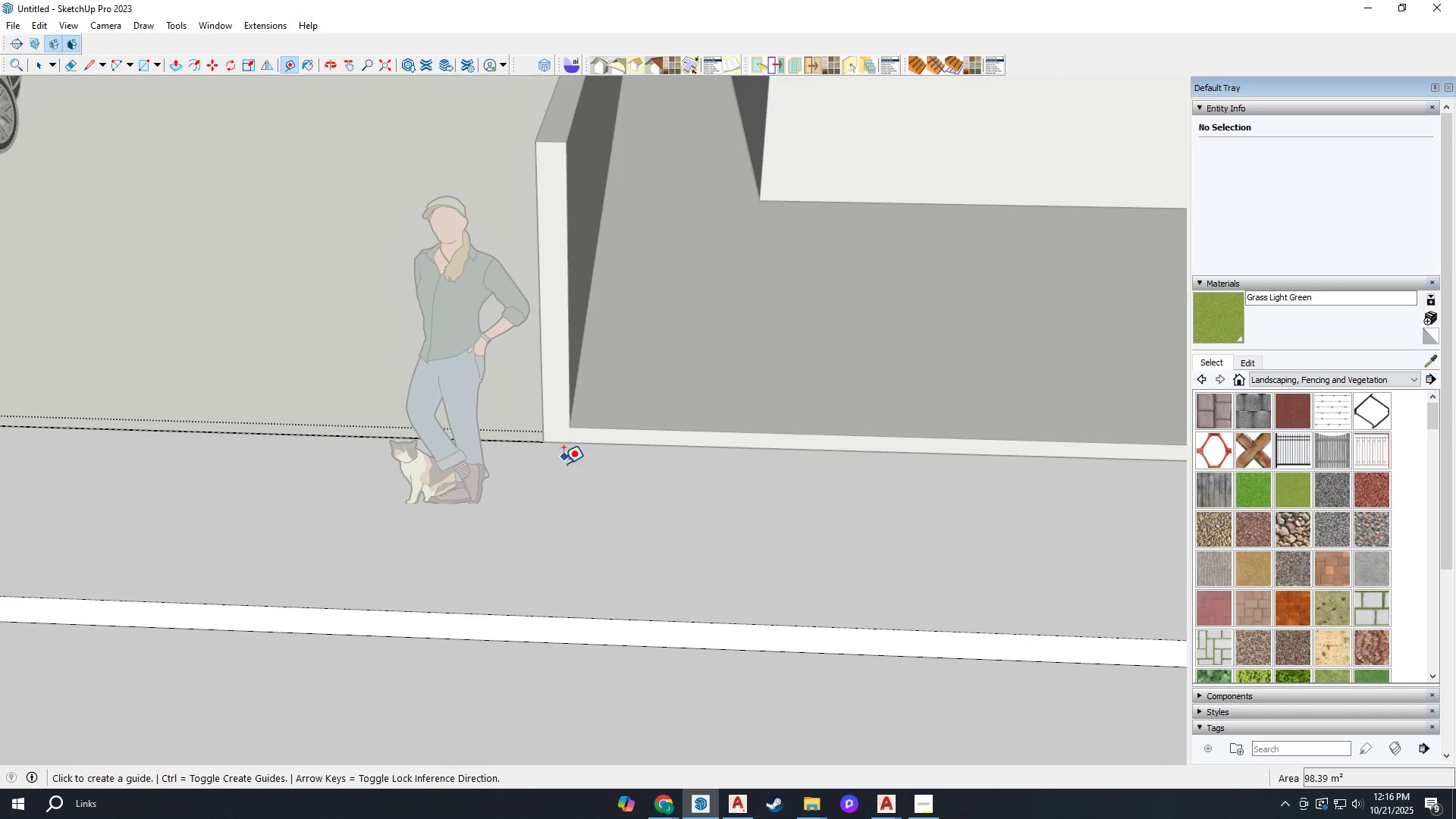 
scroll: coordinate [546, 479], scroll_direction: down, amount: 7.0
 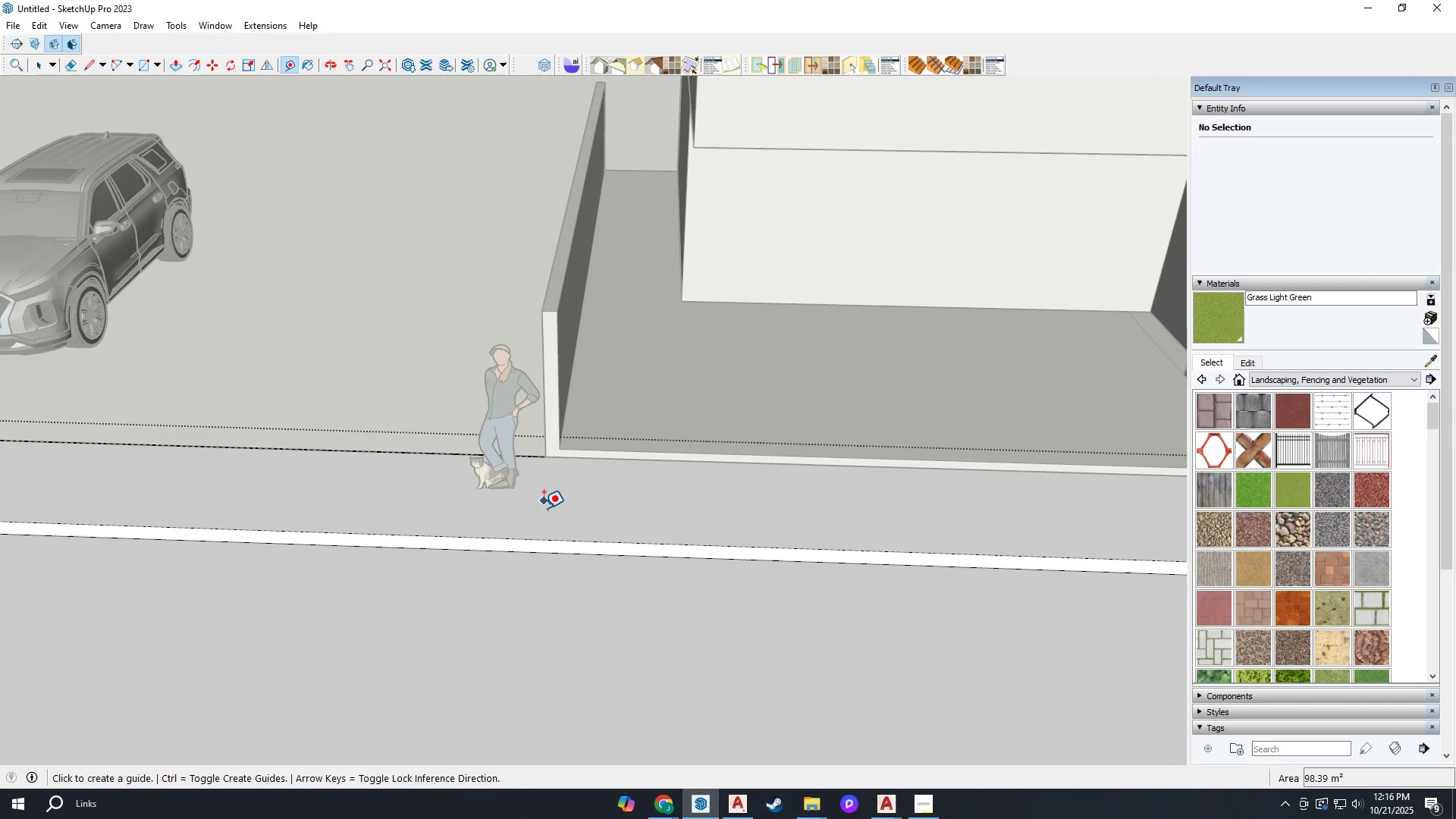 
left_click_drag(start_coordinate=[550, 510], to_coordinate=[557, 510])
 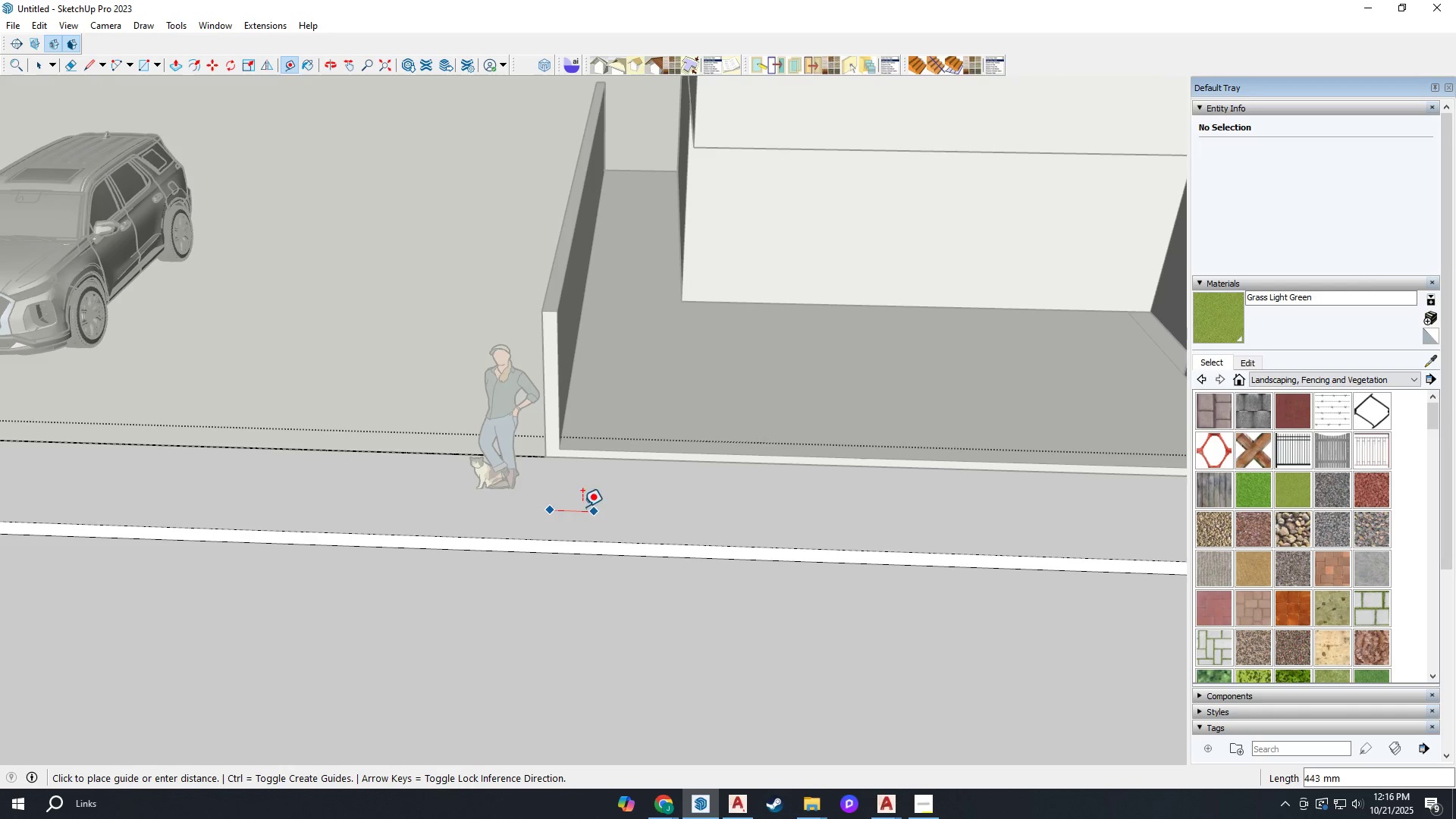 
scroll: coordinate [496, 498], scroll_direction: down, amount: 15.0
 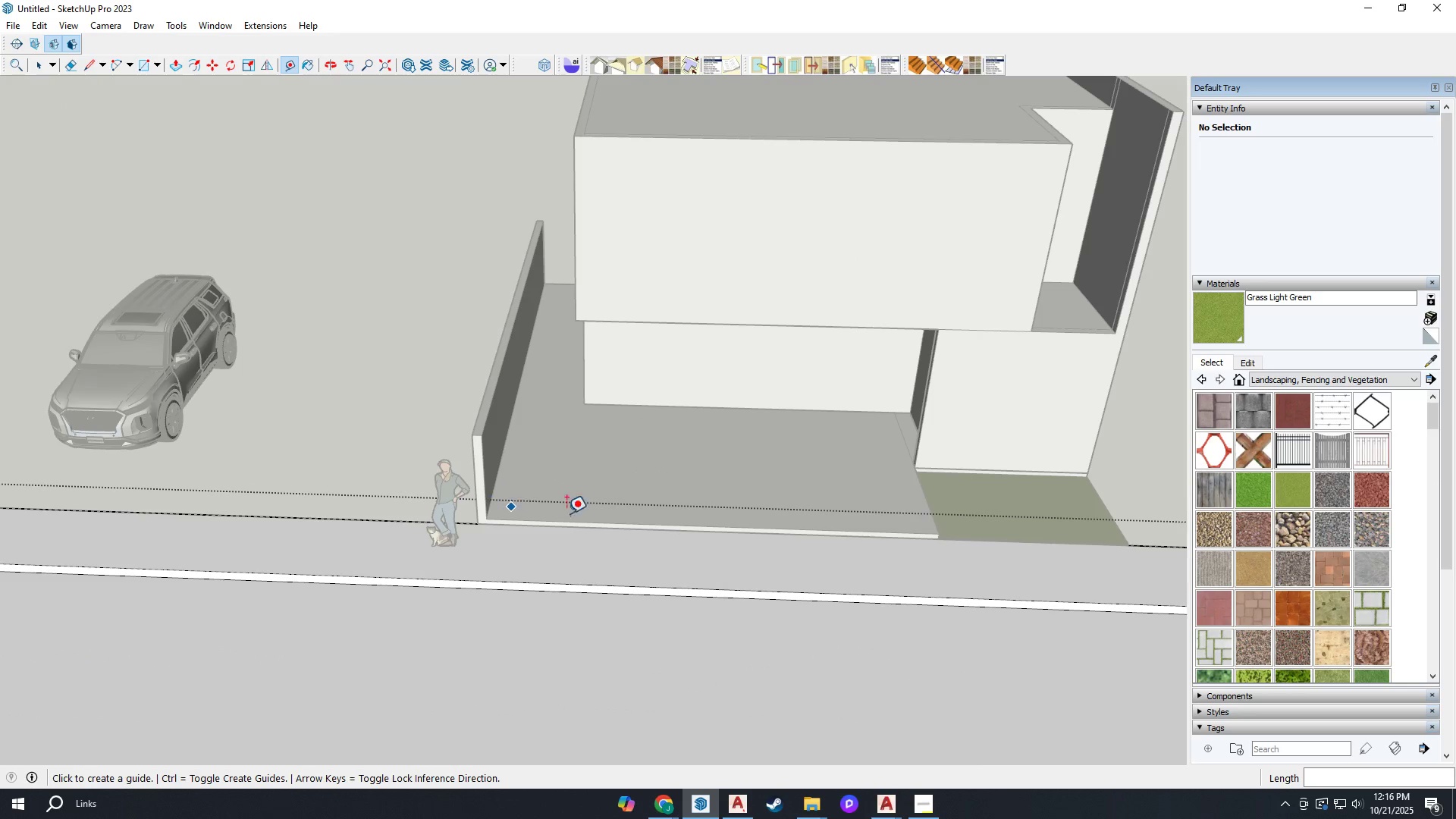 
key(Escape)
 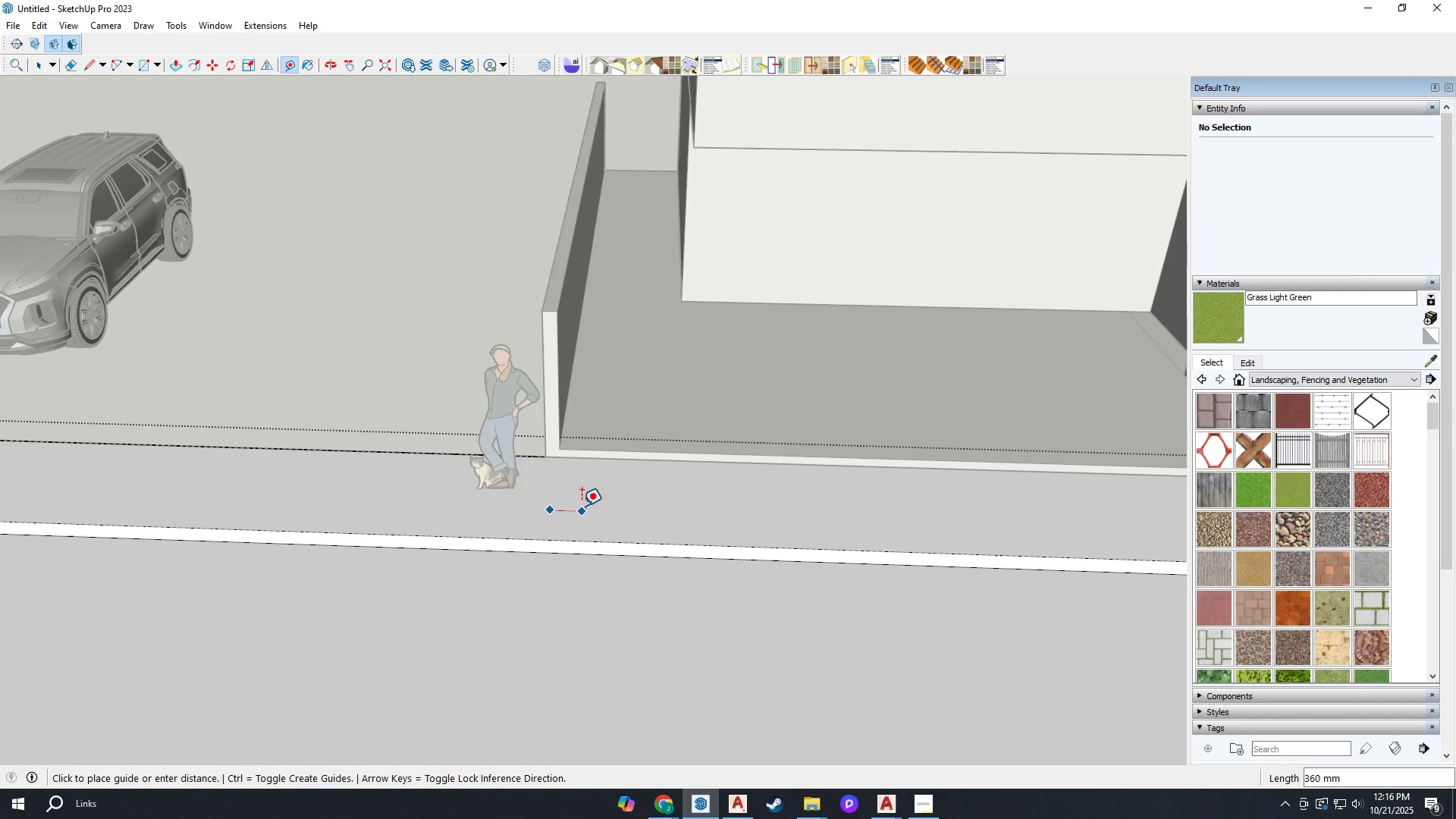 
scroll: coordinate [968, 549], scroll_direction: up, amount: 5.0
 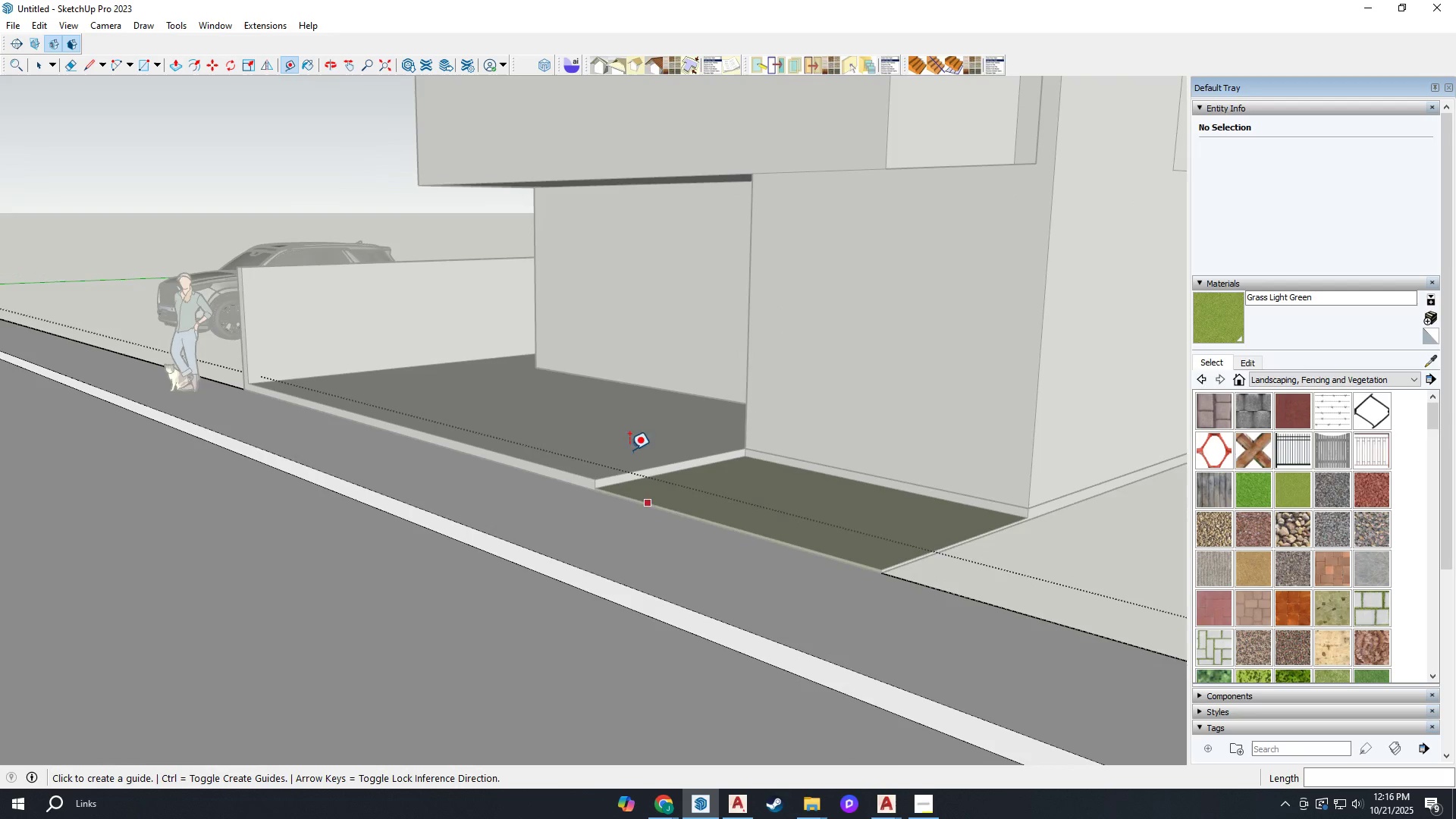 
scroll: coordinate [403, 438], scroll_direction: down, amount: 43.0
 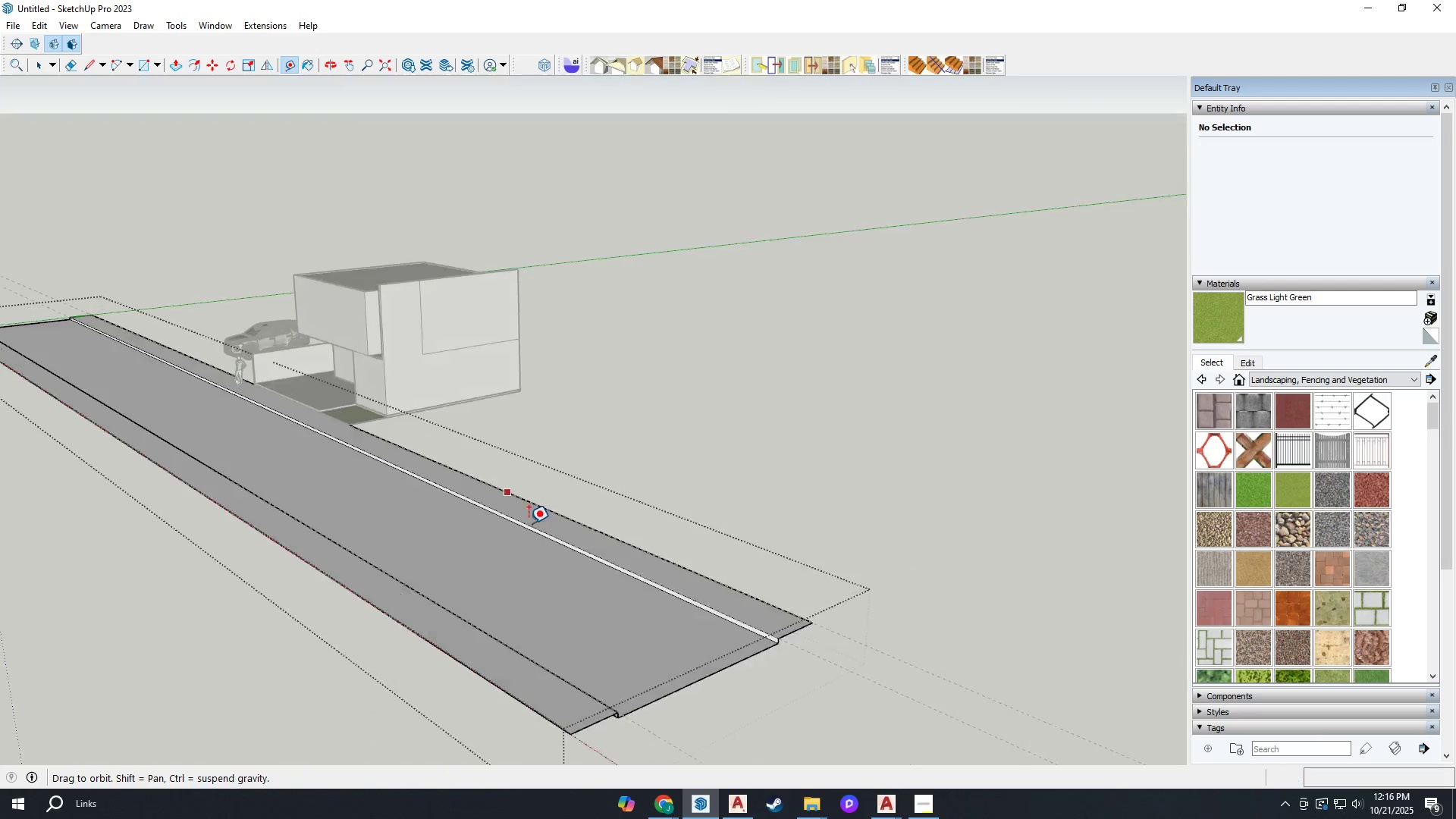 
scroll: coordinate [796, 660], scroll_direction: up, amount: 5.0
 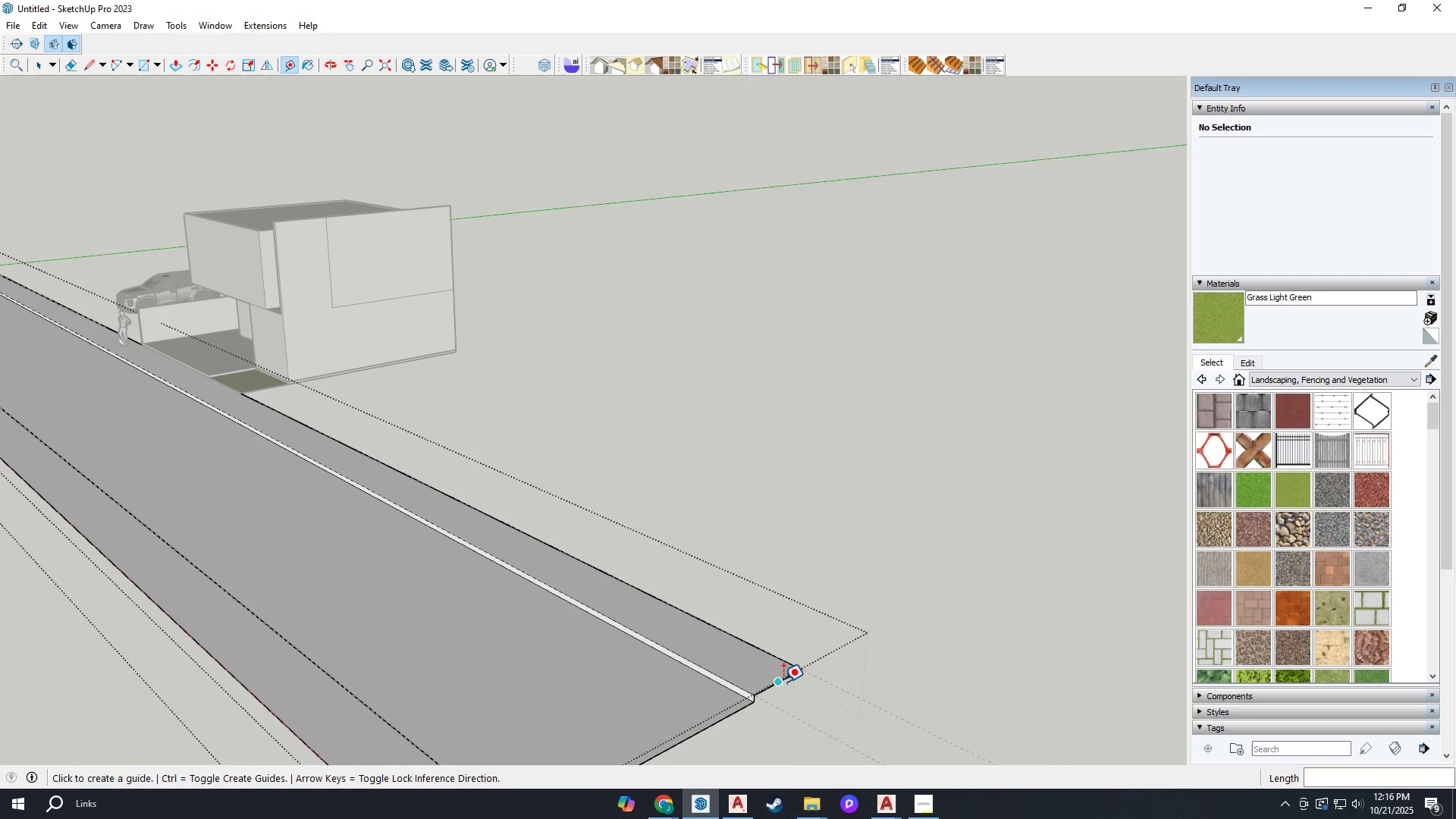 
left_click([783, 682])
 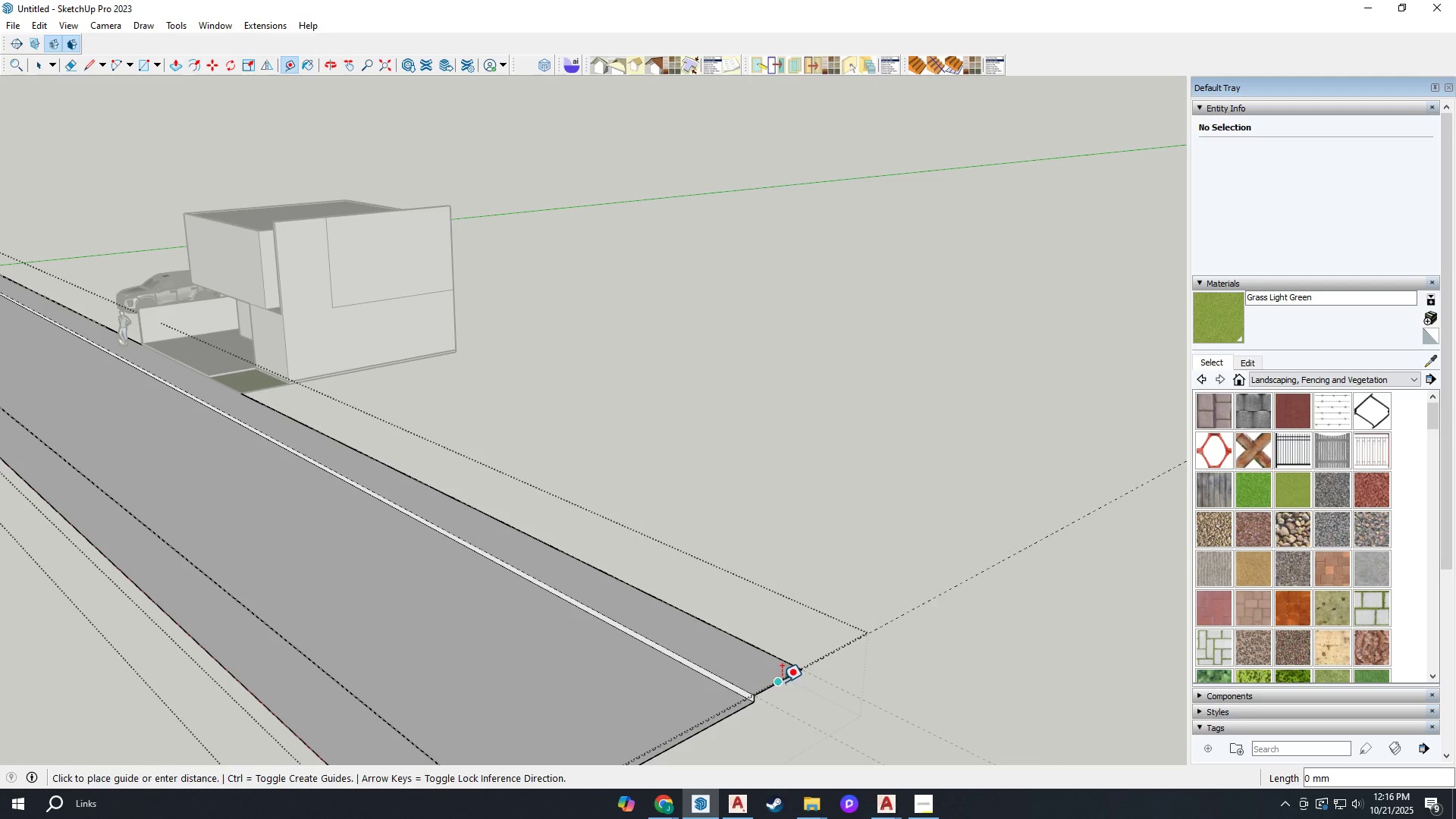 
scroll: coordinate [186, 485], scroll_direction: up, amount: 22.0
 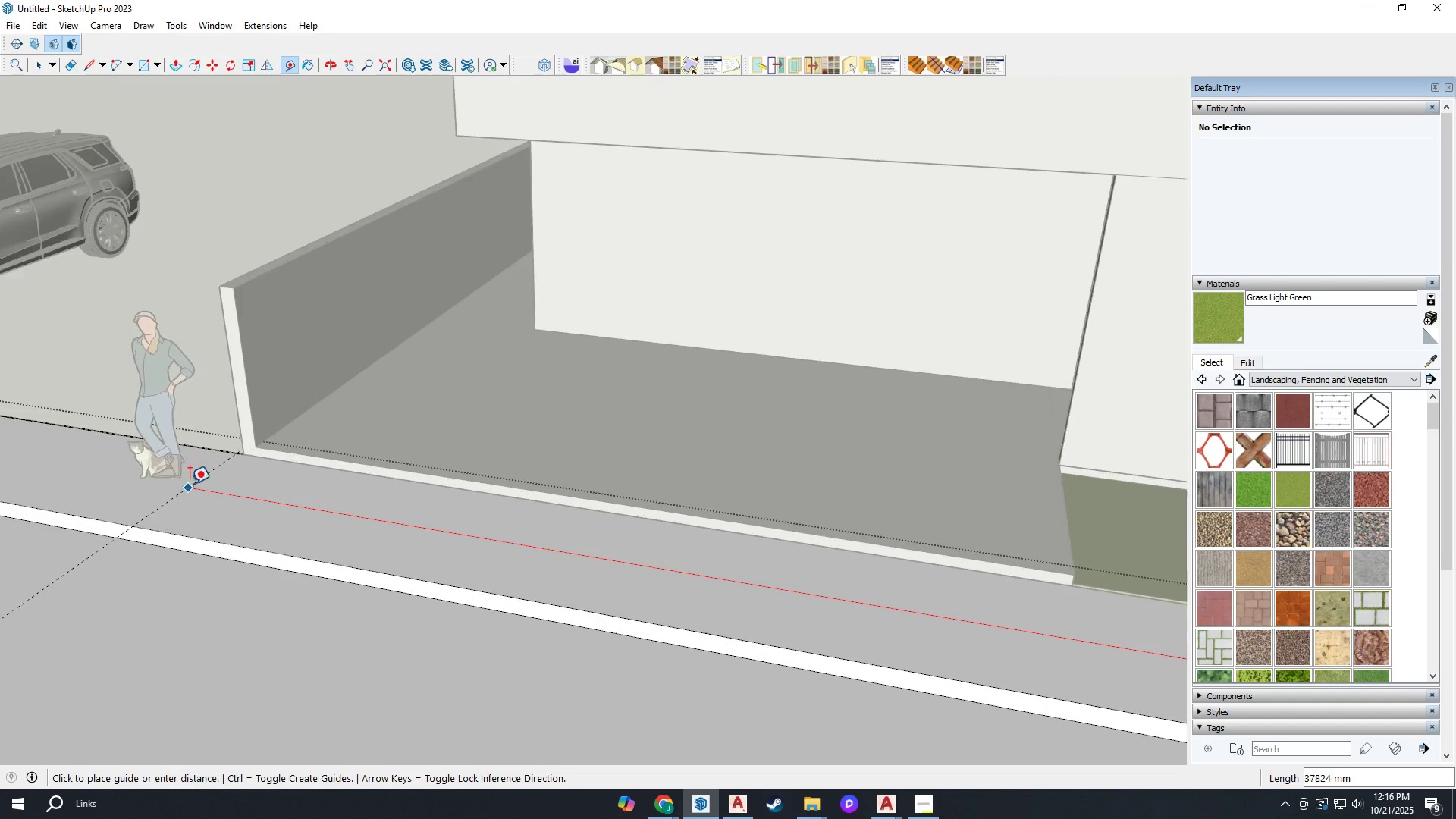 
hold_key(key=ShiftLeft, duration=1.54)
 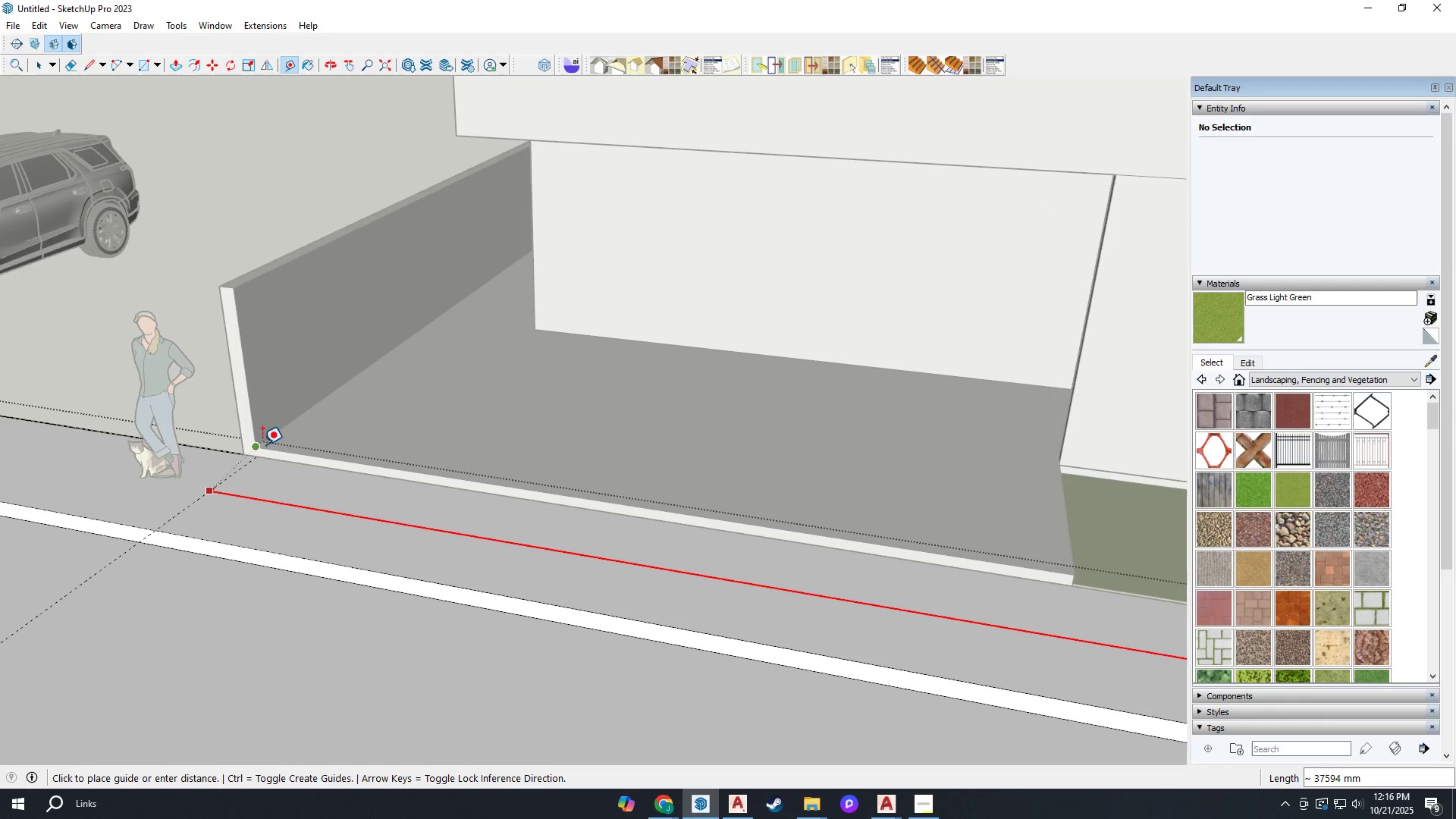 
hold_key(key=ShiftLeft, duration=1.28)
left_click([258, 441])
 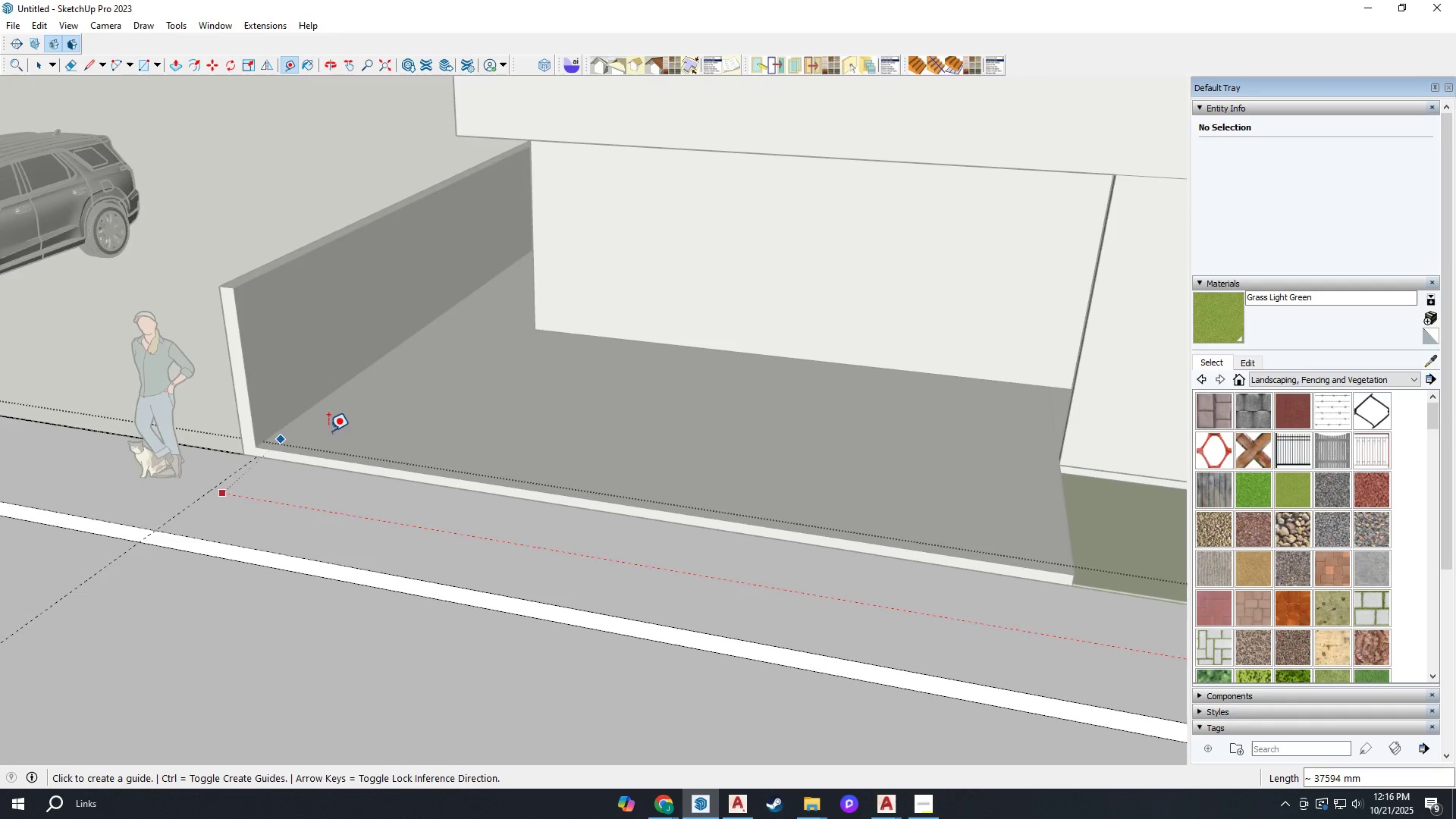 
scroll: coordinate [331, 437], scroll_direction: down, amount: 4.0
 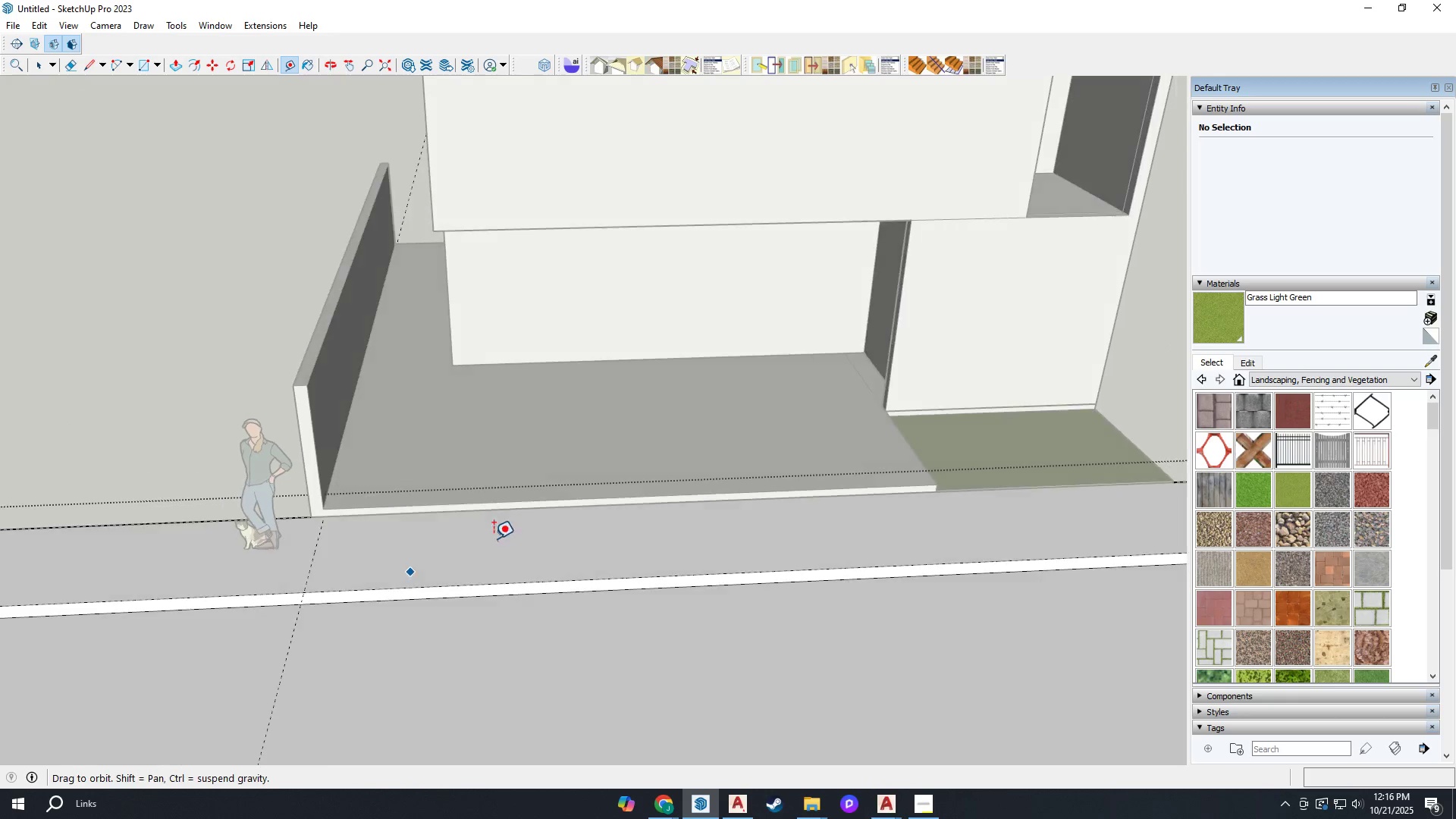 
scroll: coordinate [366, 552], scroll_direction: up, amount: 4.0
 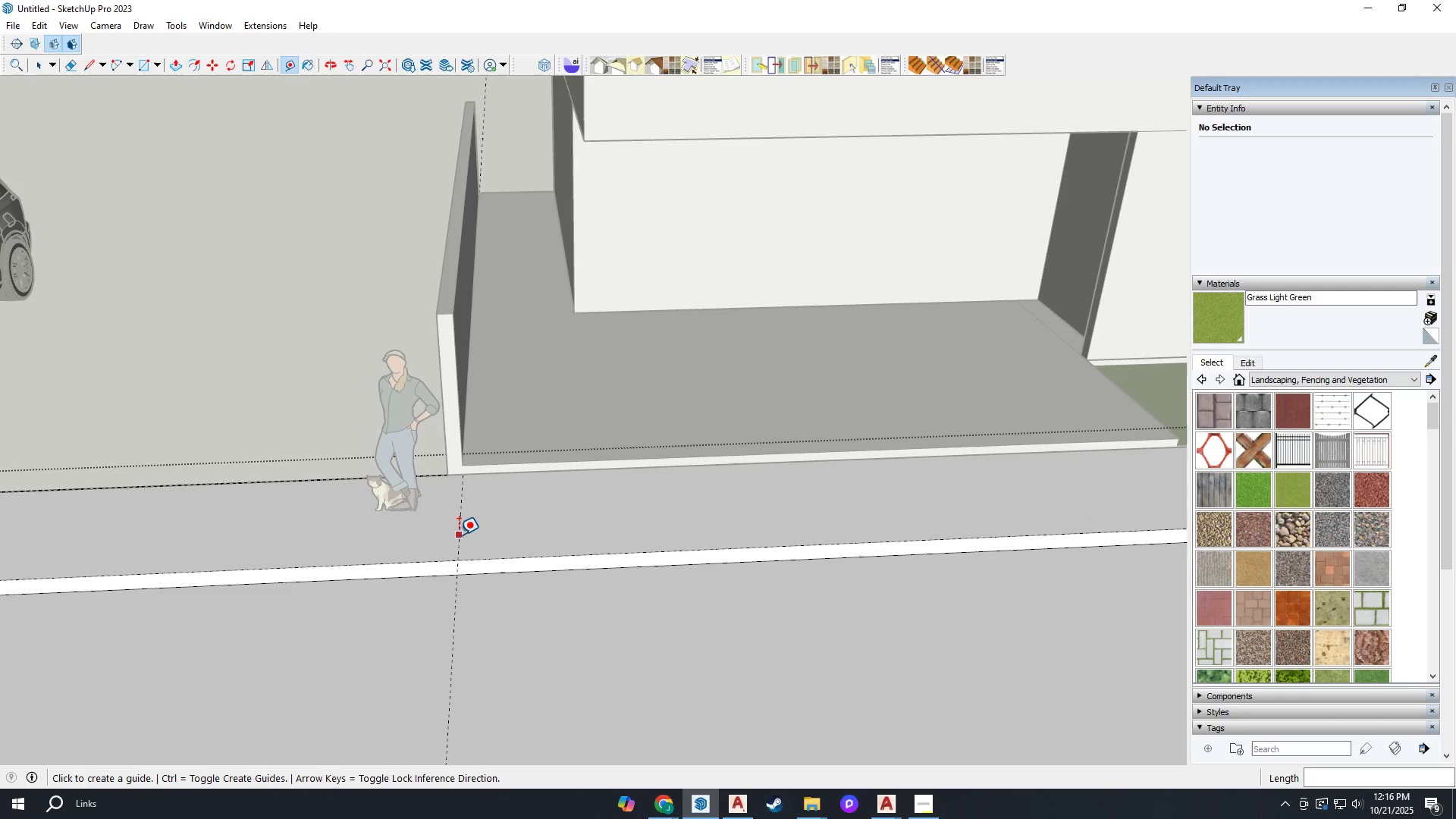 
left_click([457, 535])
 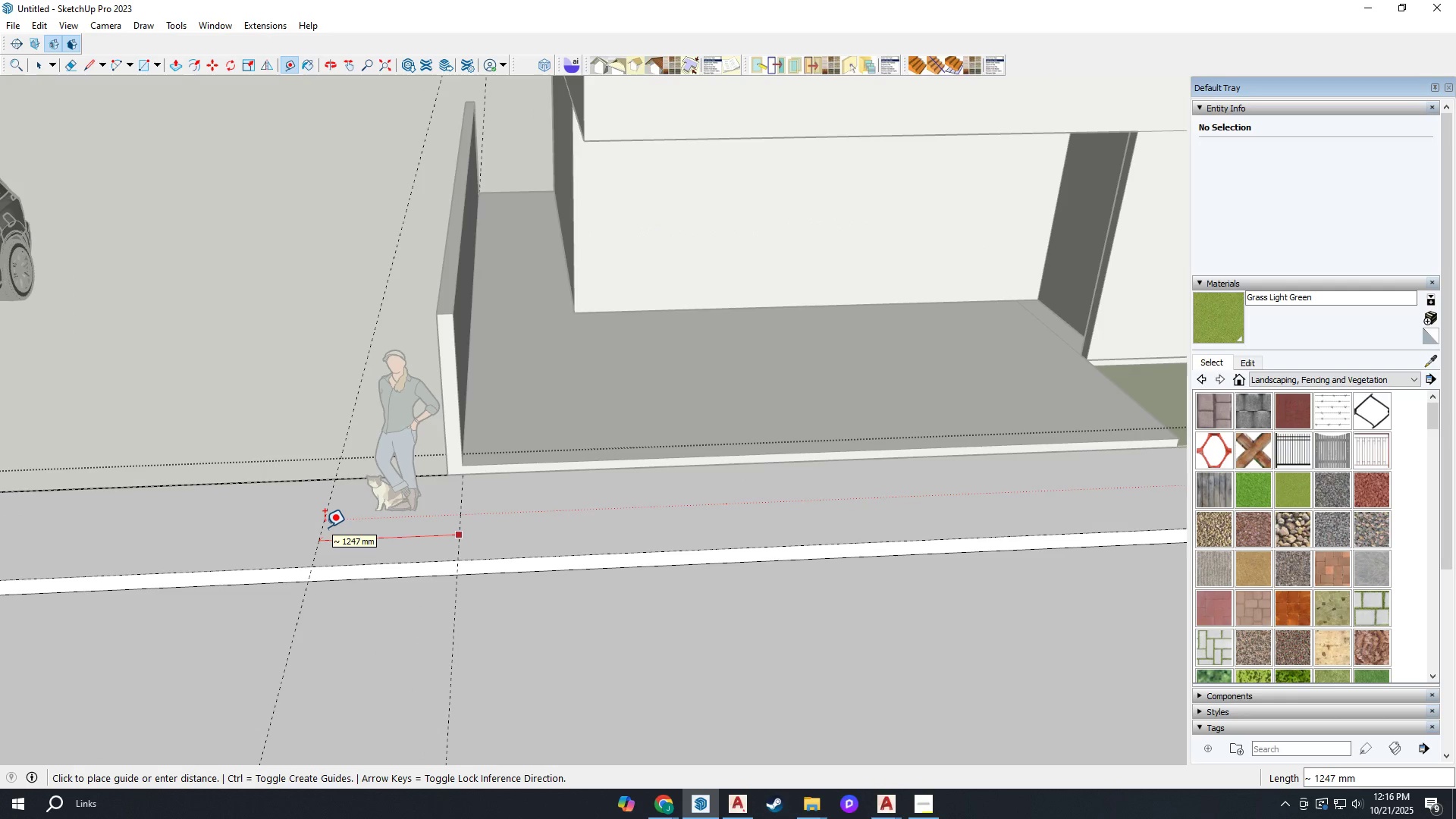 
type(1500)
 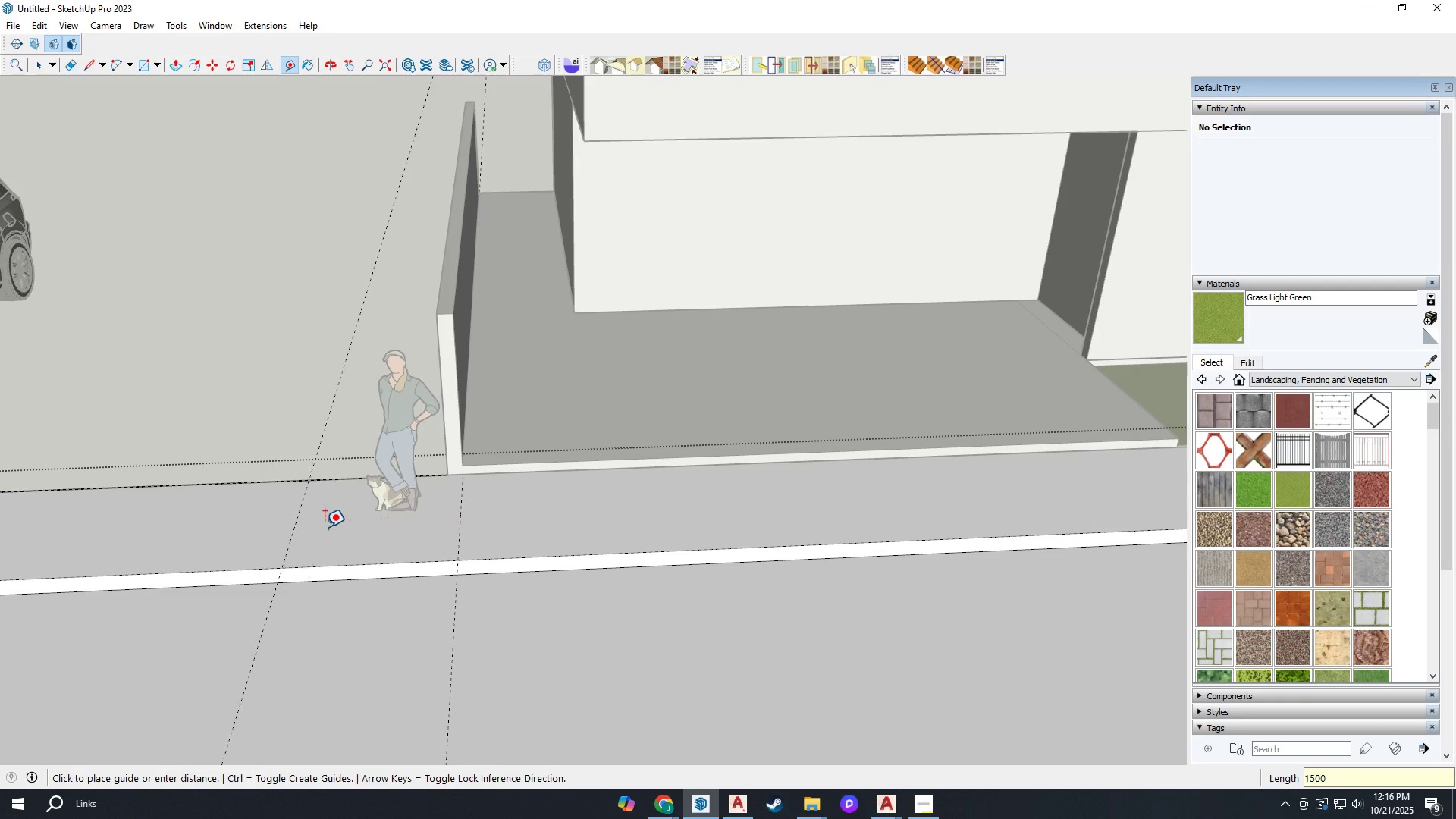 
key(Enter)
 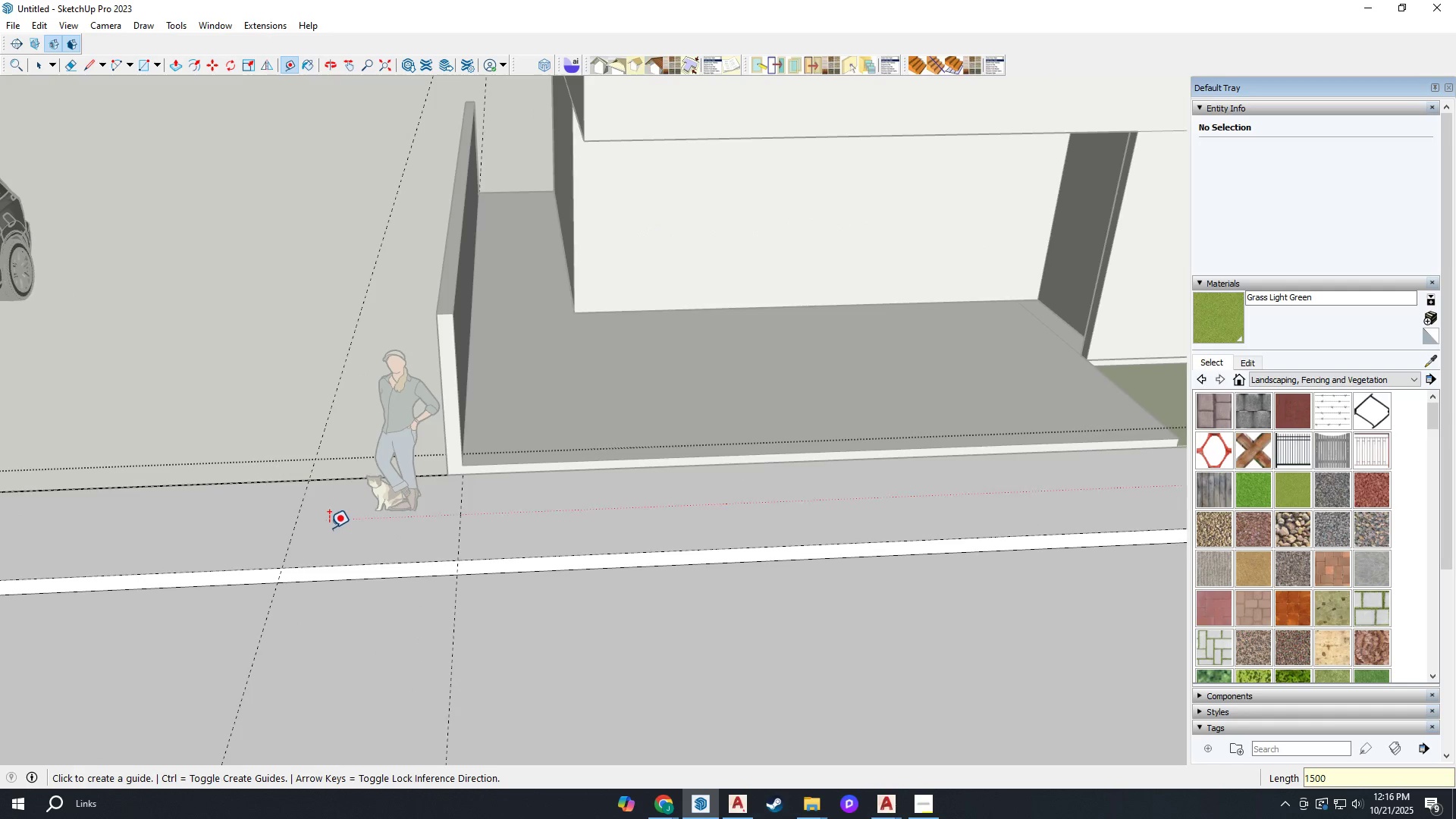 
scroll: coordinate [337, 528], scroll_direction: down, amount: 1.0
 